 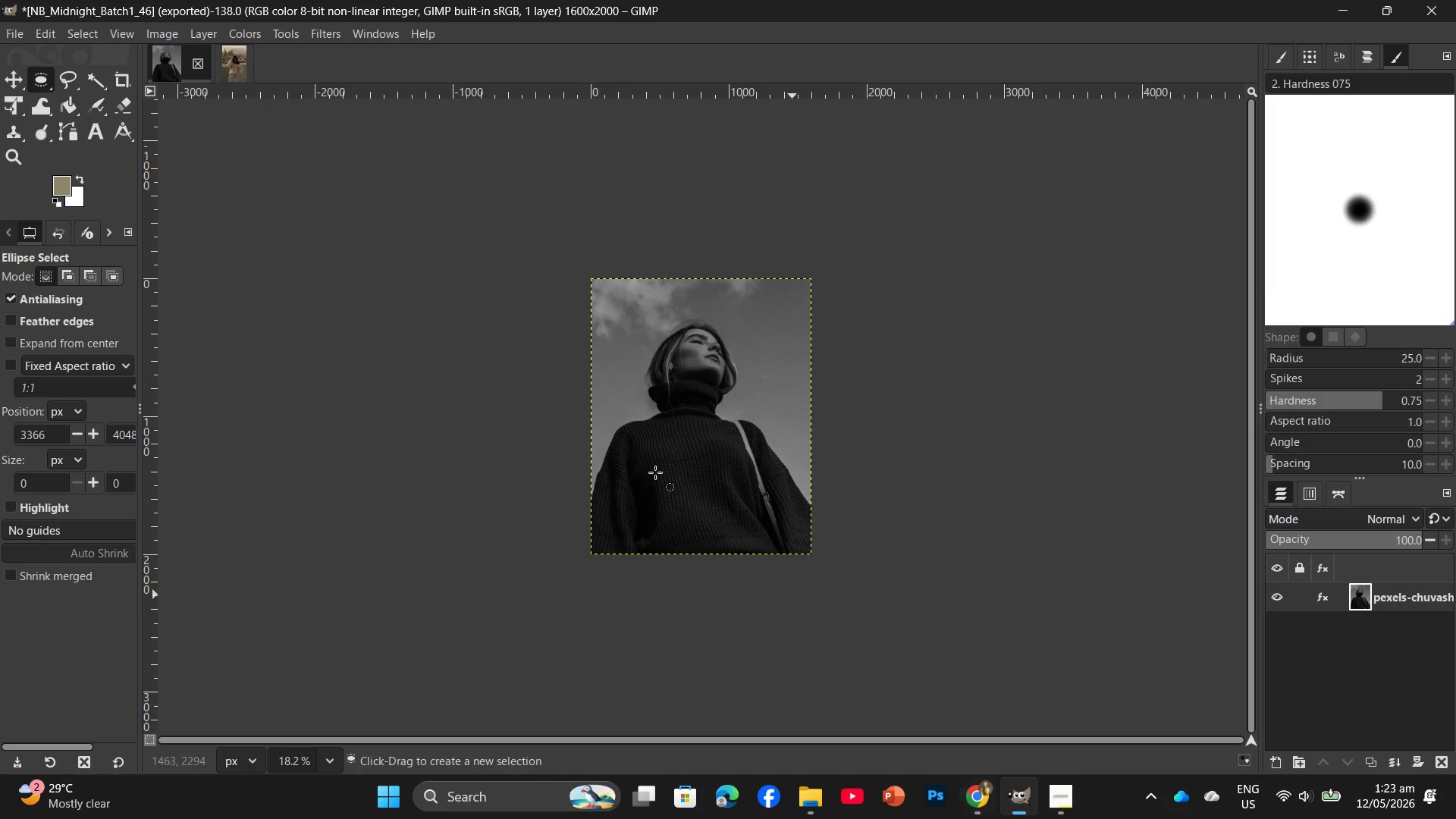 
left_click([201, 65])
 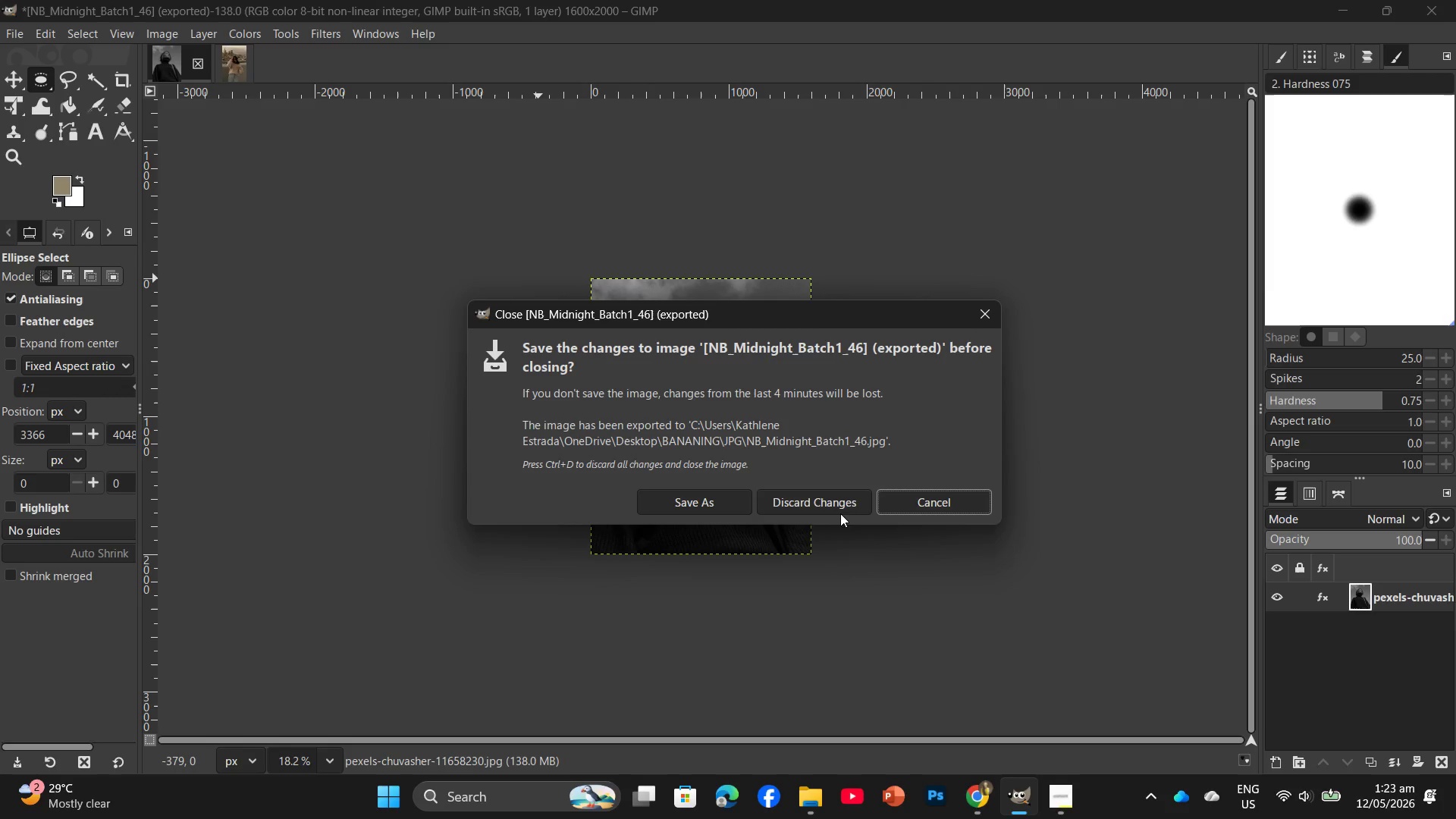 
left_click([823, 504])
 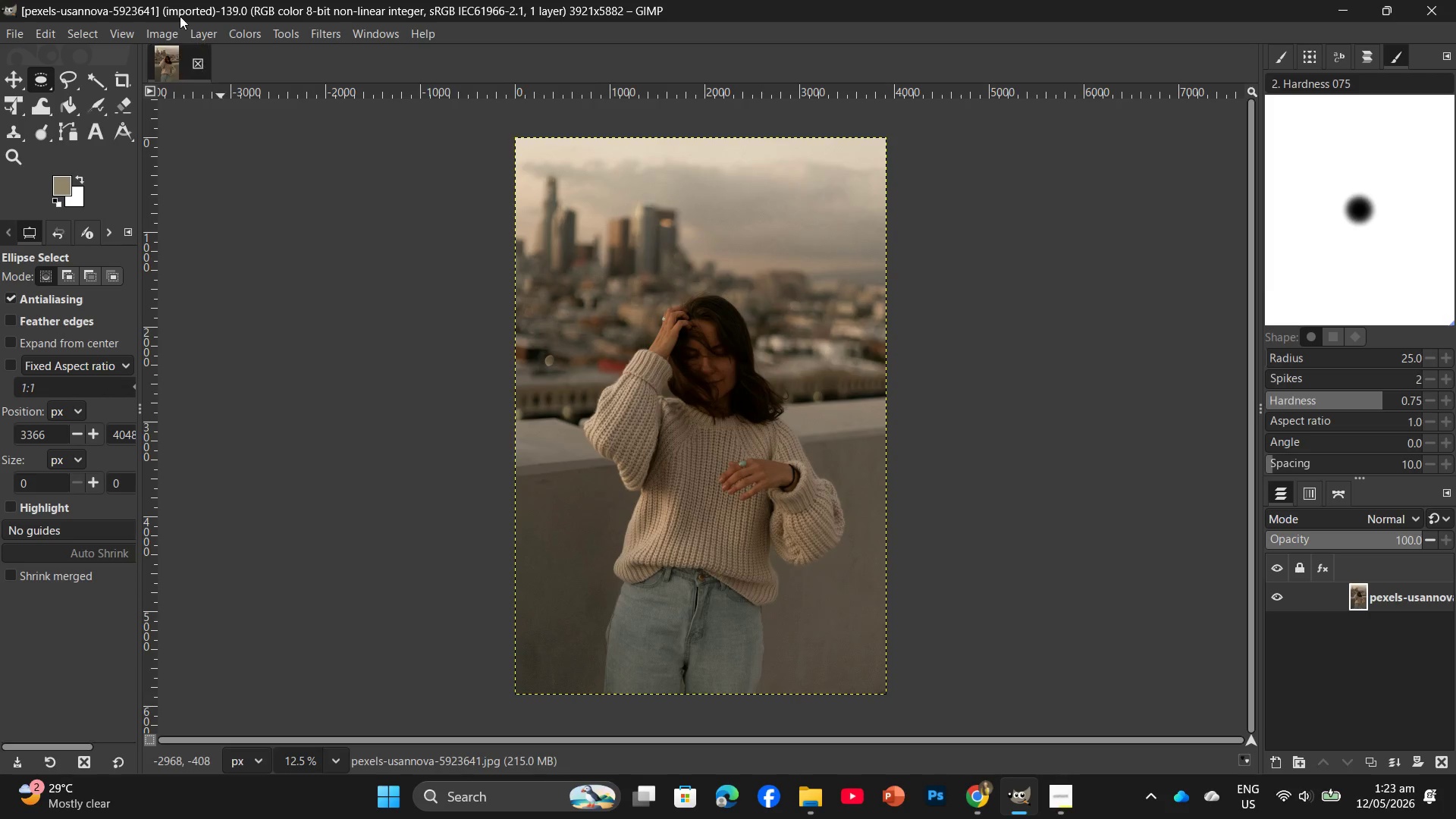 
left_click([190, 27])
 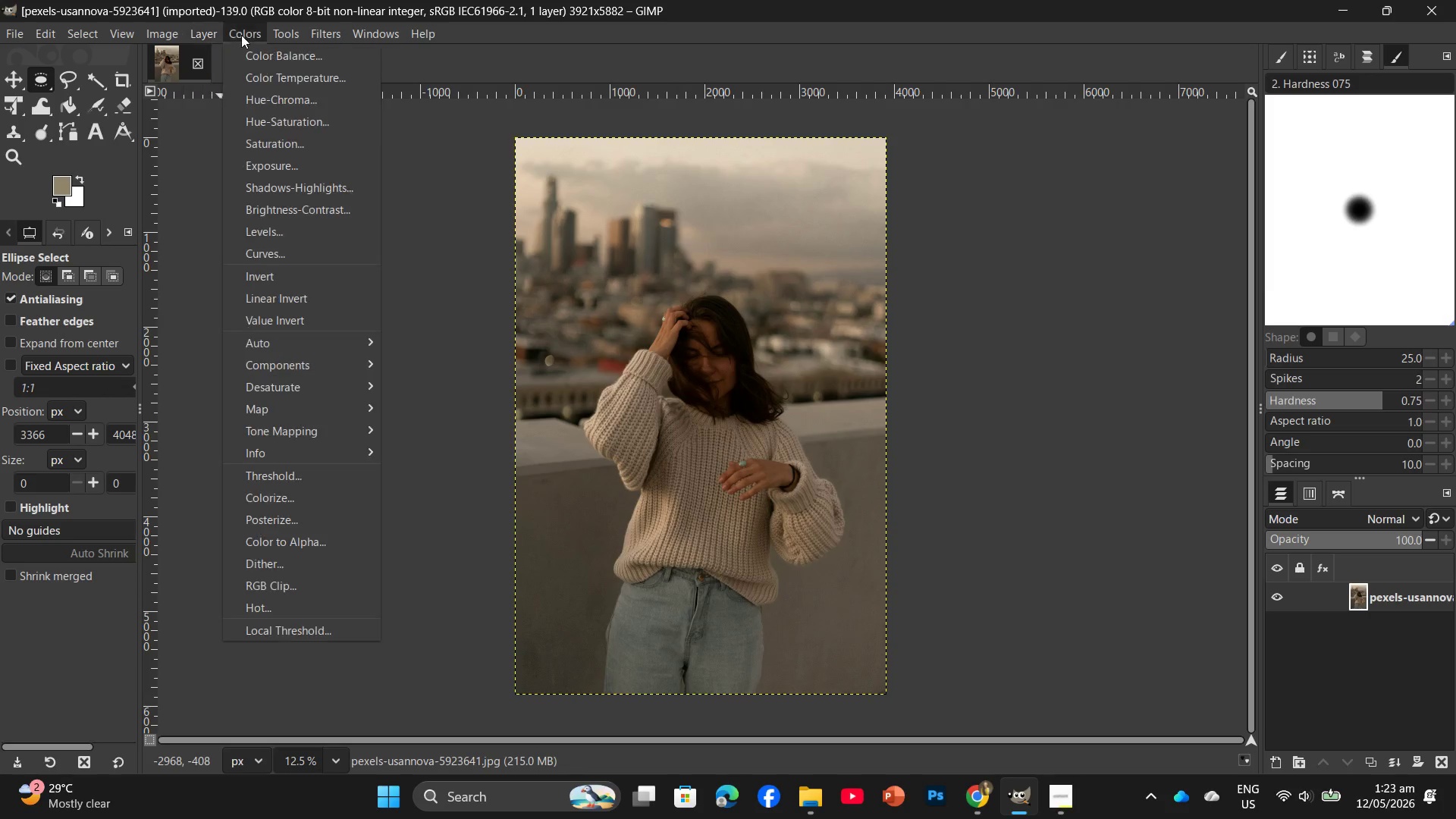 
left_click([243, 35])
 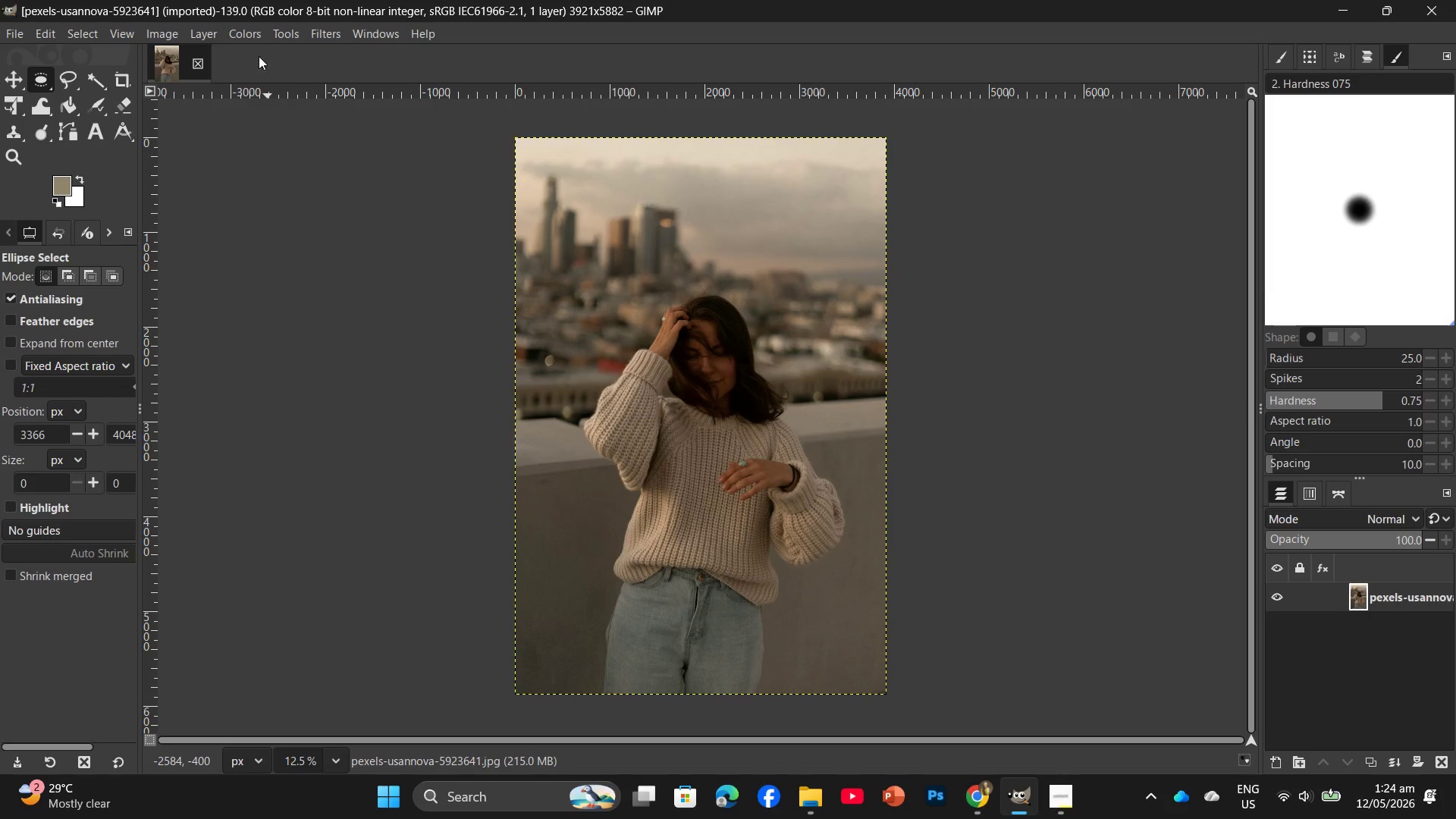 
left_click([242, 29])
 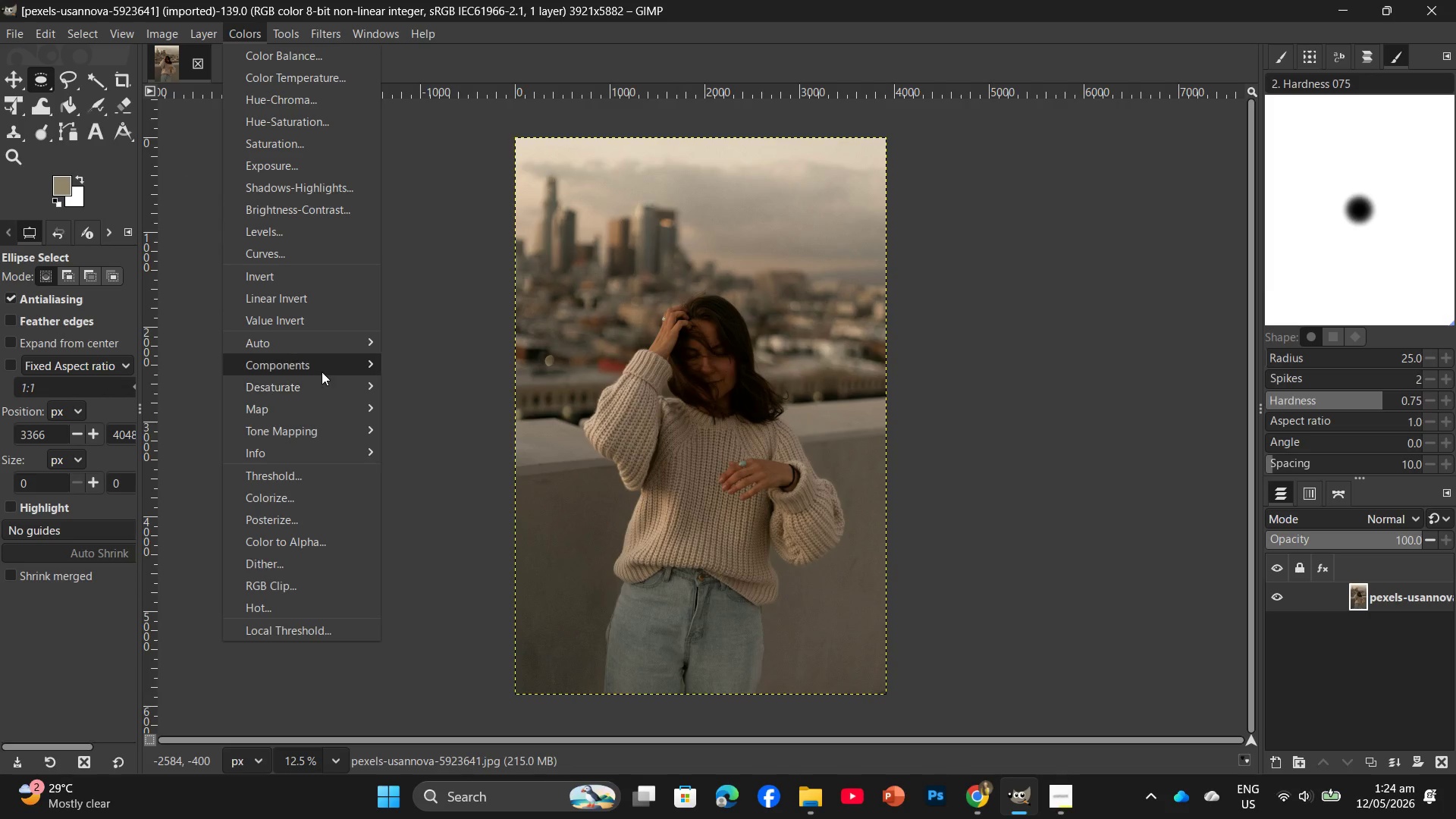 
left_click([322, 363])
 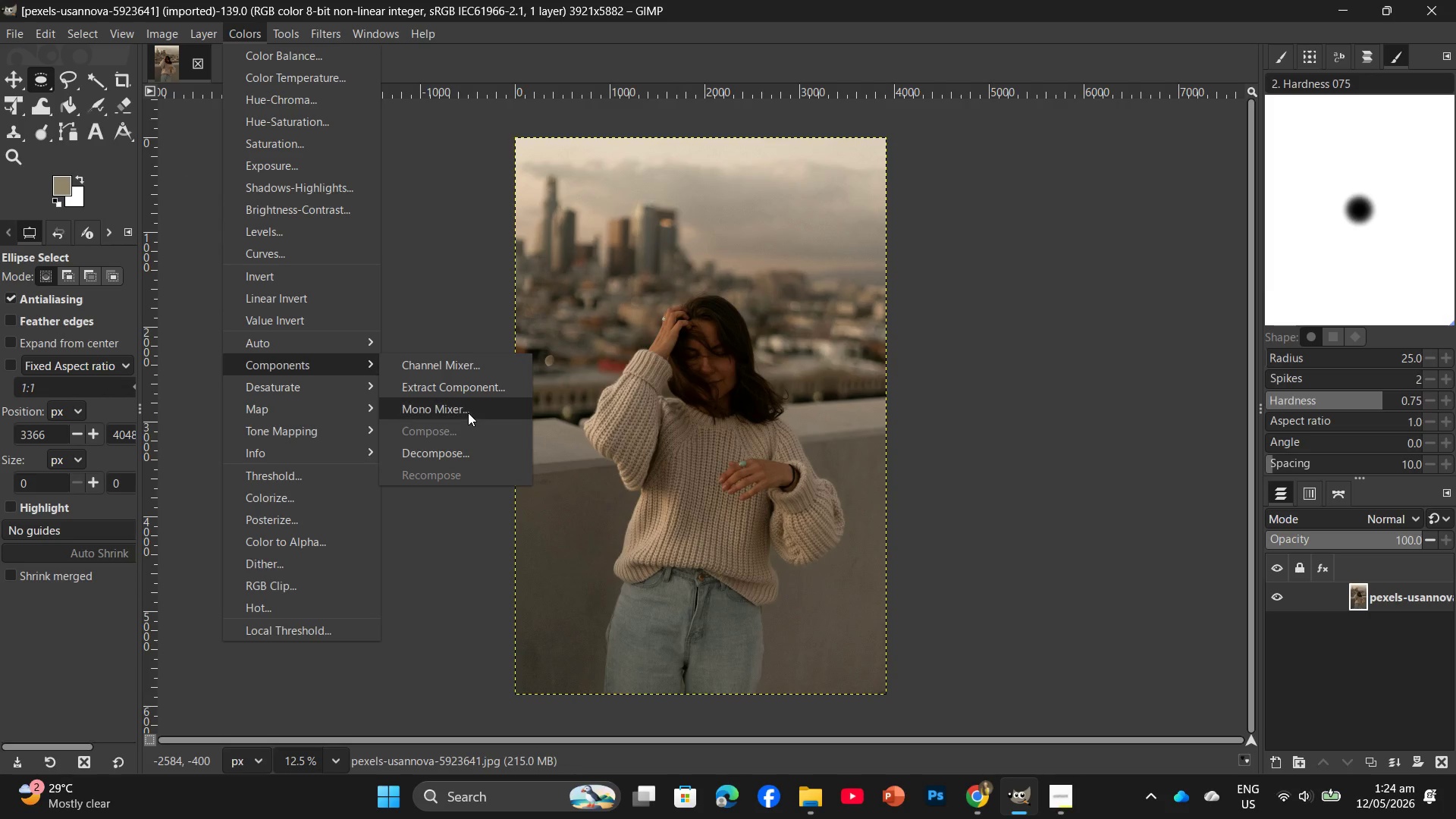 
left_click([468, 413])
 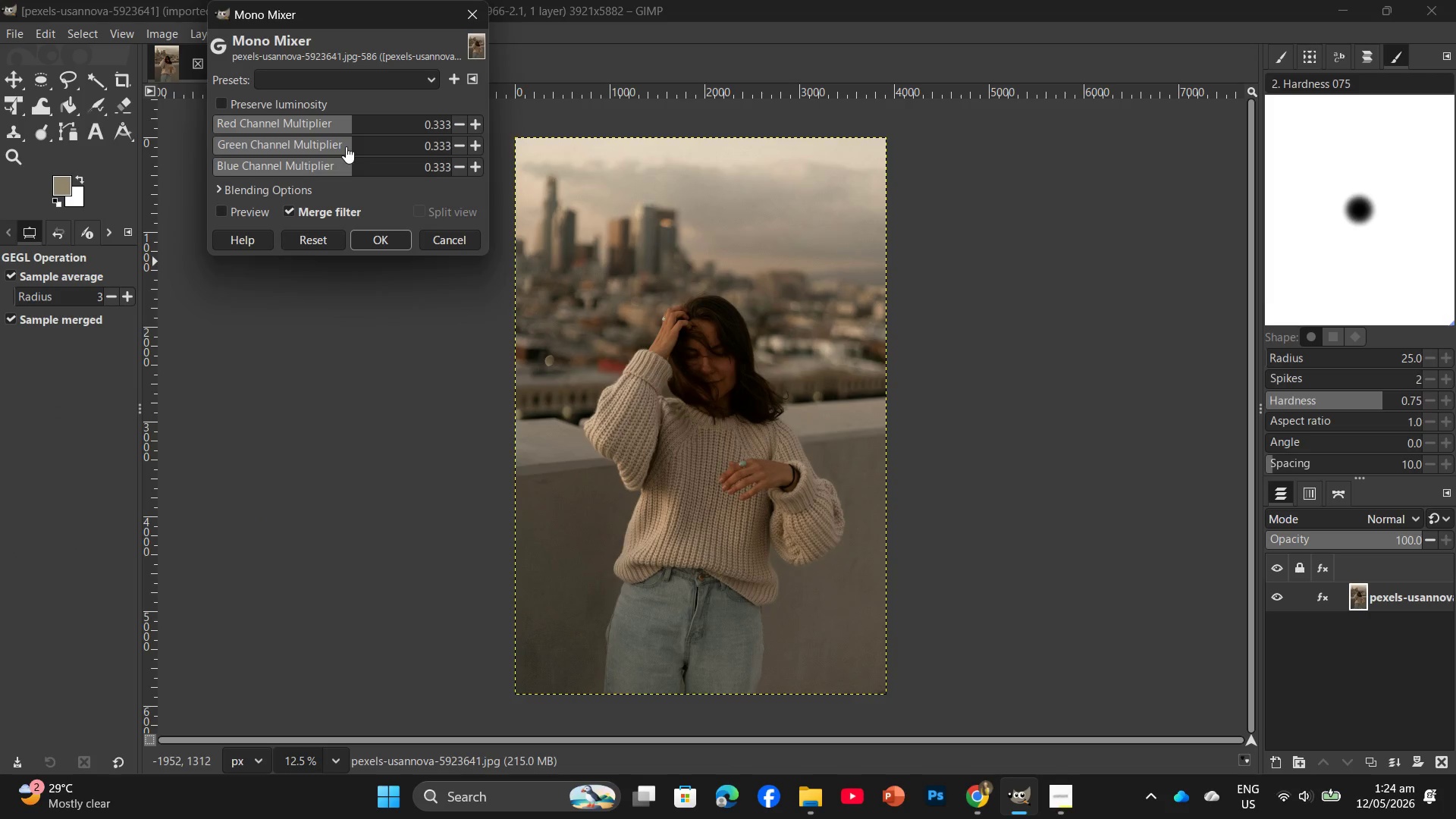 
left_click([346, 146])
 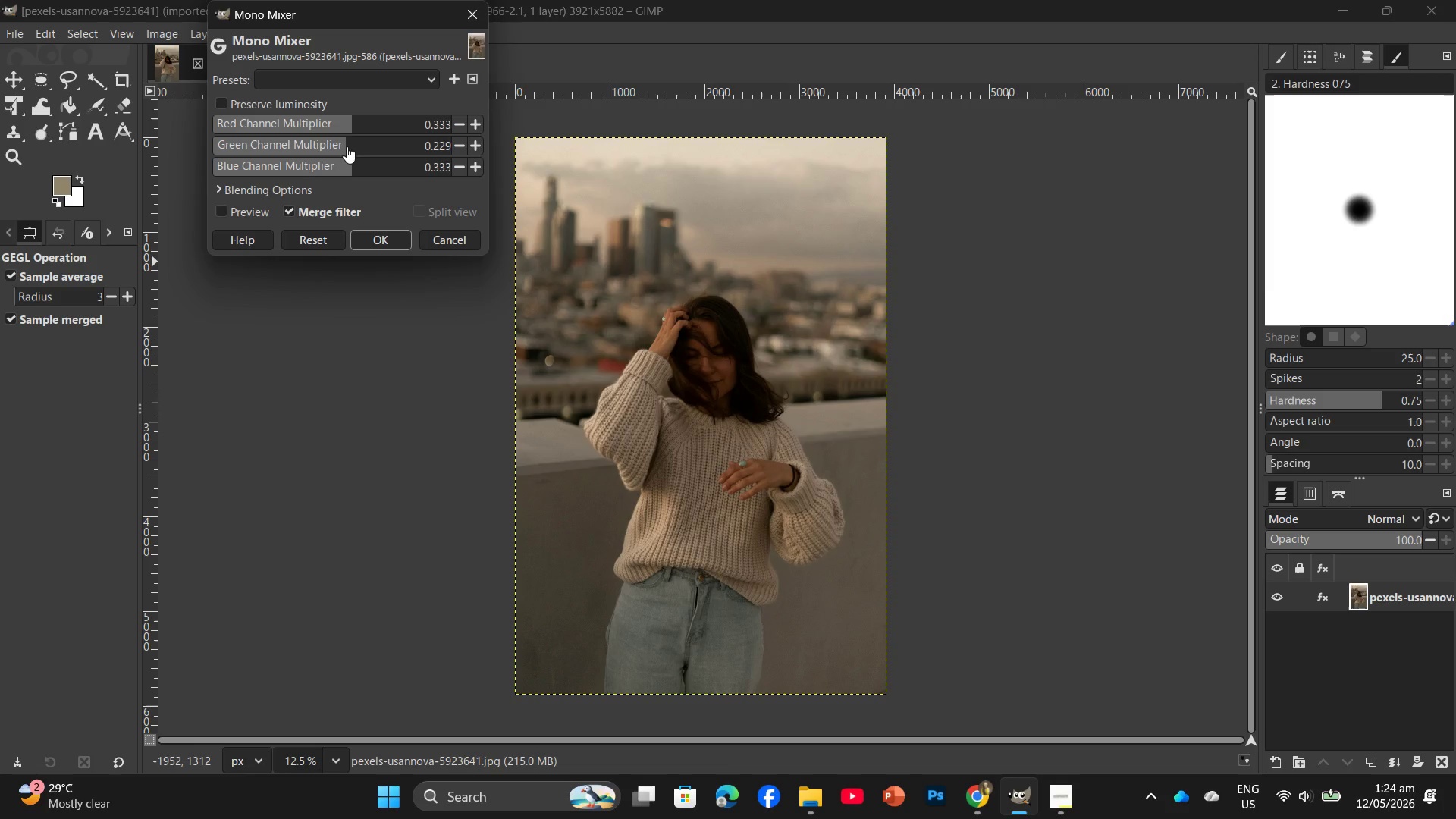 
left_click([347, 146])
 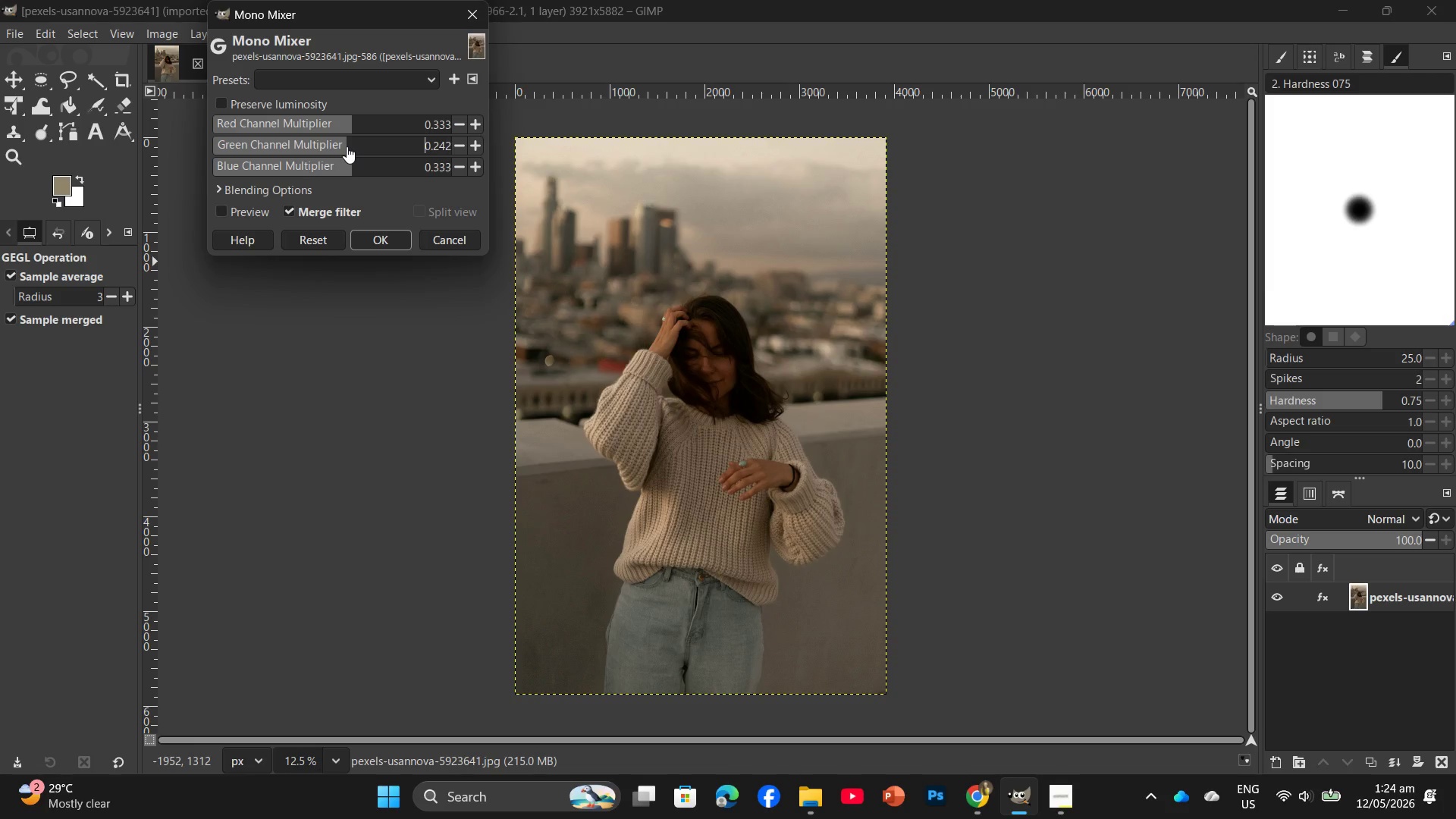 
left_click([348, 149])
 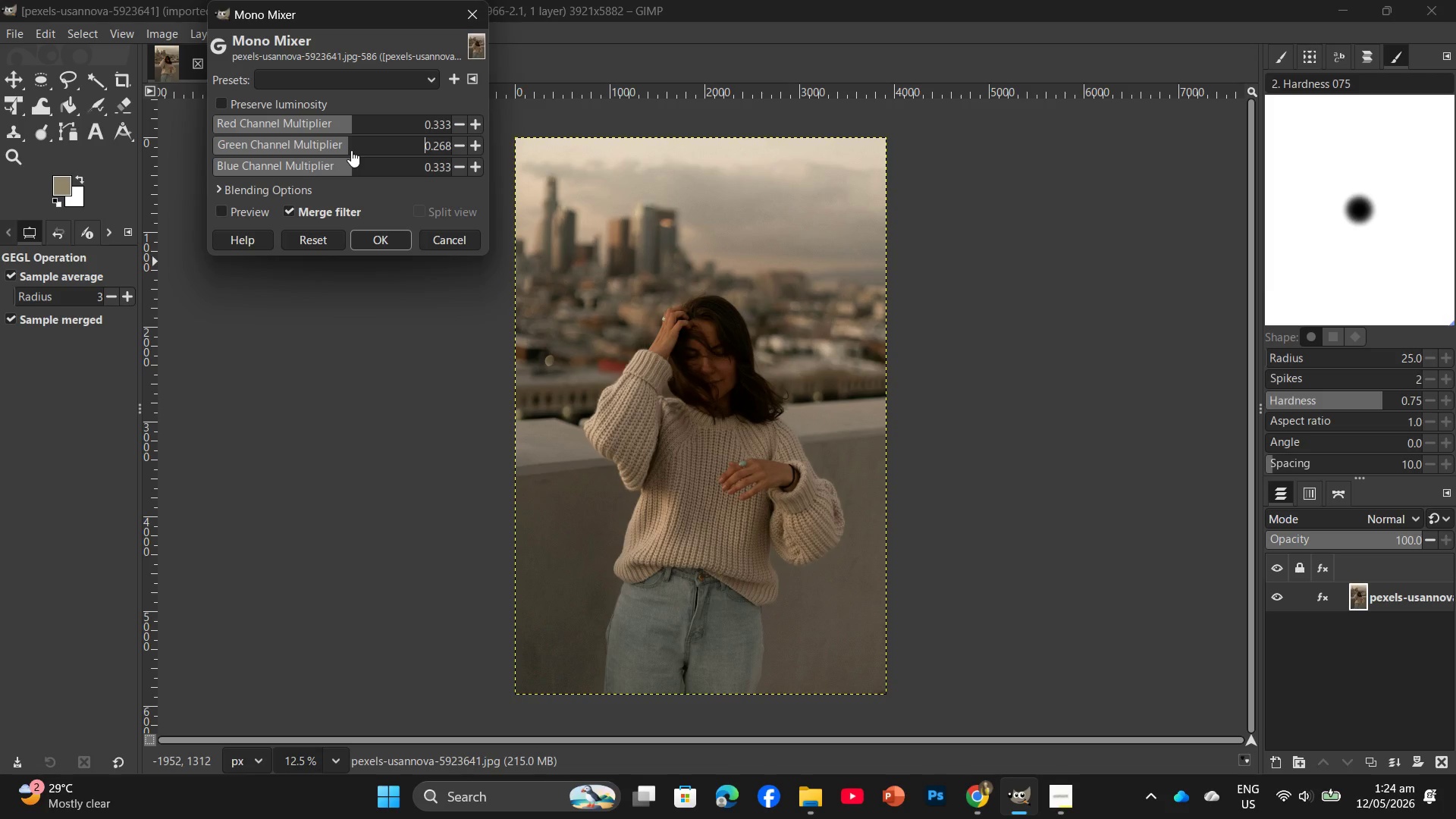 
left_click([351, 150])
 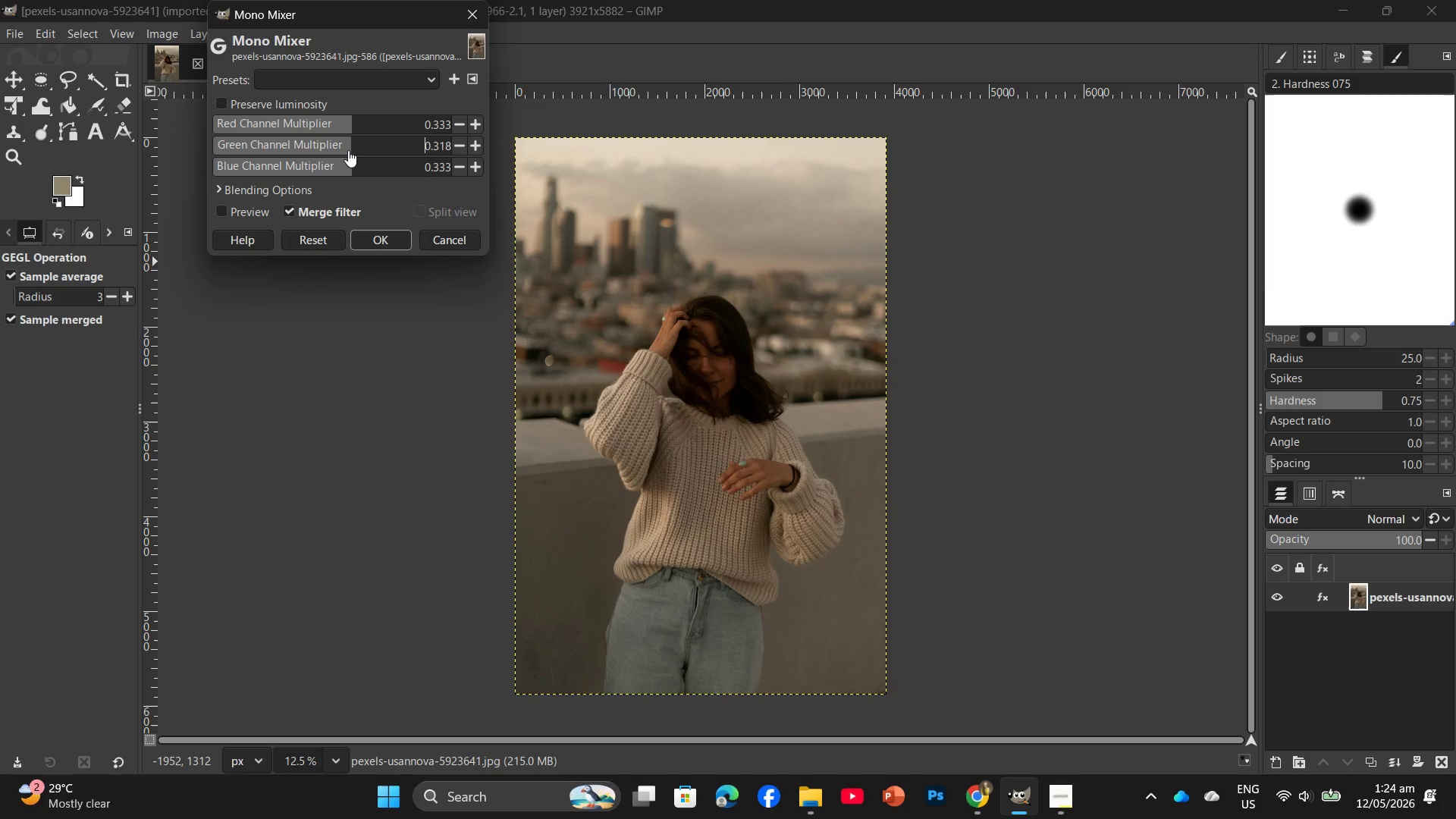 
left_click([348, 150])
 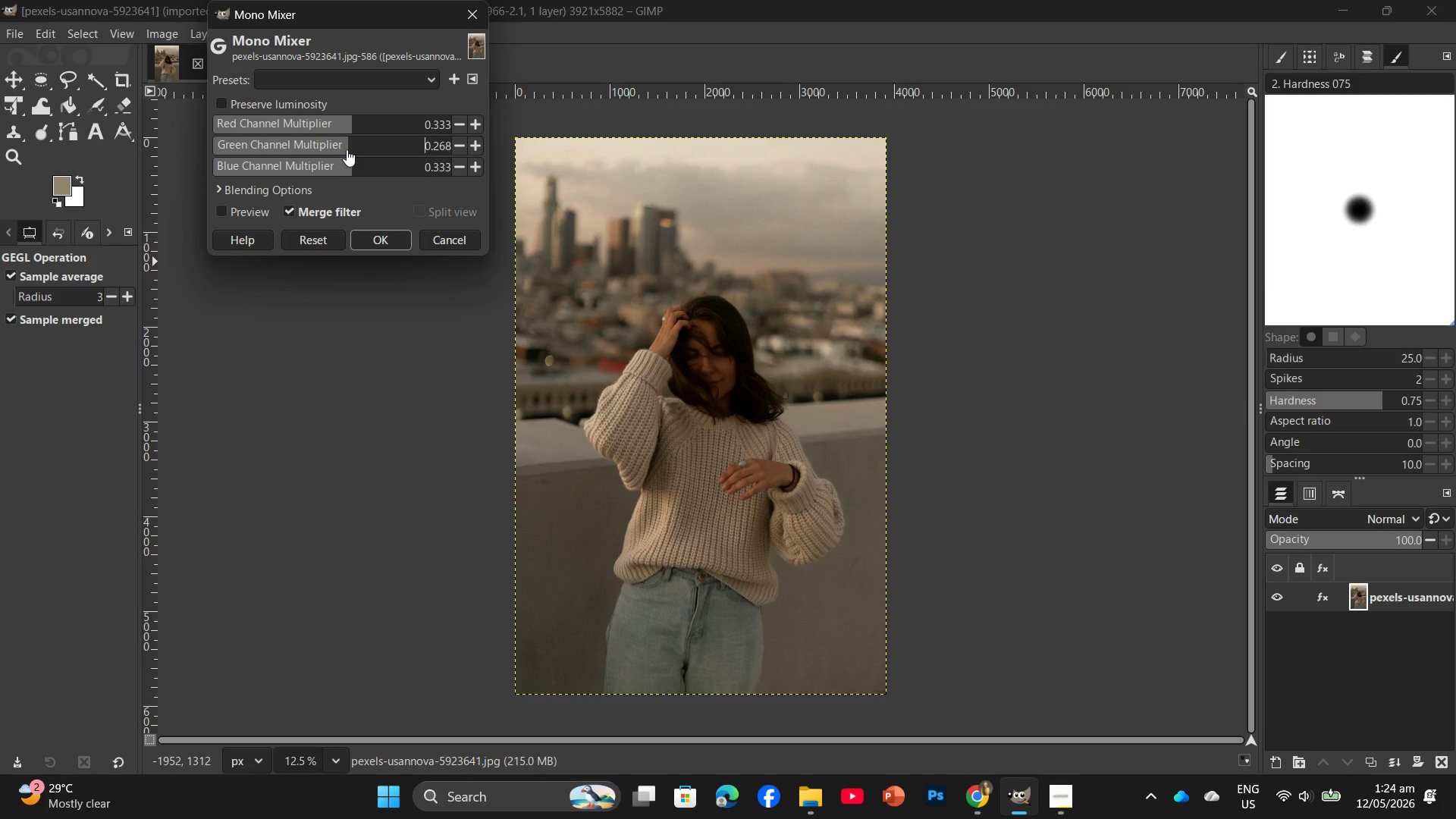 
left_click([348, 149])
 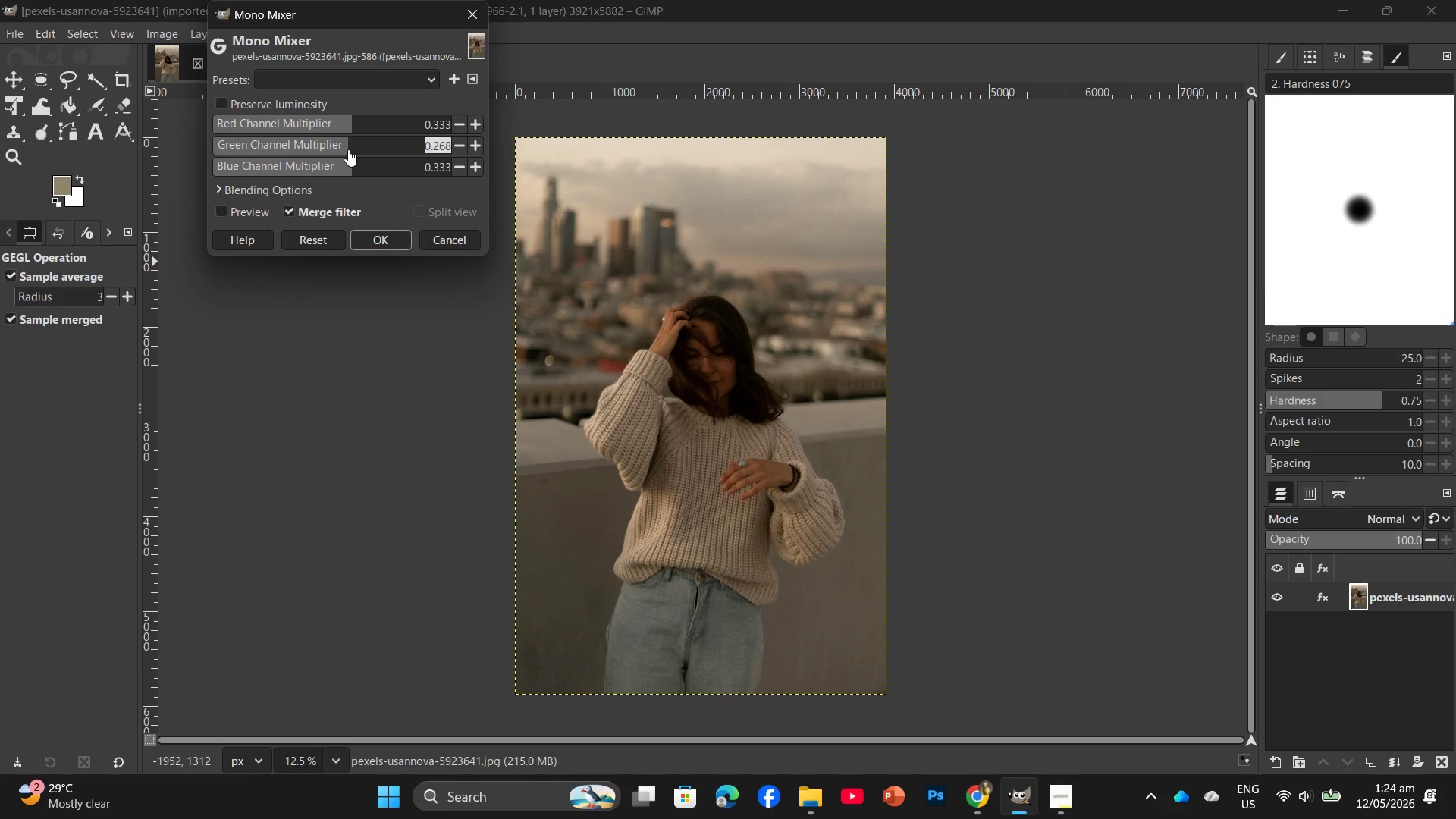 
left_click([348, 149])
 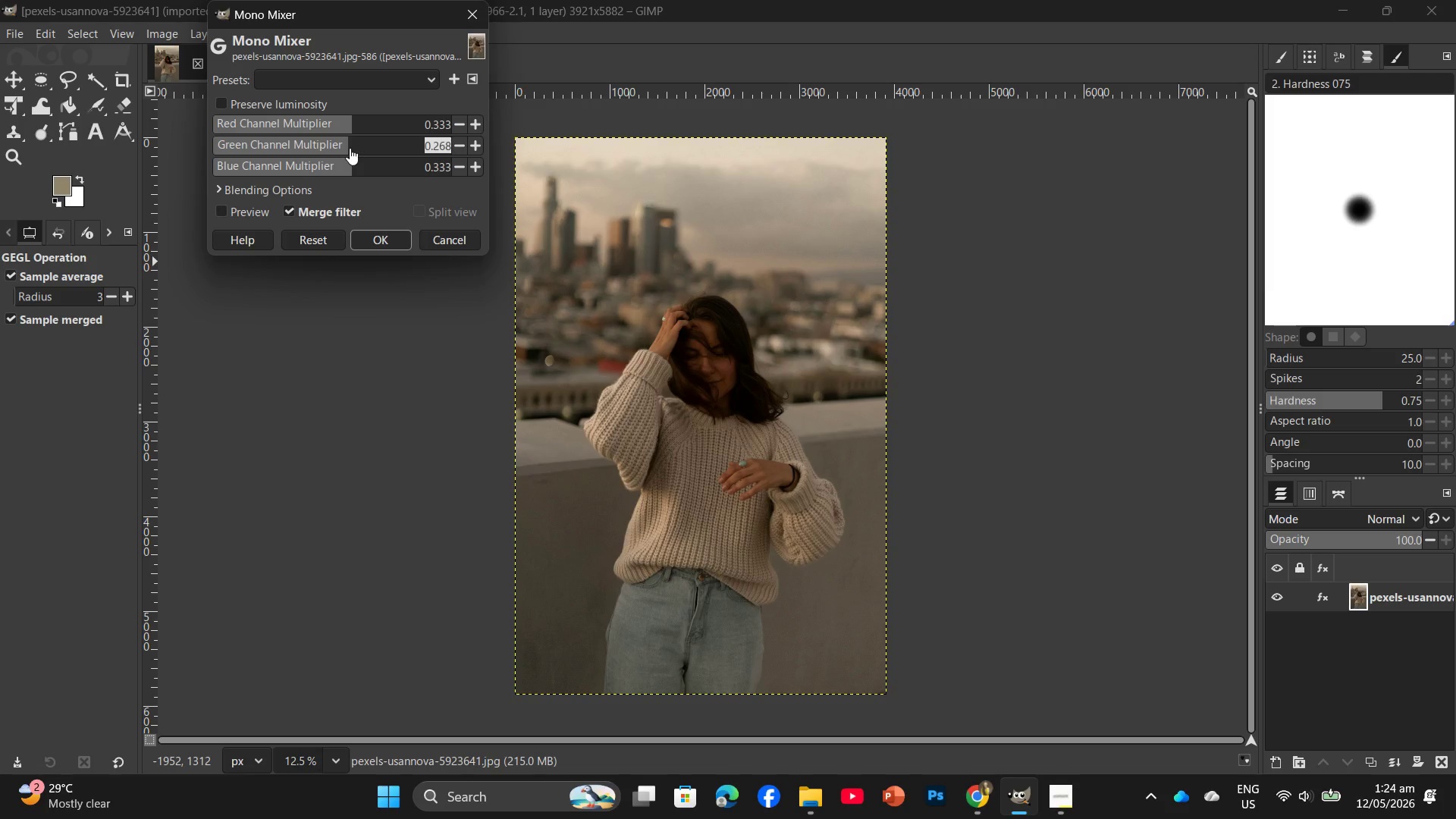 
left_click([350, 148])
 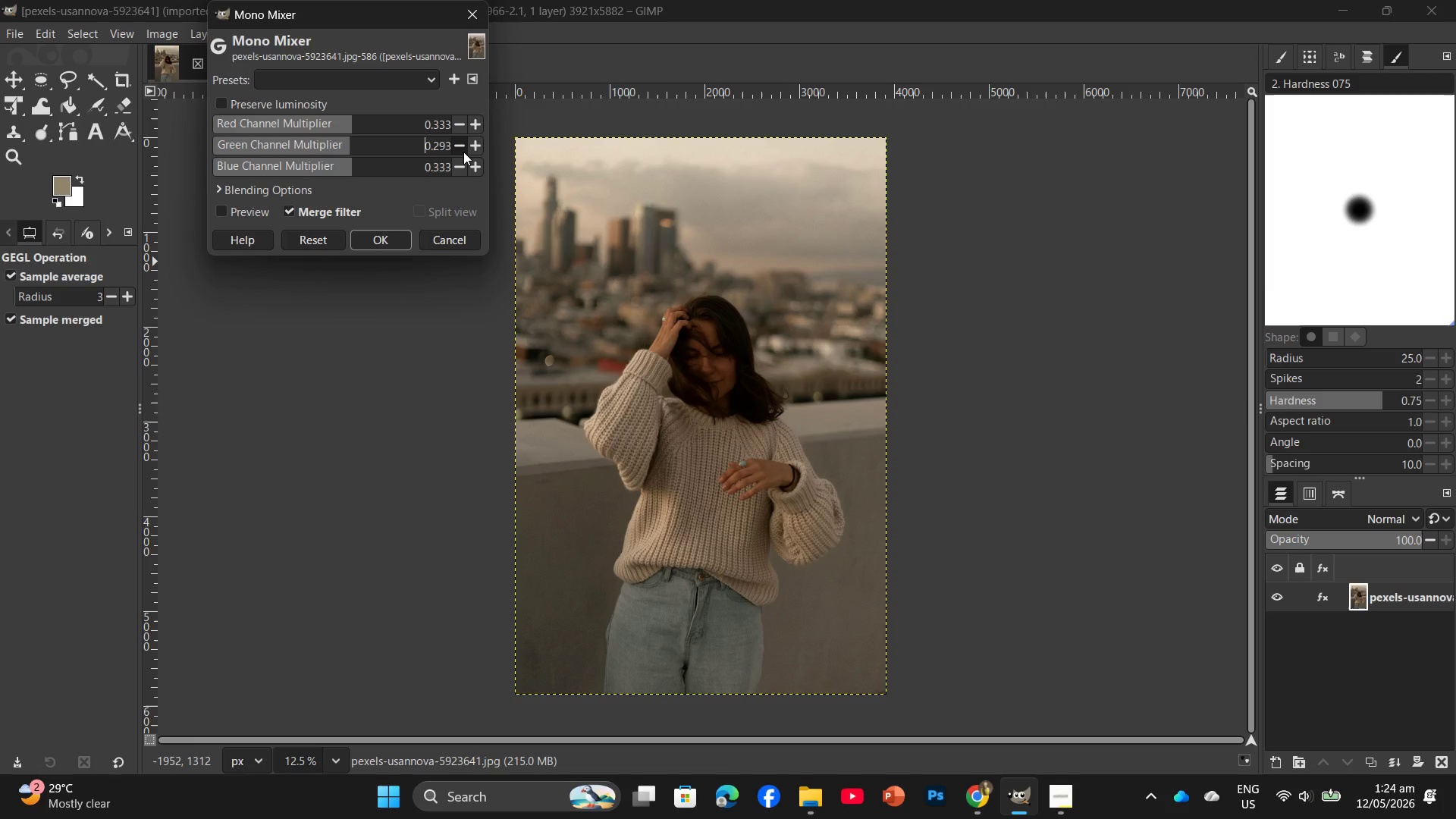 
double_click([463, 149])
 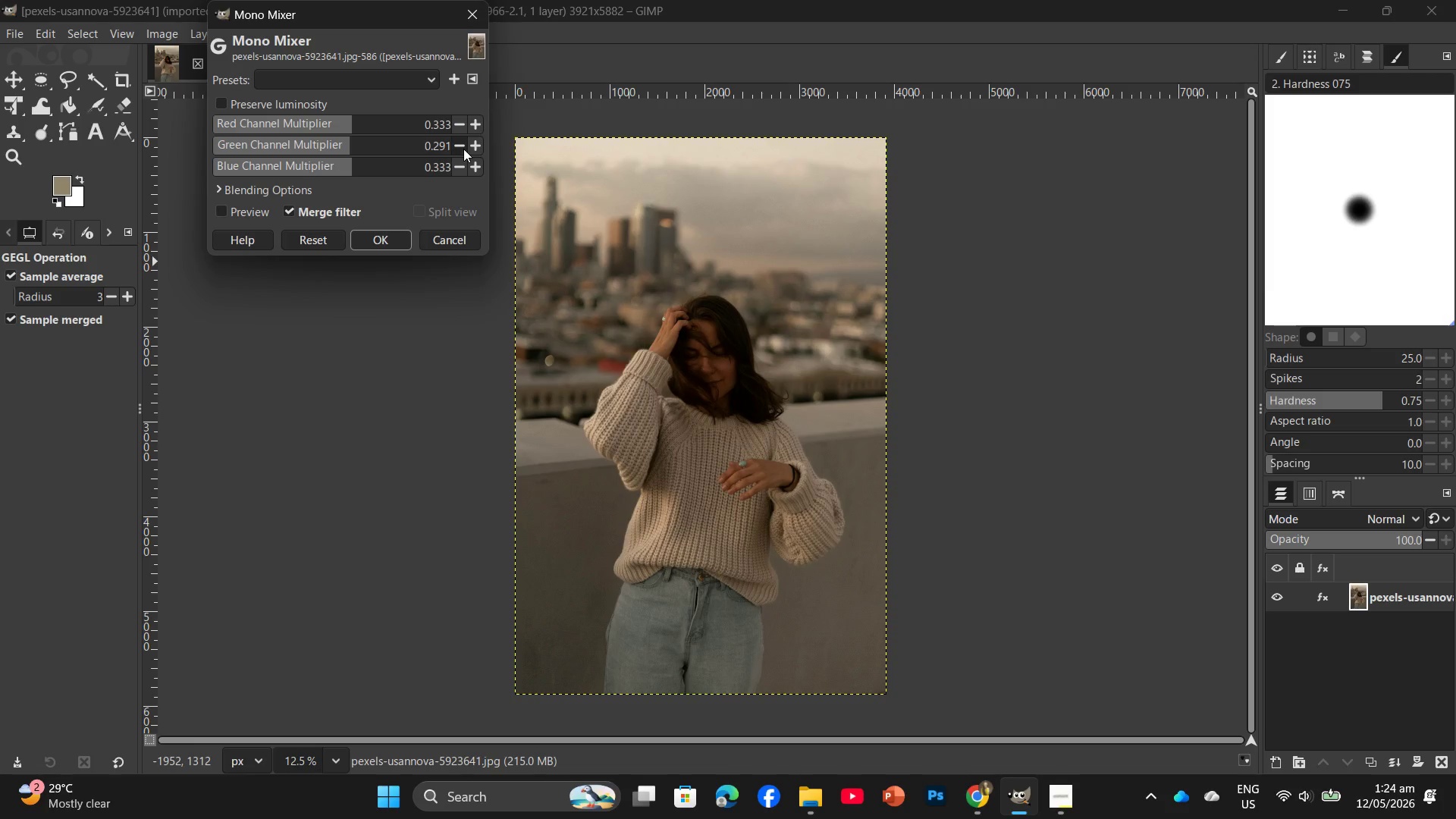 
triple_click([463, 149])
 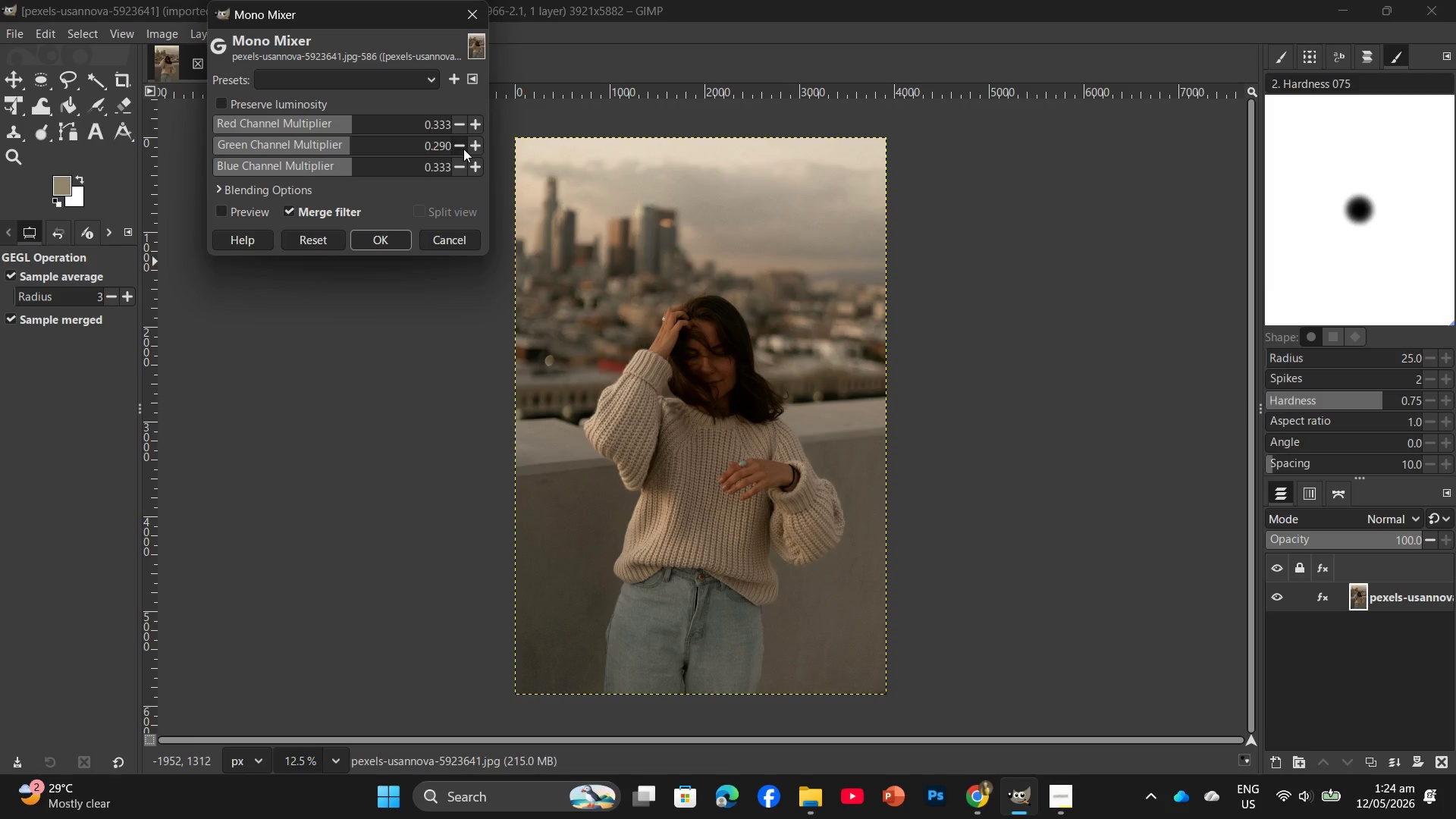 
triple_click([463, 149])
 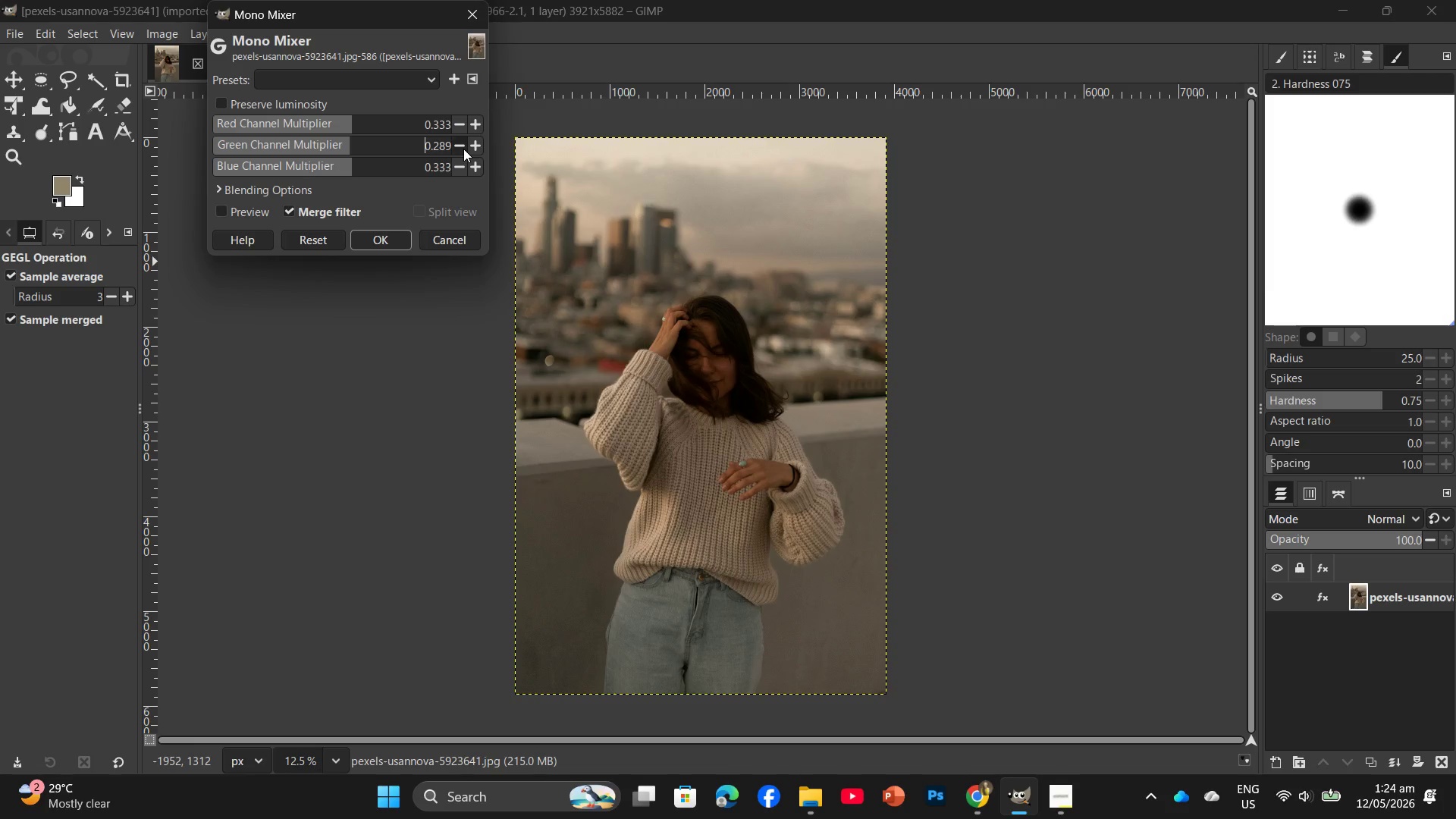 
triple_click([463, 149])
 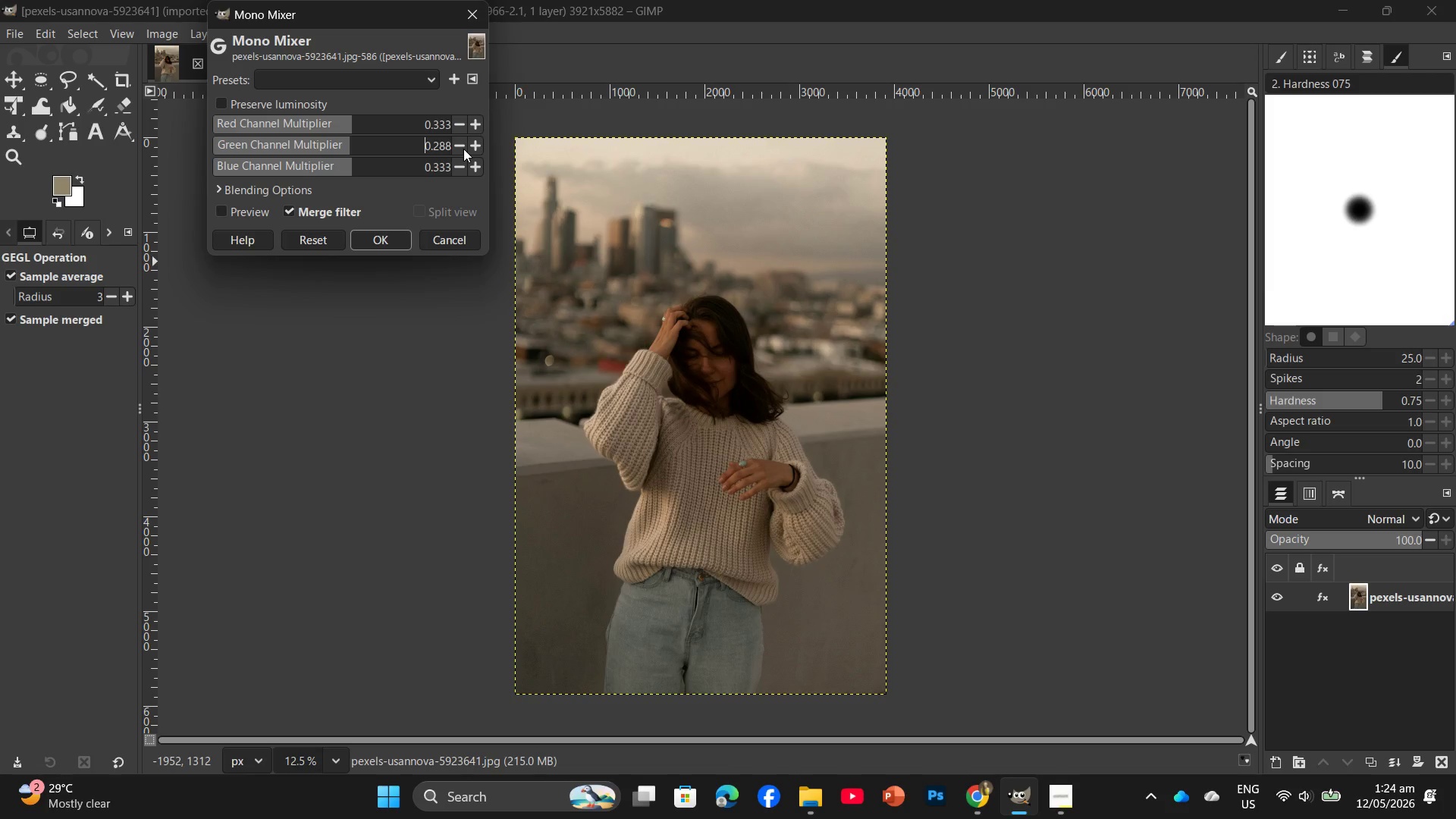 
triple_click([463, 149])
 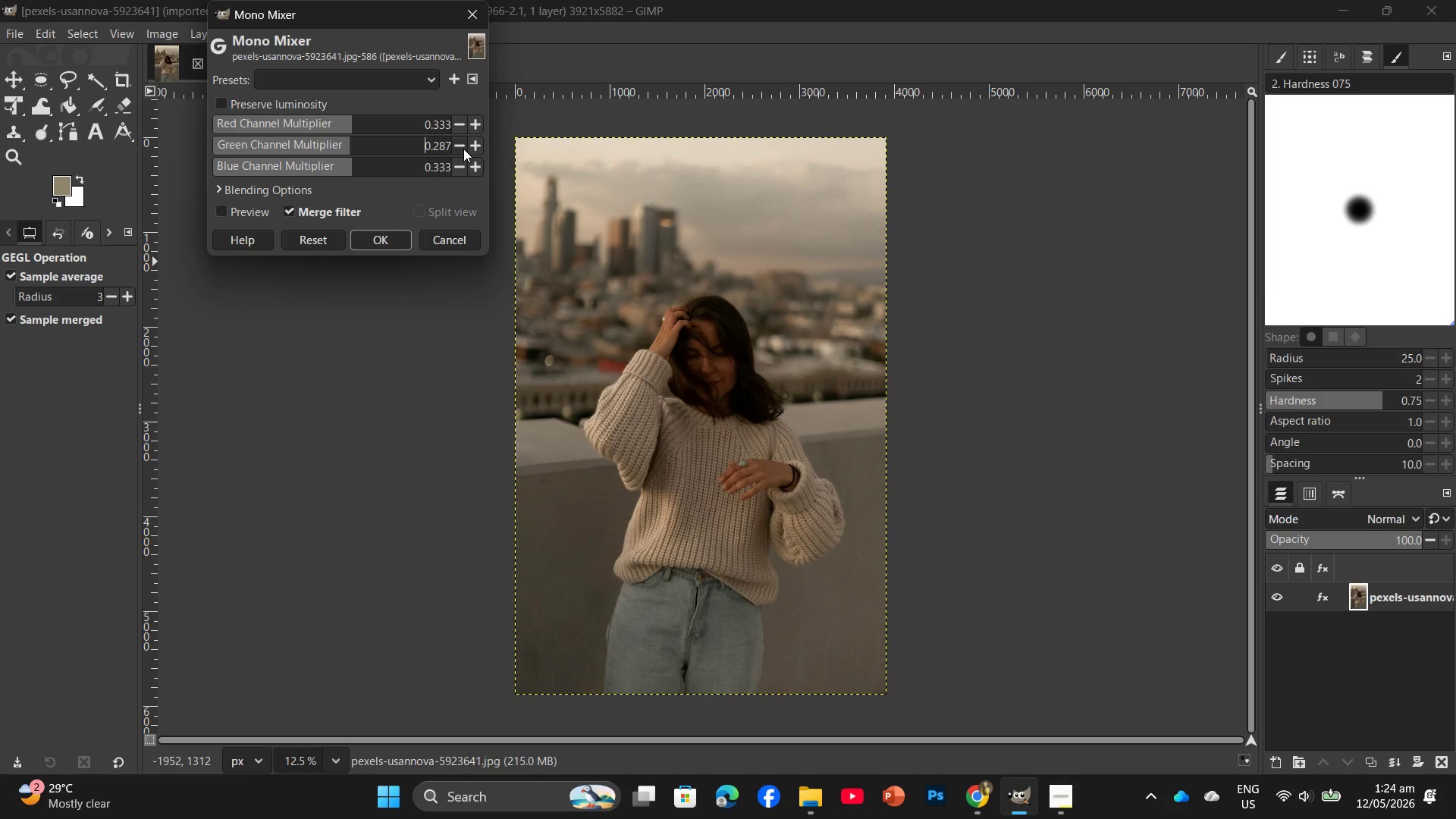 
triple_click([463, 149])
 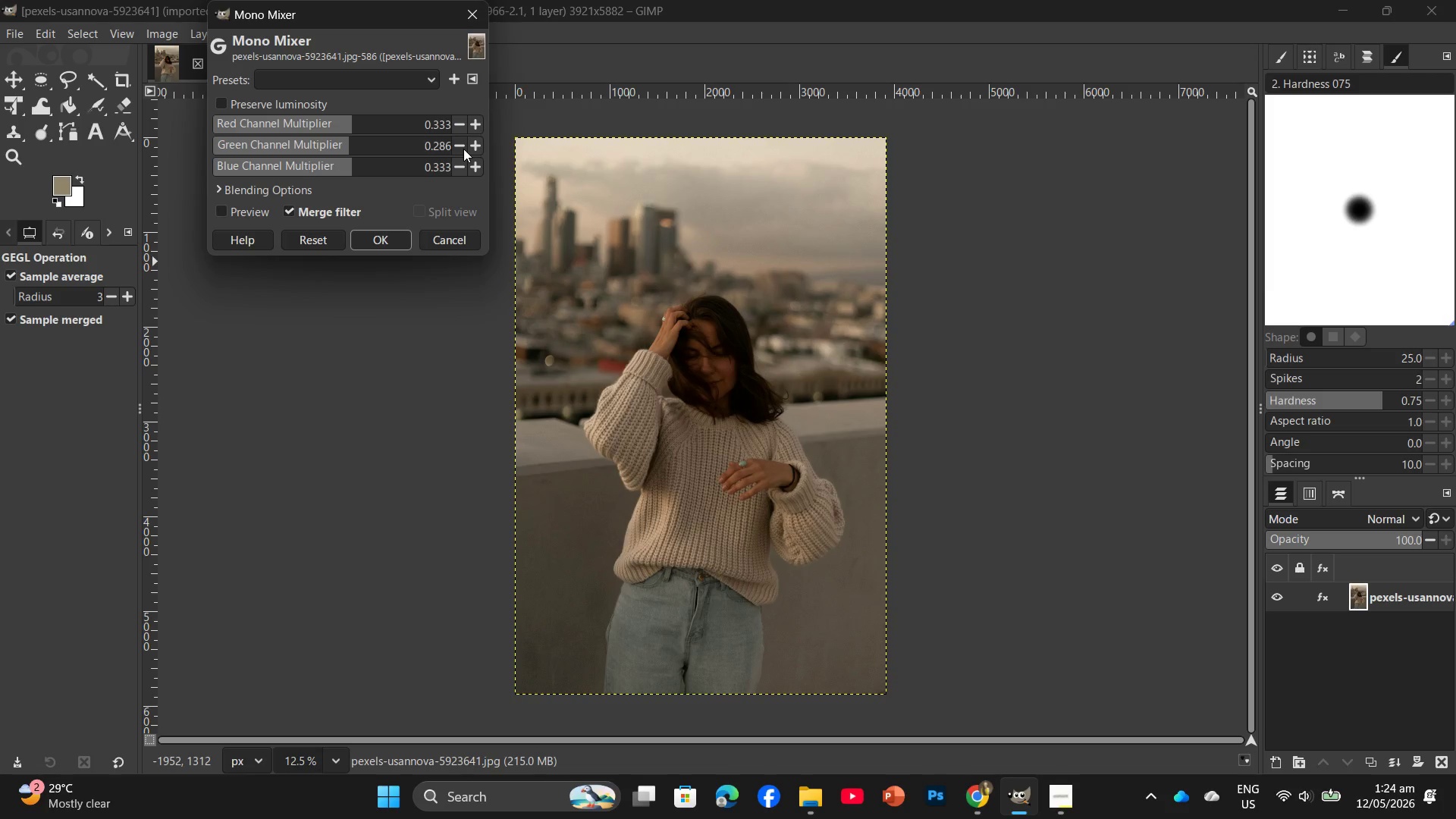 
triple_click([463, 149])
 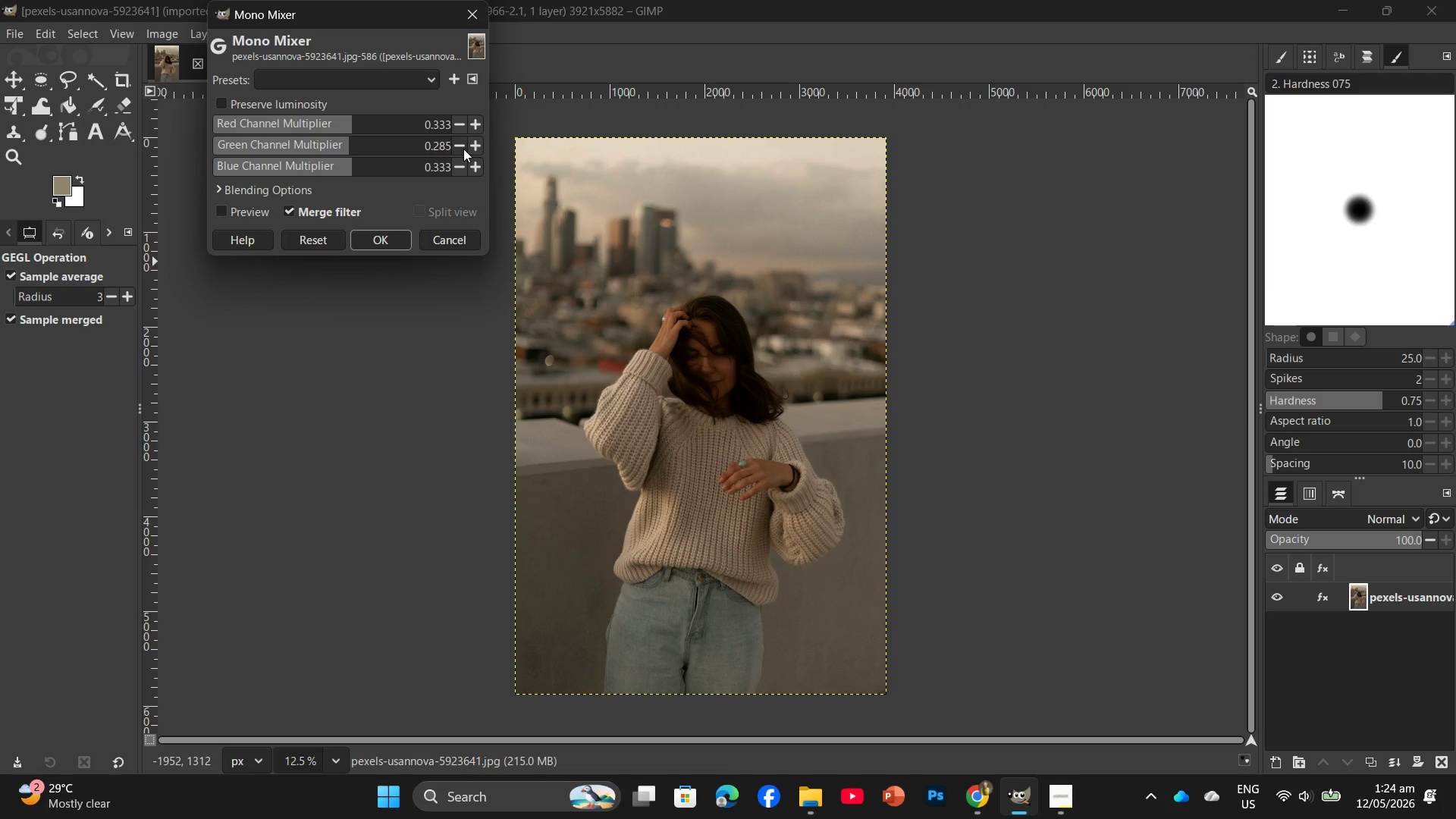 
triple_click([463, 149])
 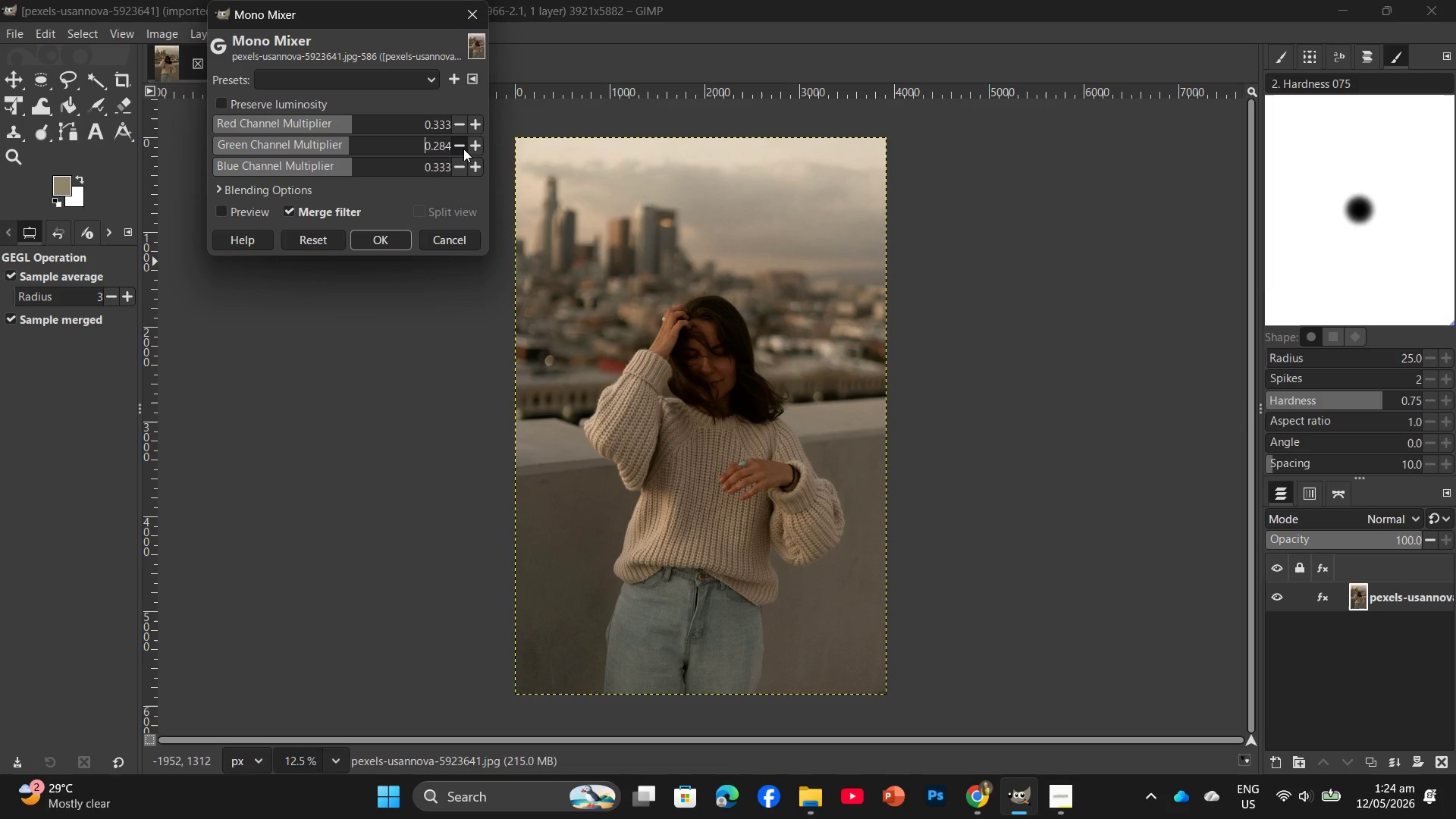 
triple_click([463, 149])
 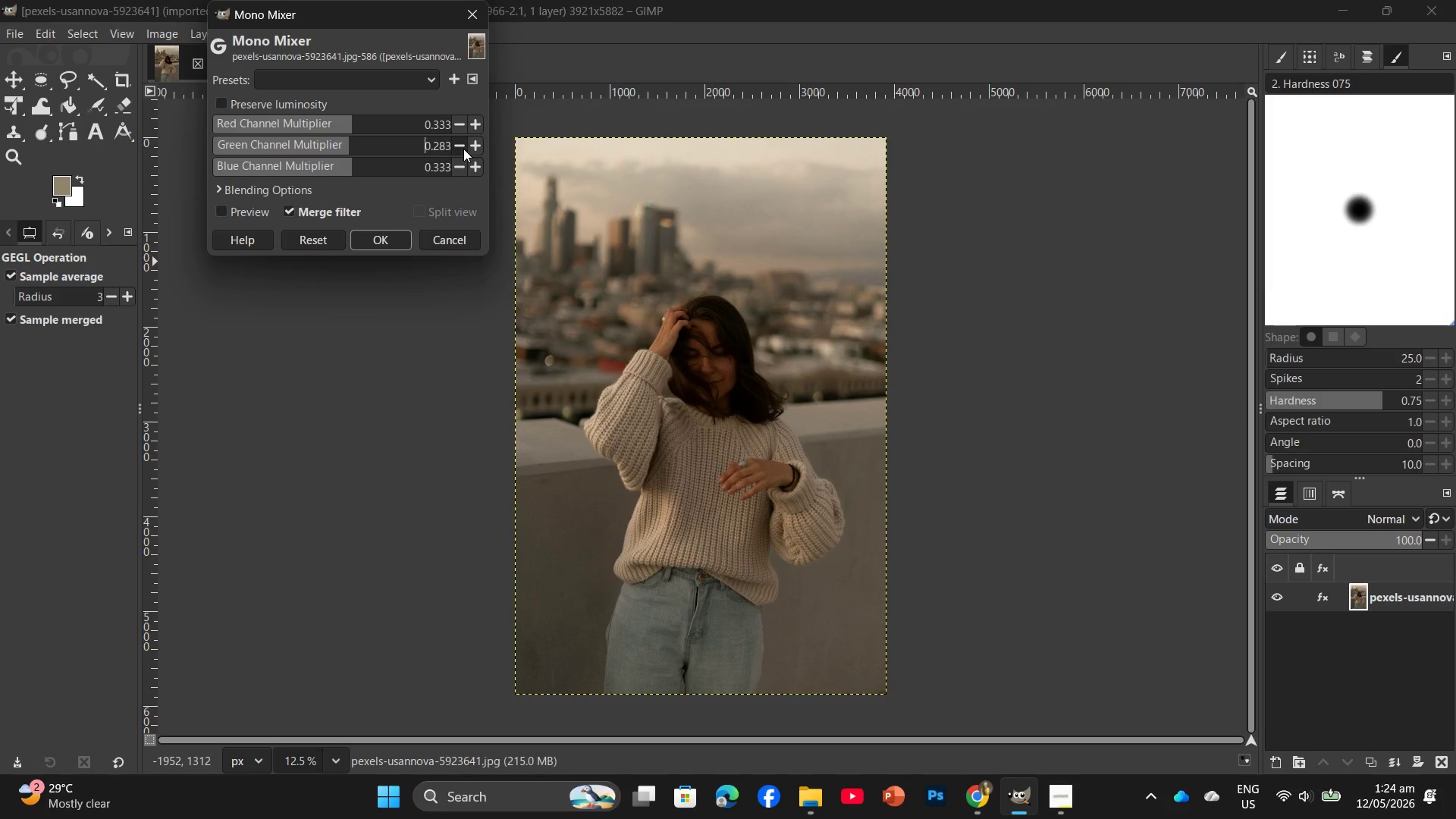 
triple_click([463, 149])
 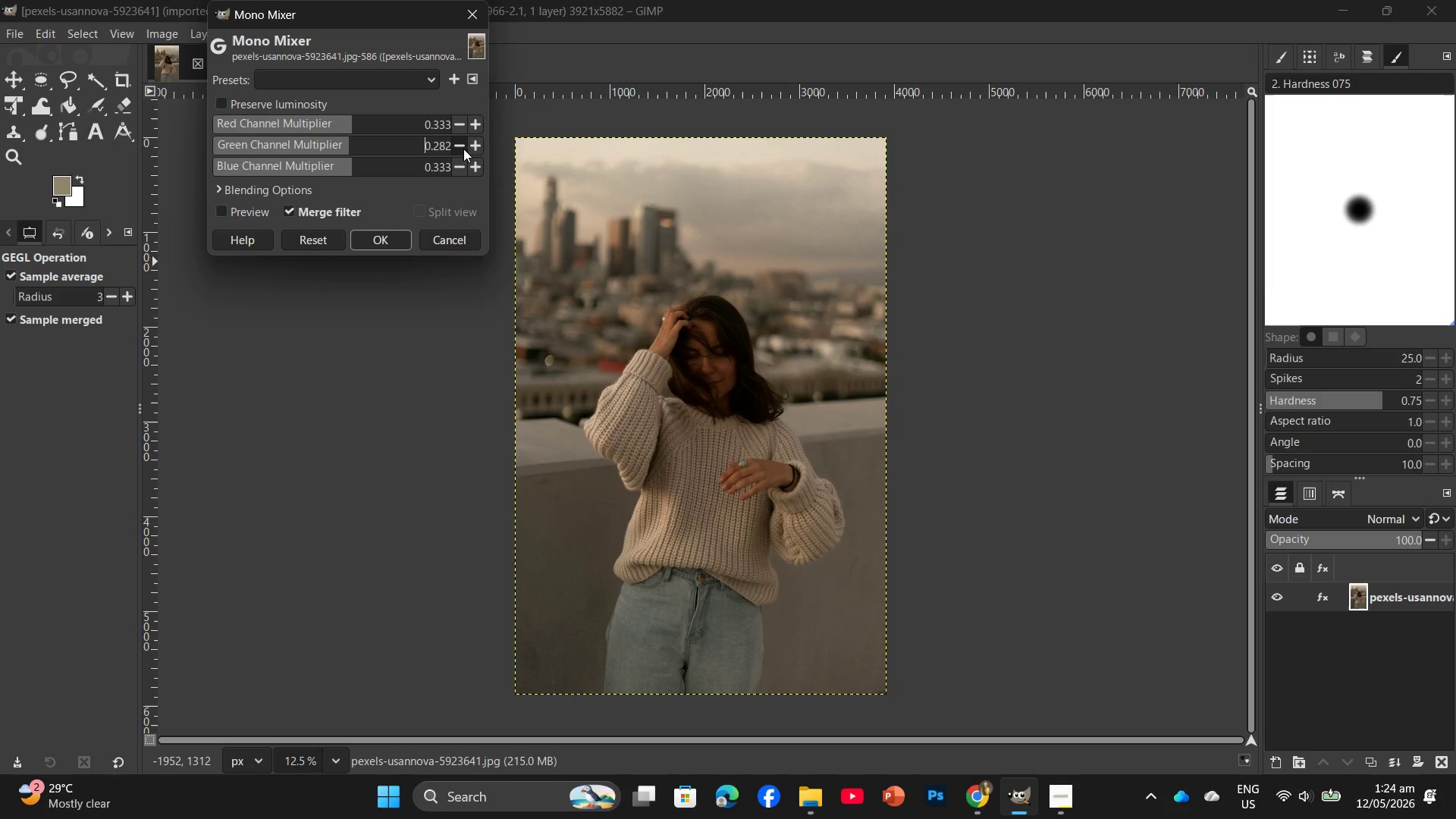 
triple_click([463, 149])
 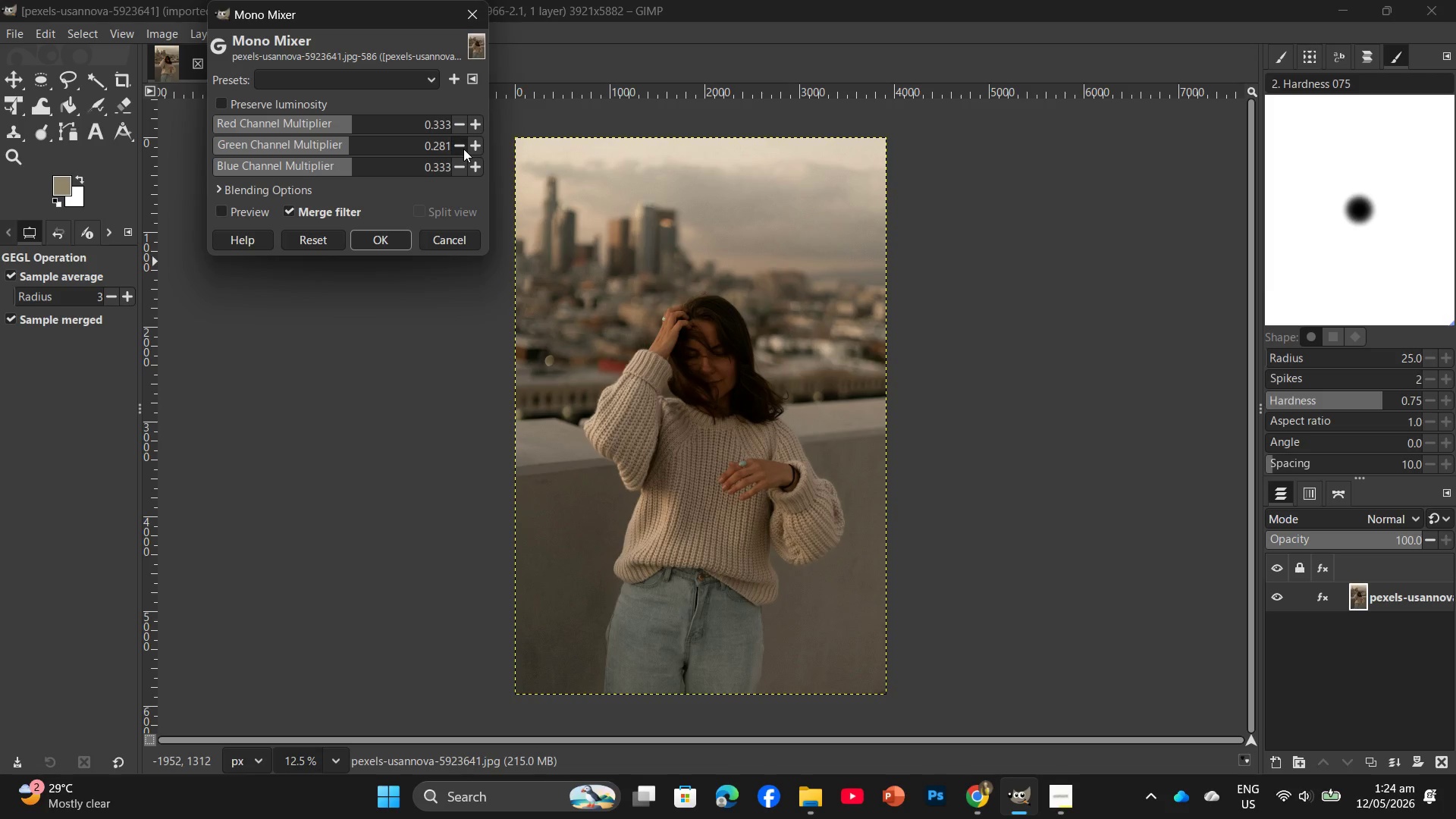 
triple_click([463, 149])
 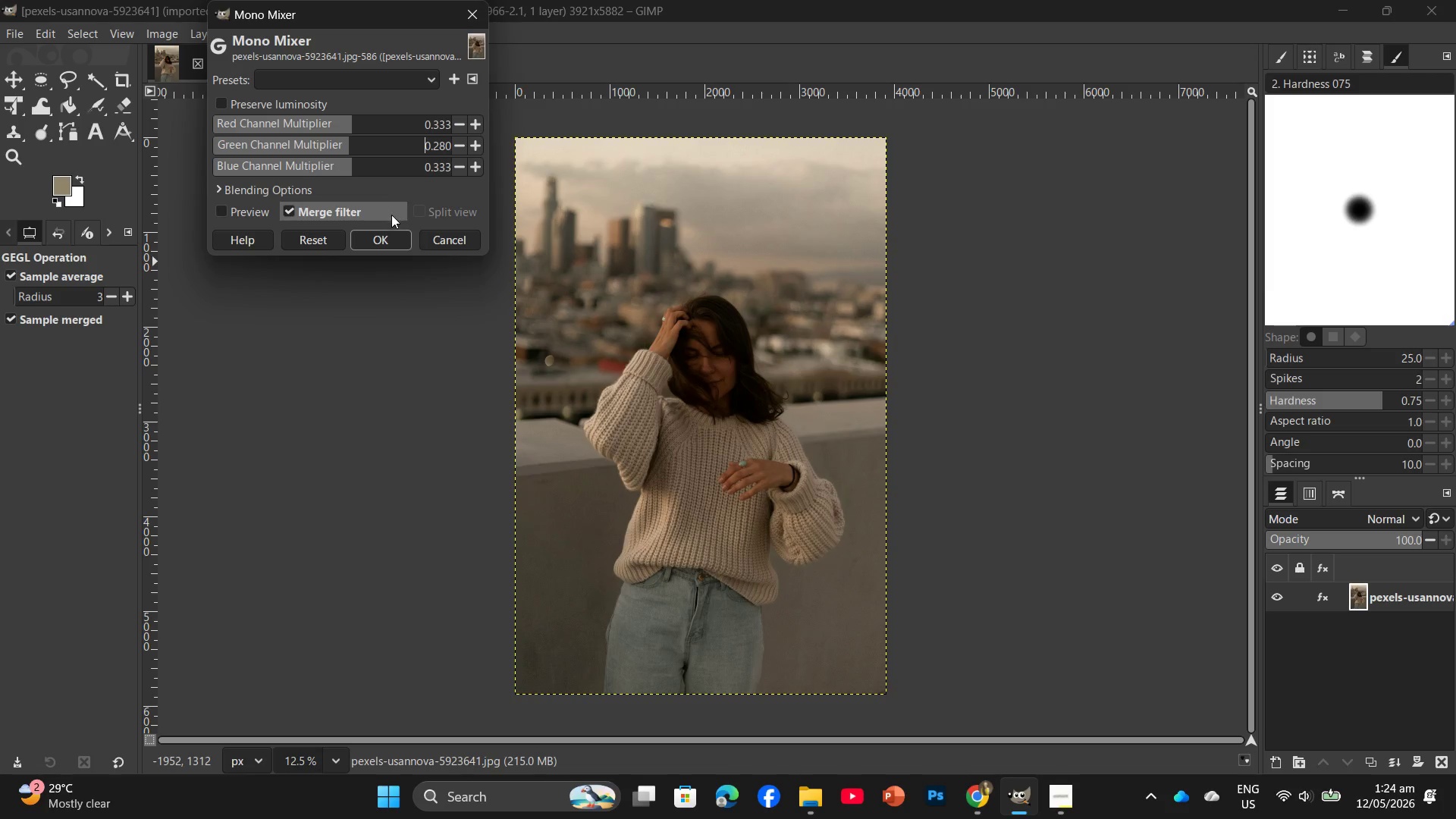 
left_click([387, 231])
 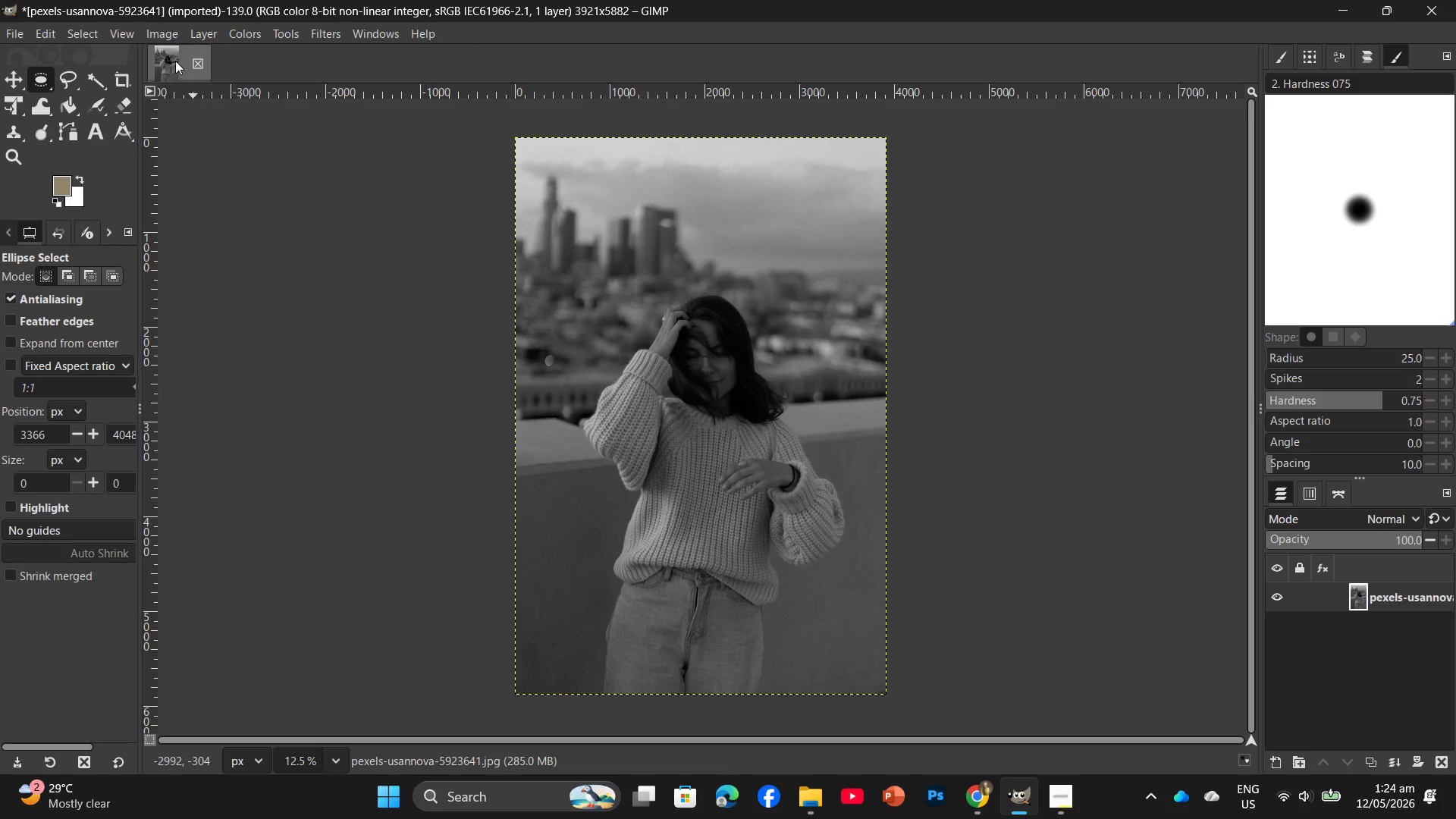 
left_click([240, 39])
 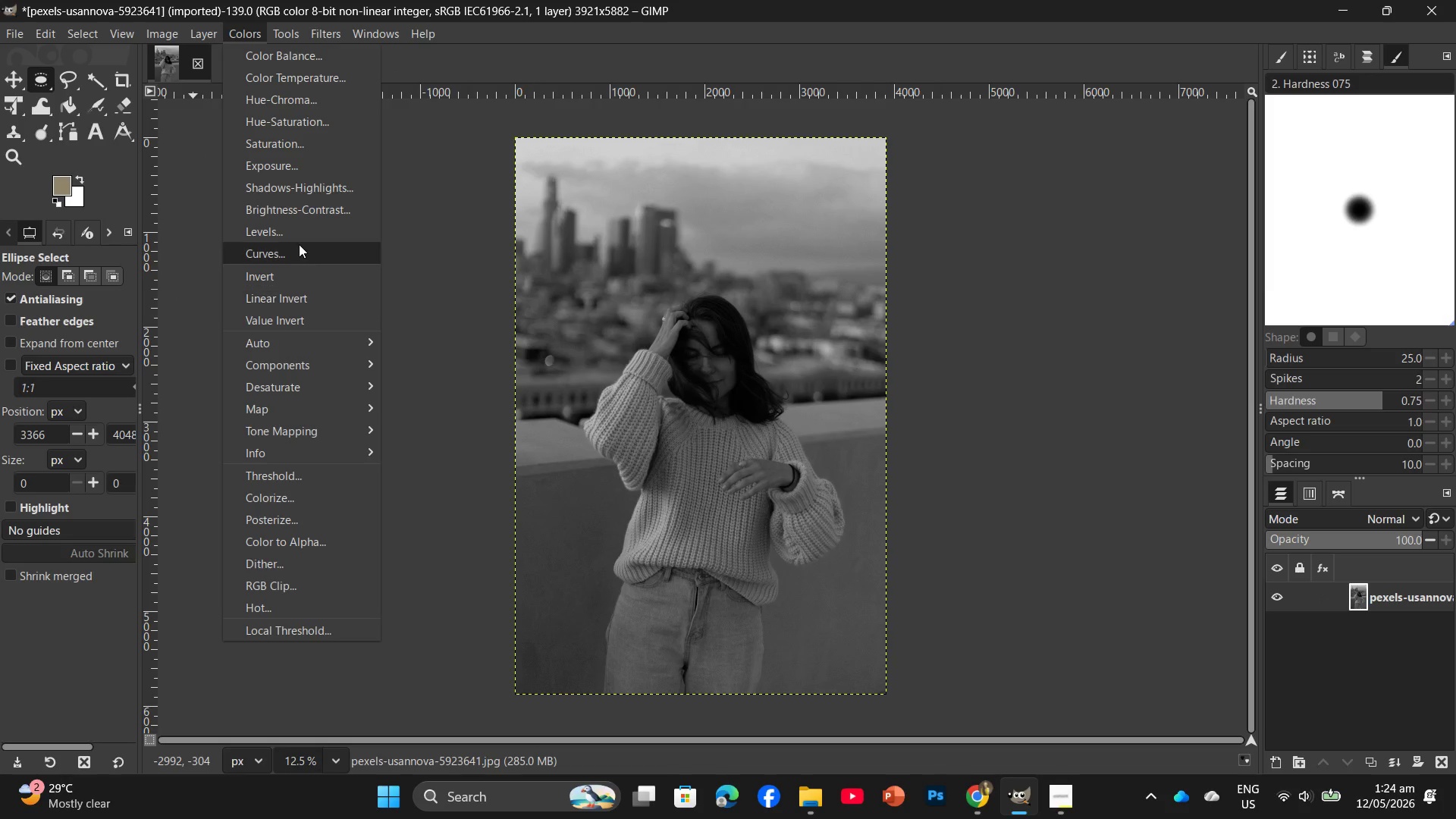 
left_click([300, 242])
 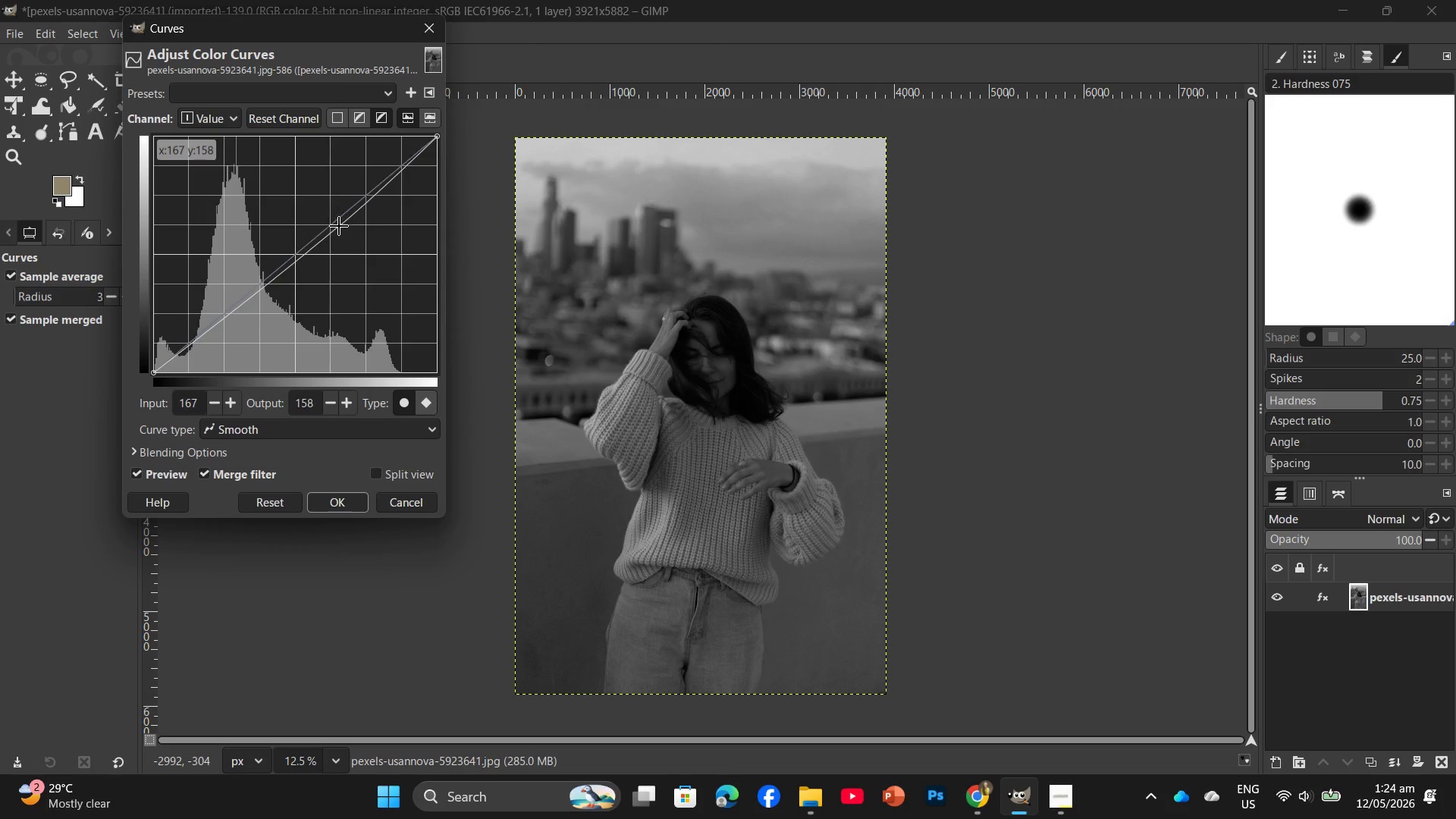 
wait(6.06)
 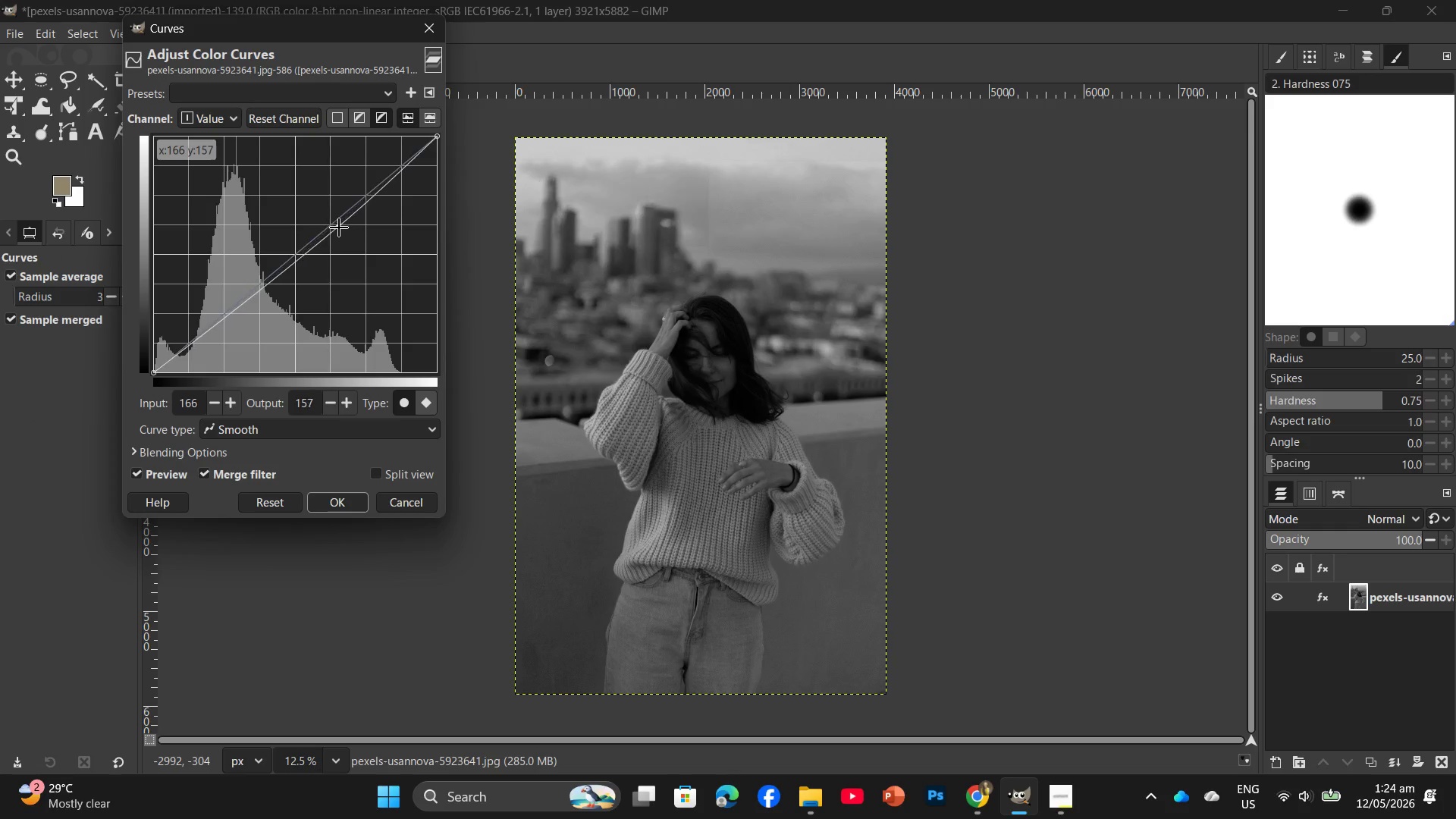 
left_click([354, 486])
 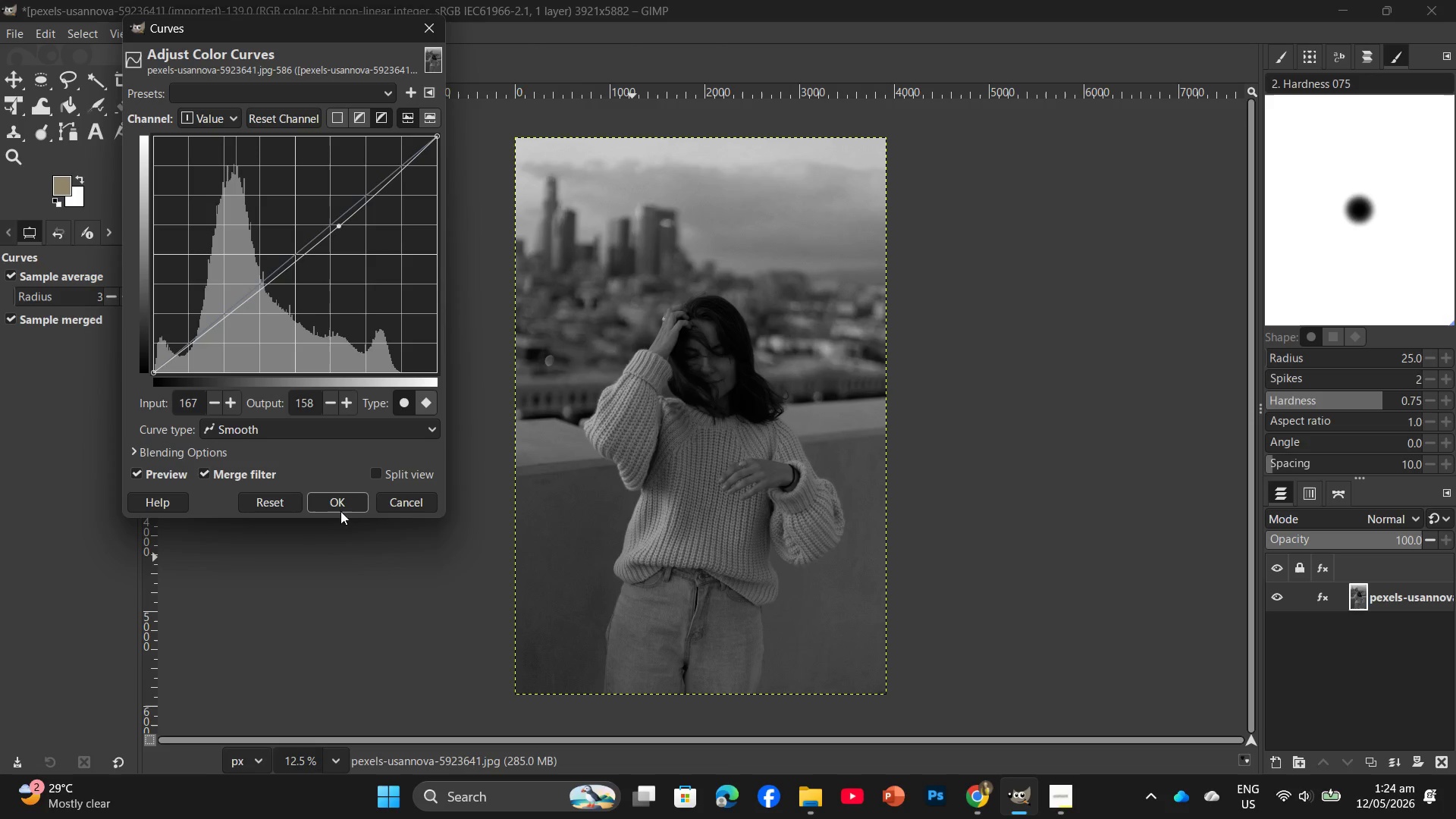 
left_click([337, 515])
 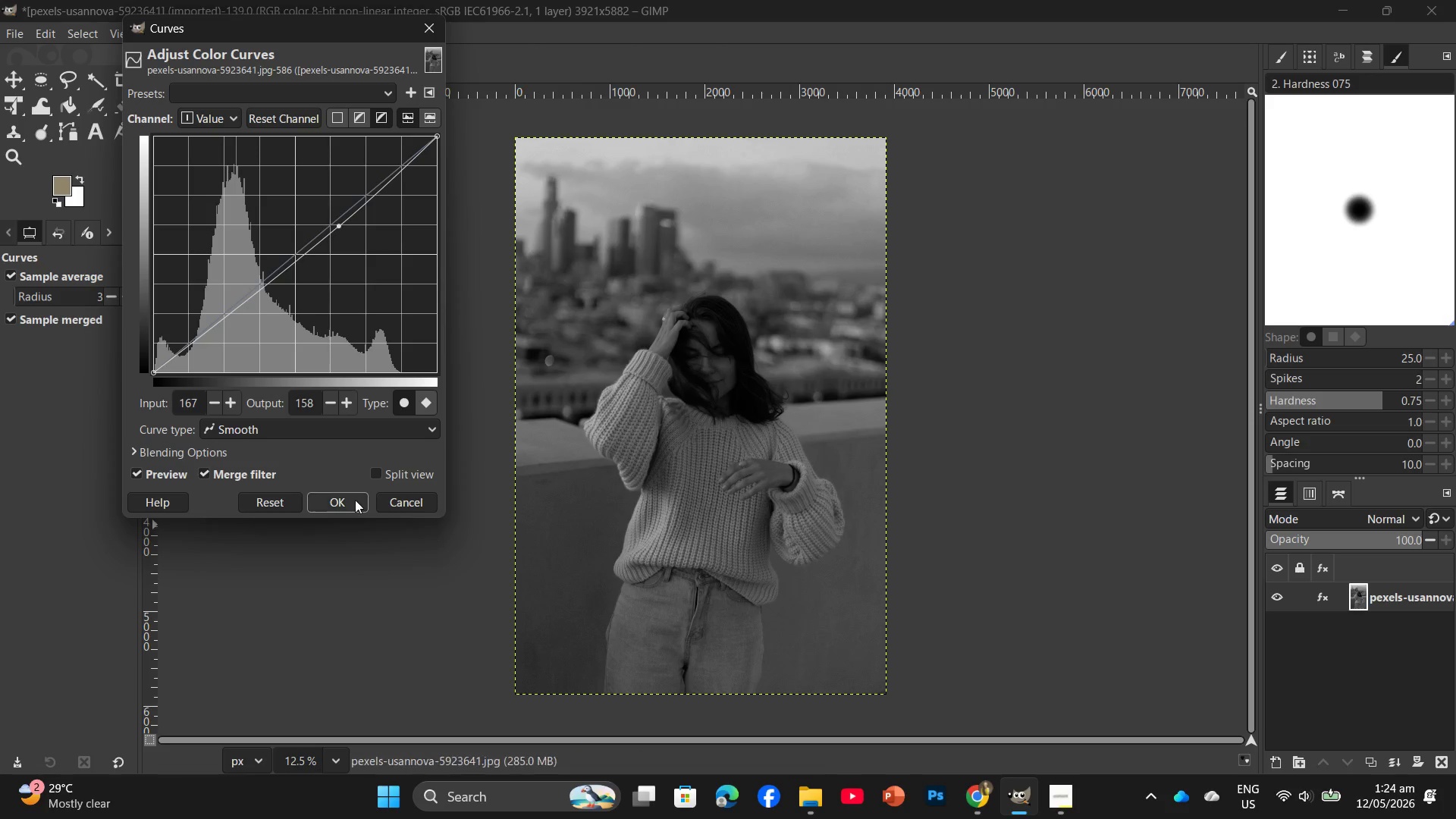 
left_click([347, 495])
 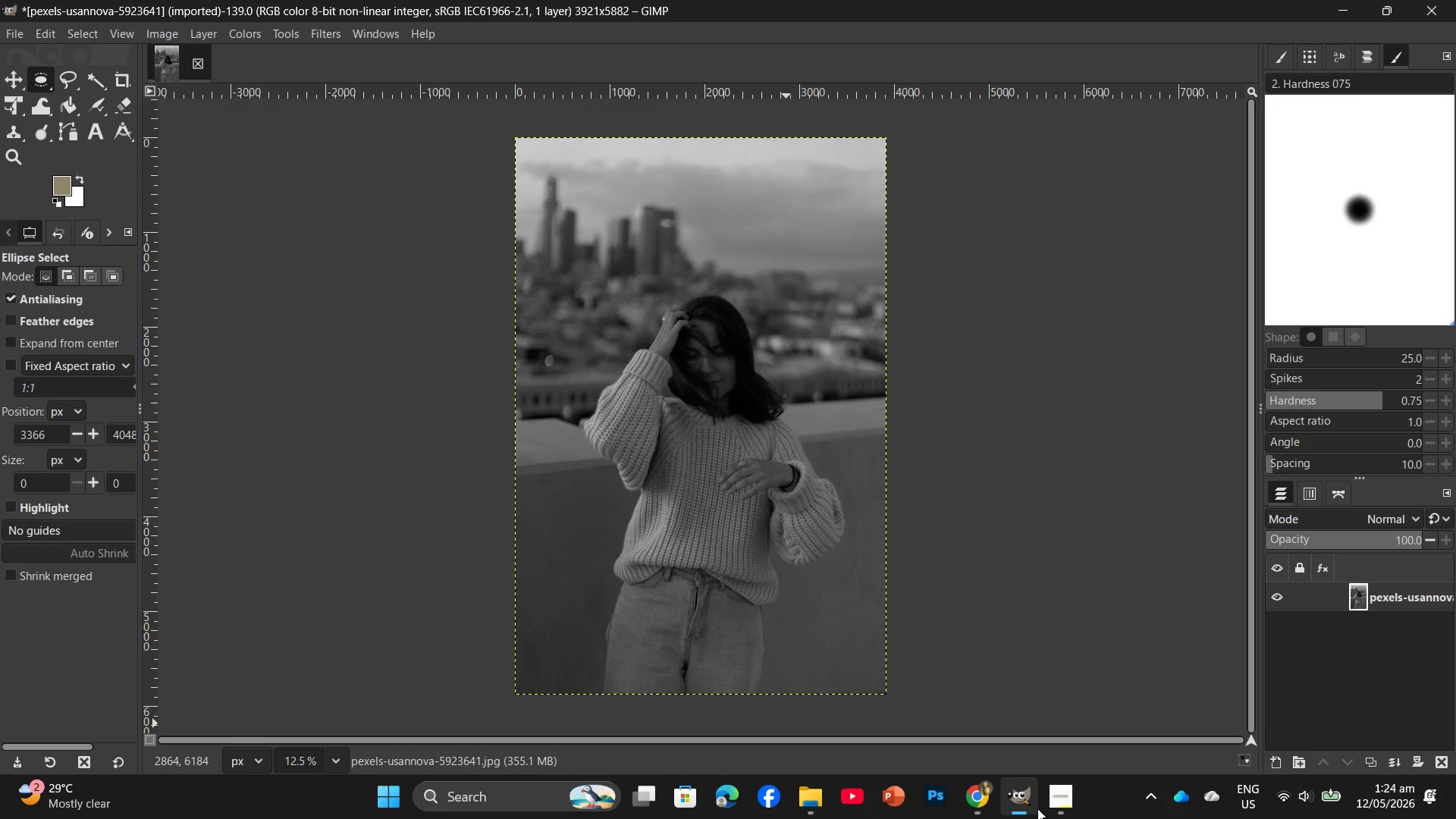 
left_click([1043, 805])
 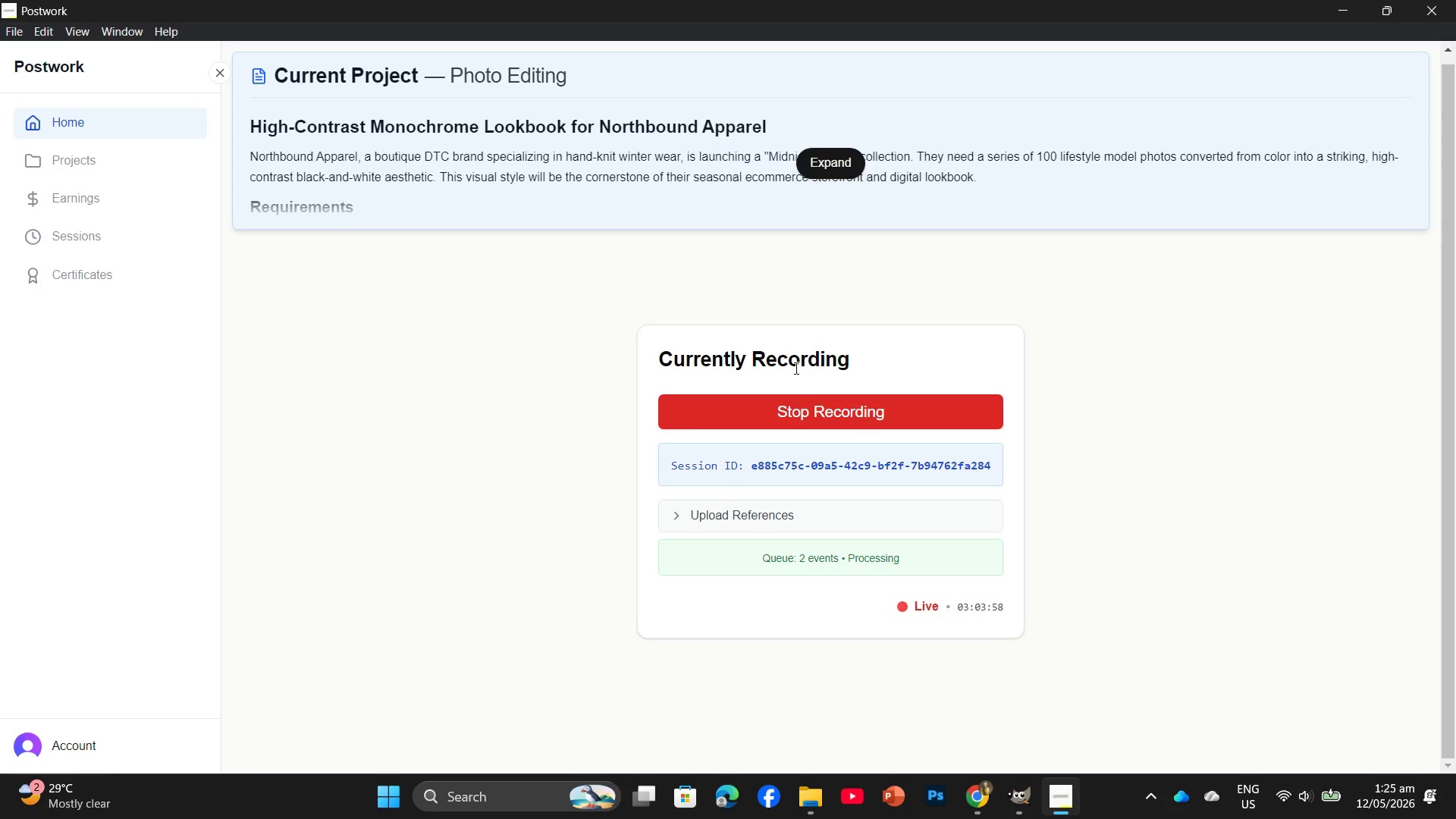 
wait(36.28)
 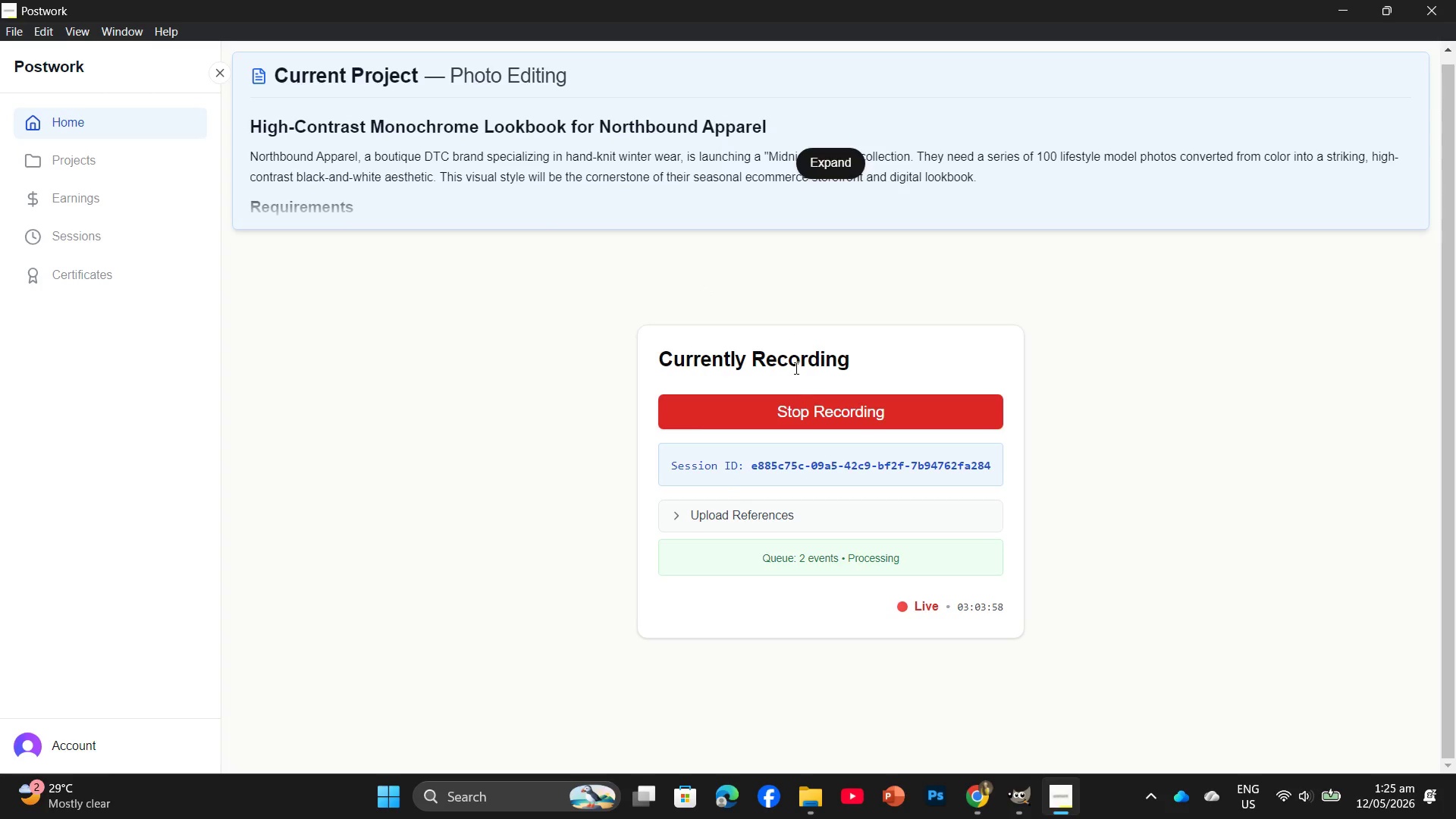 
left_click([237, 24])
 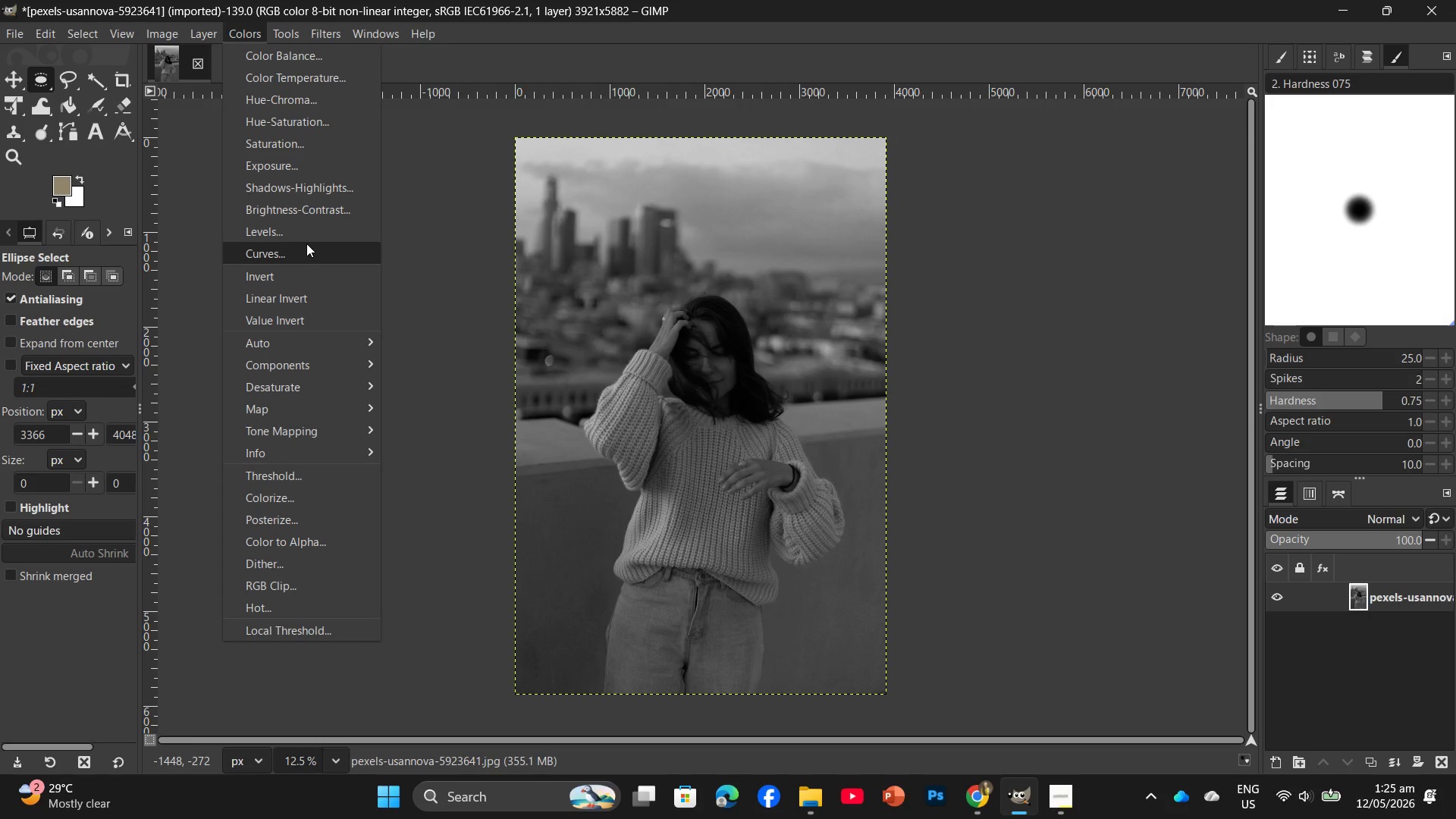 
left_click([308, 228])
 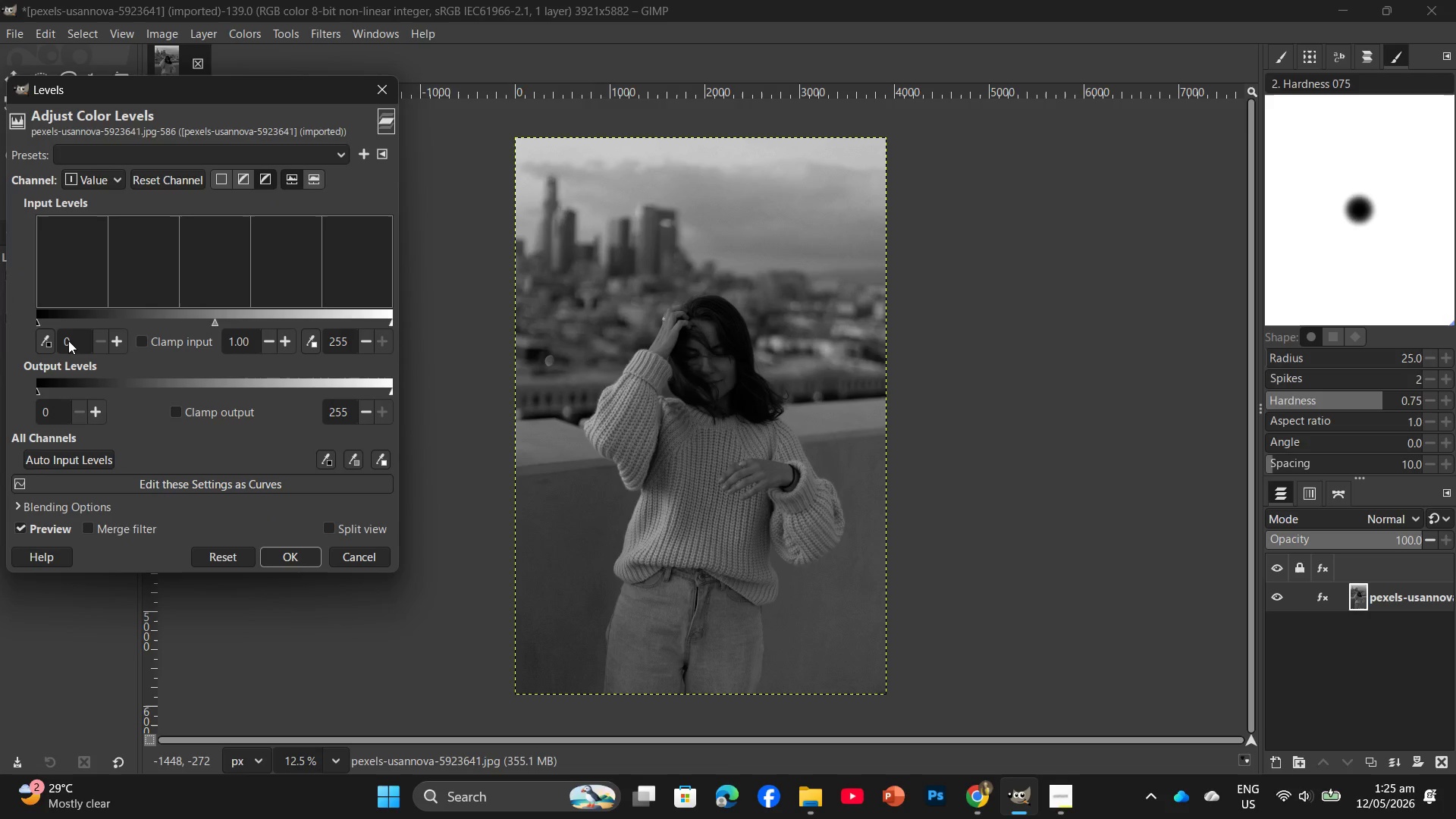 
left_click([81, 340])
 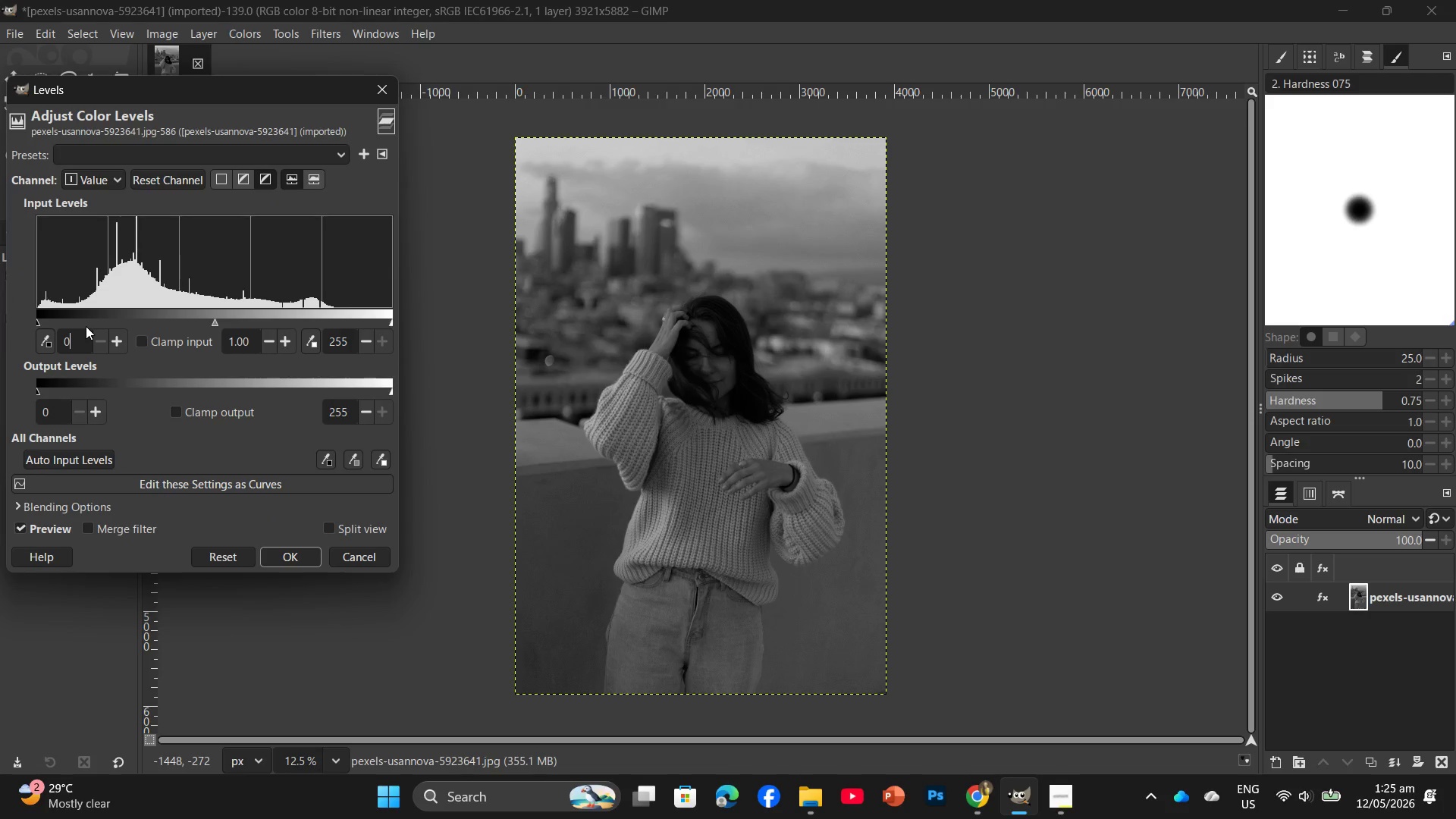 
key(Backspace)
 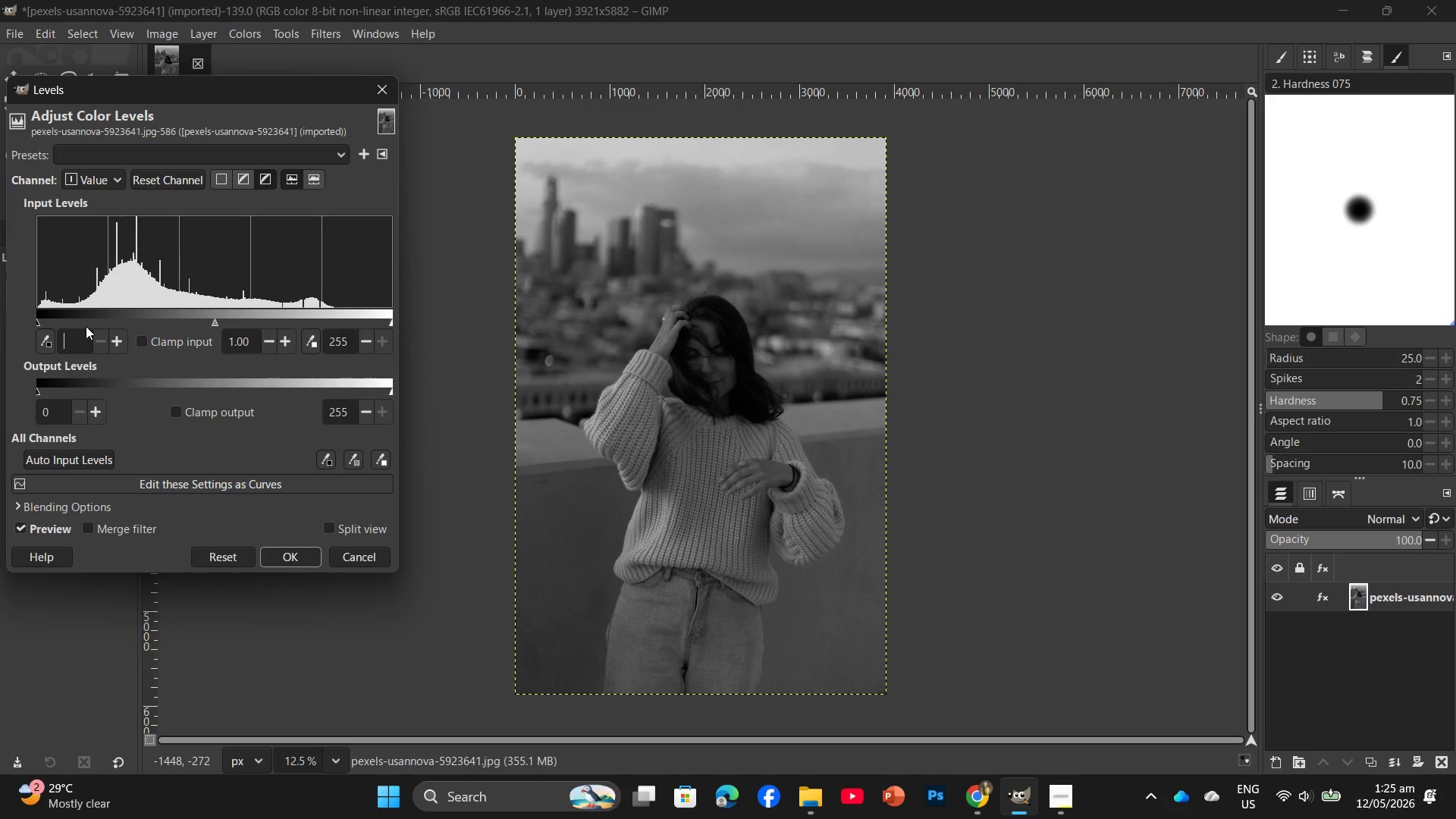 
key(Numpad1)
 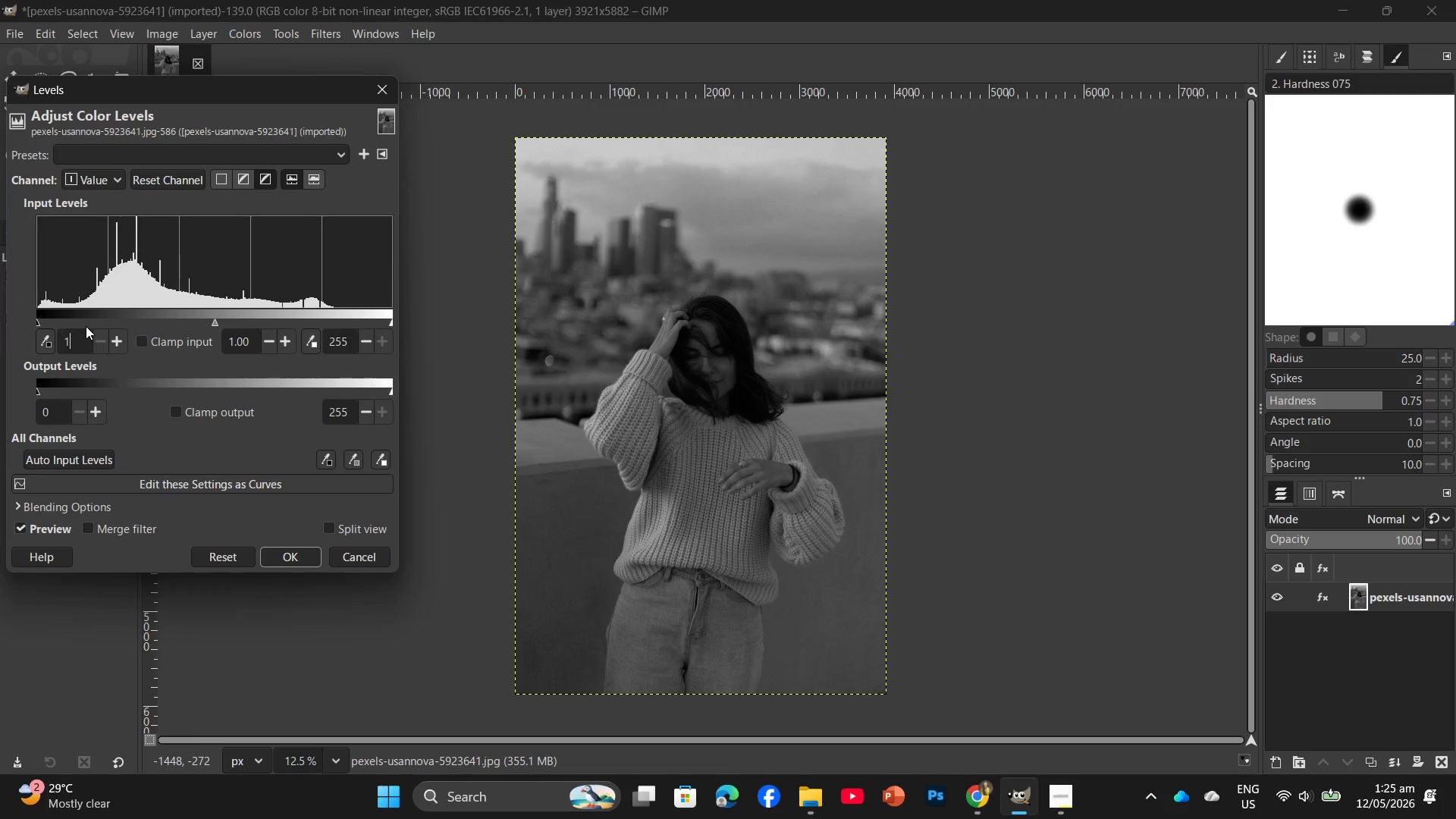 
key(Numpad5)
 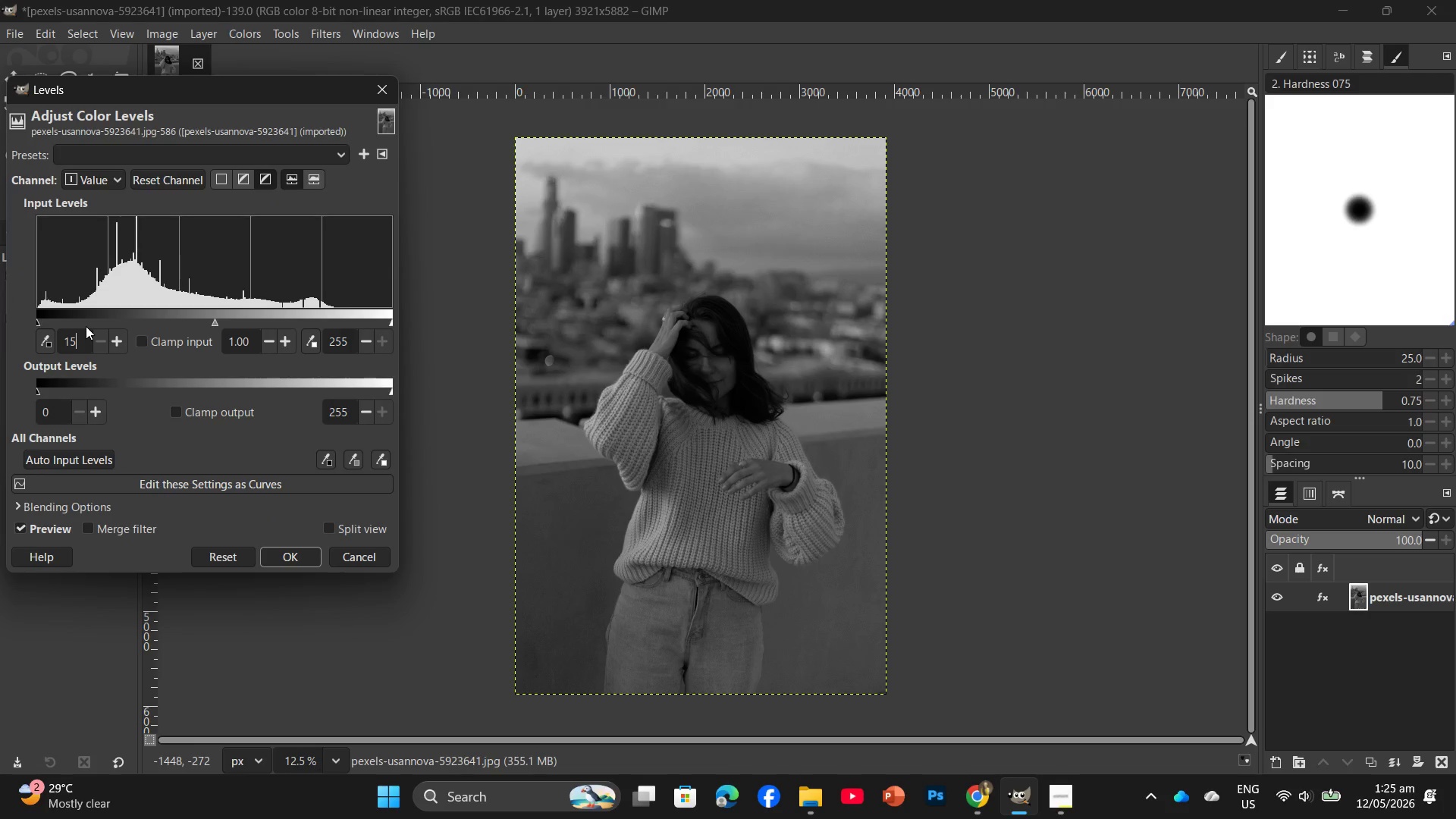 
key(Enter)
 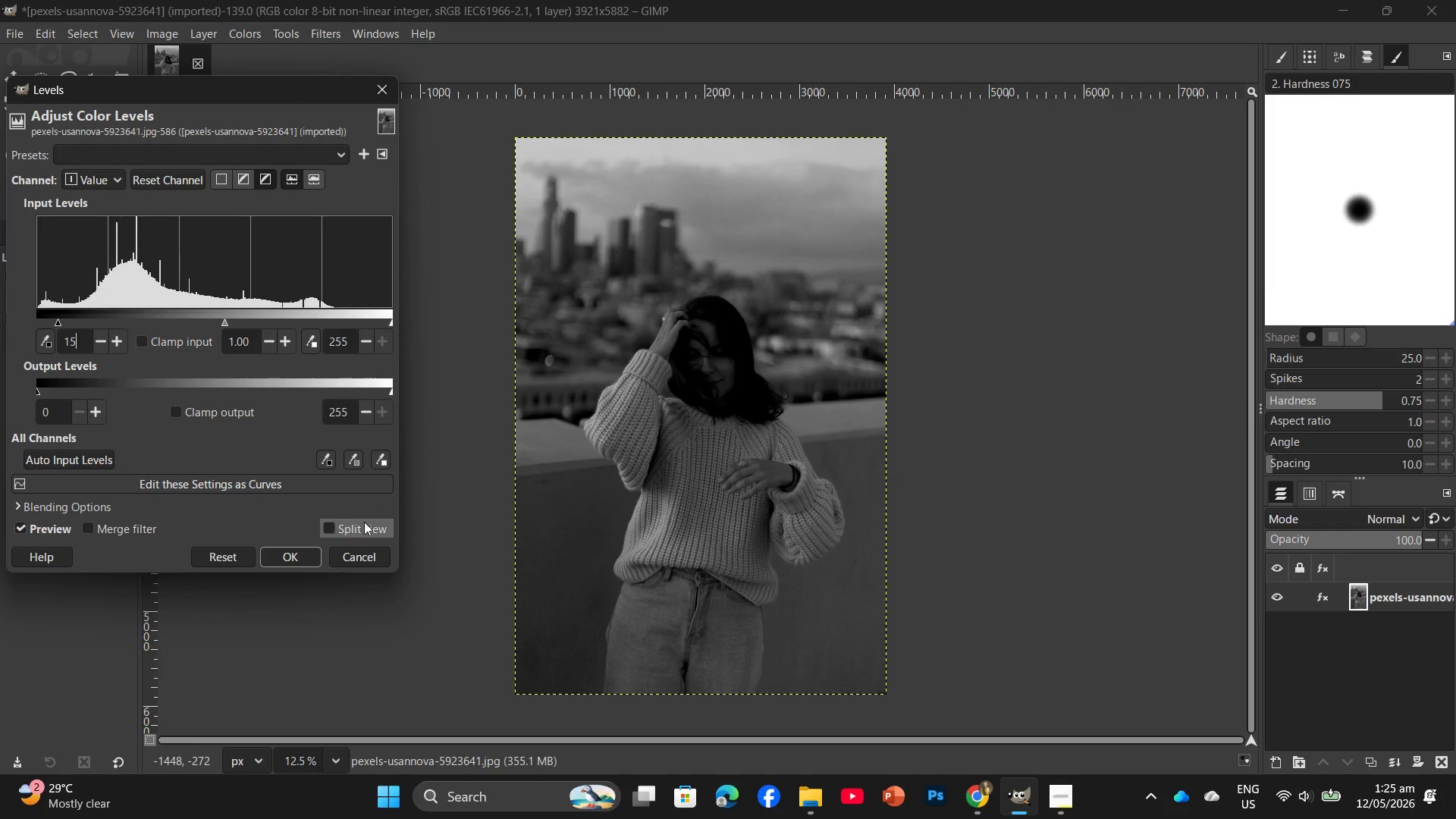 
left_click_drag(start_coordinate=[300, 562], to_coordinate=[100, 384])
 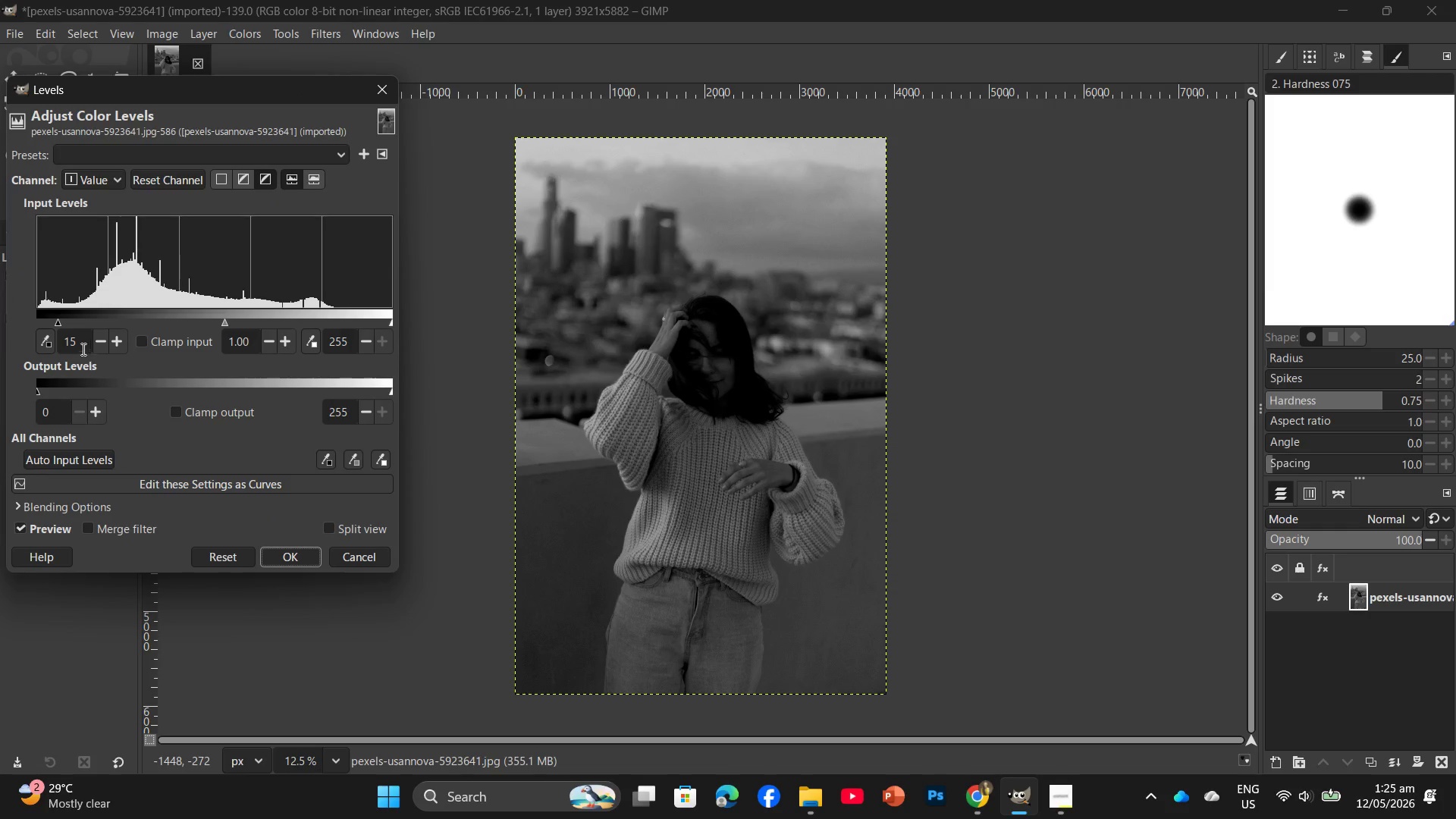 
left_click([78, 342])
 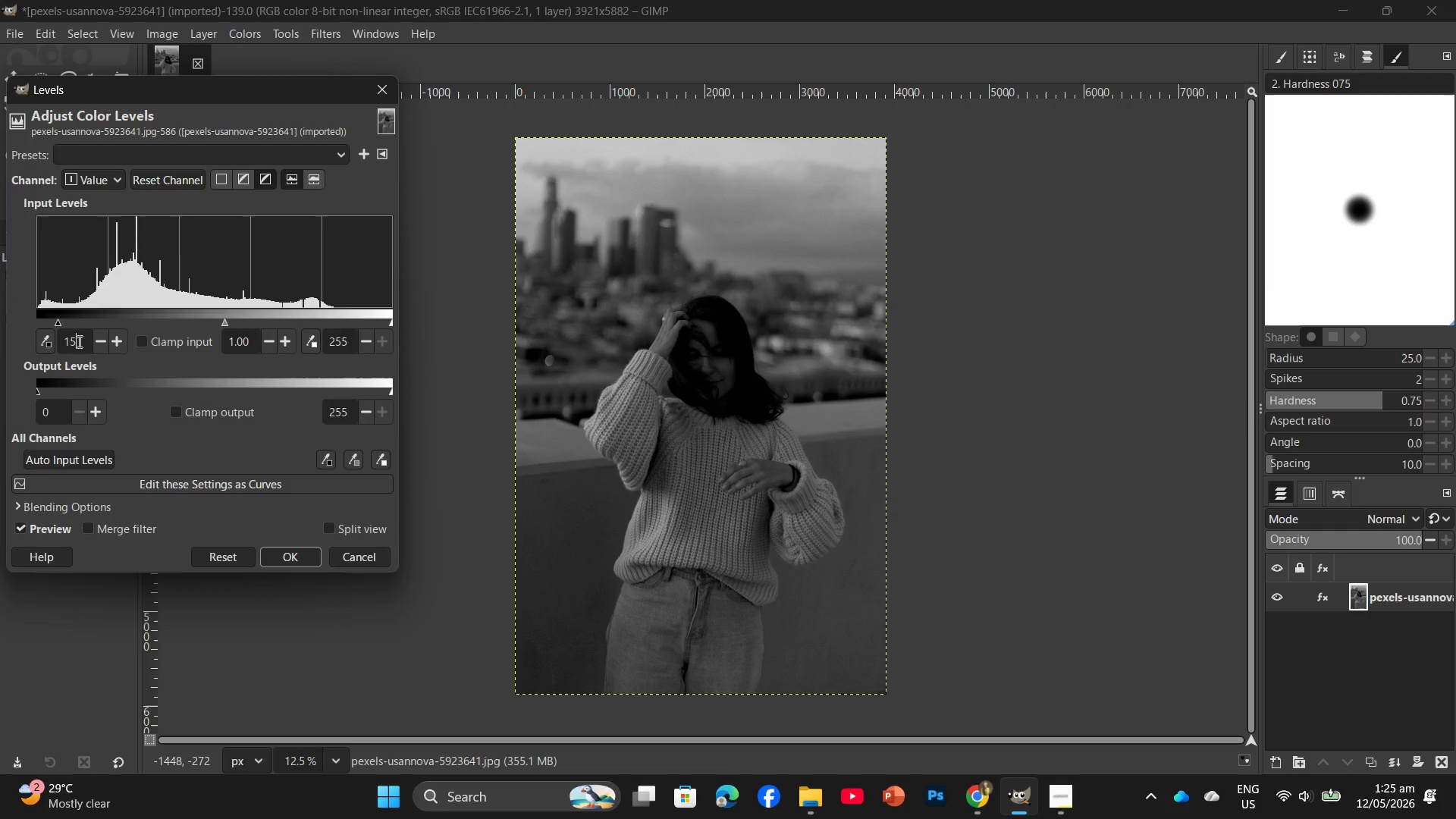 
key(Backspace)
 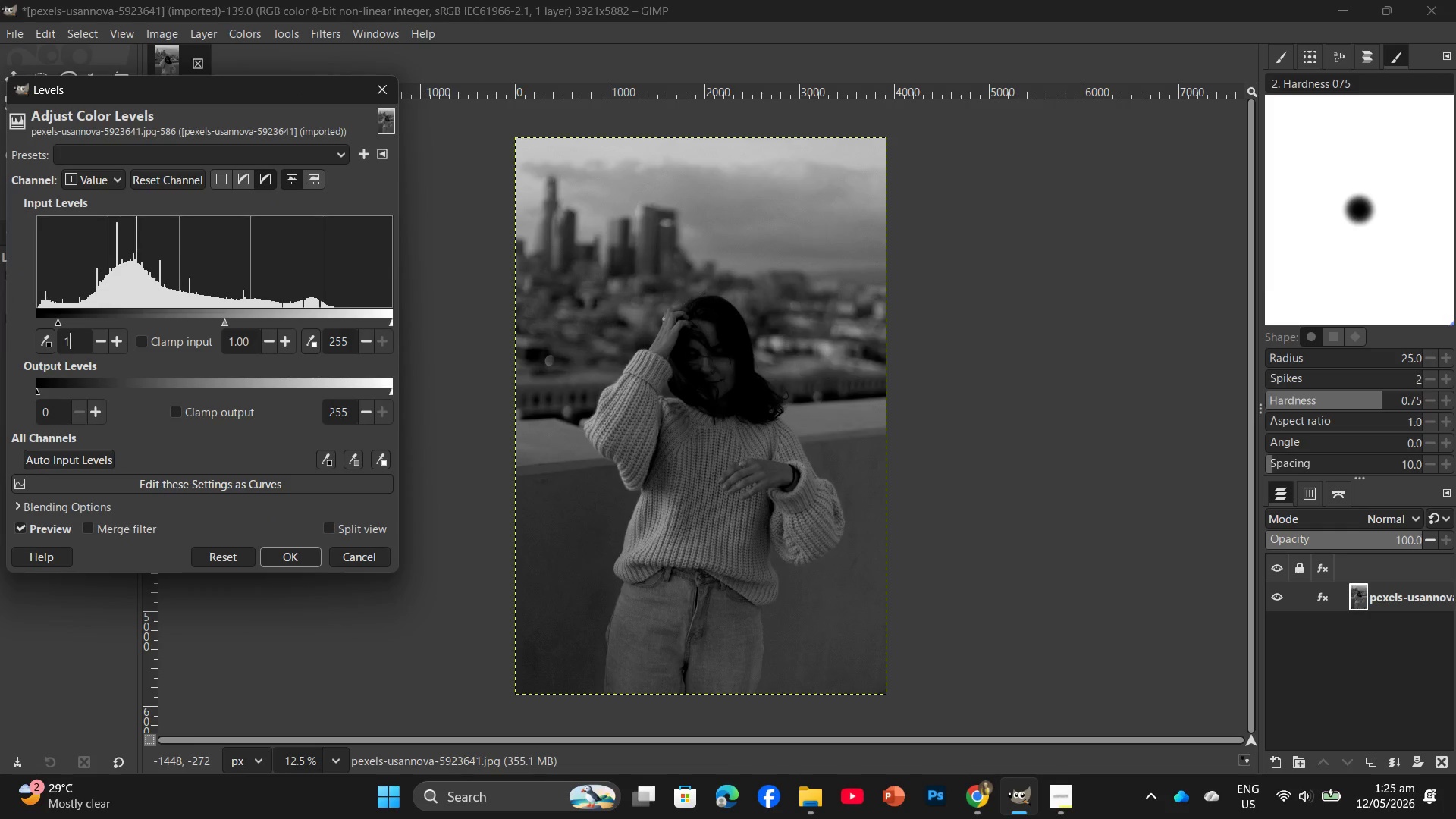 
key(Numpad3)
 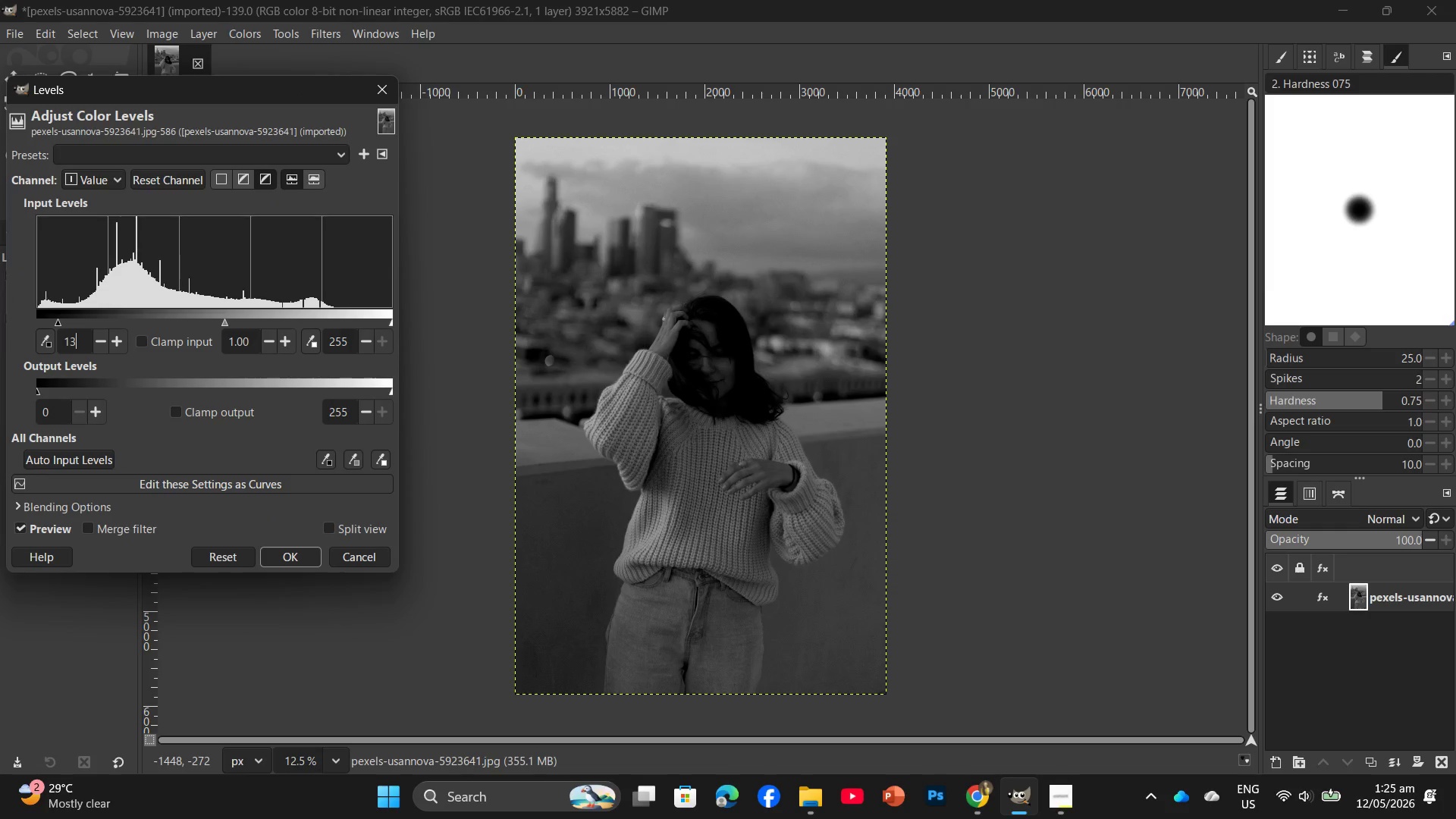 
key(Enter)
 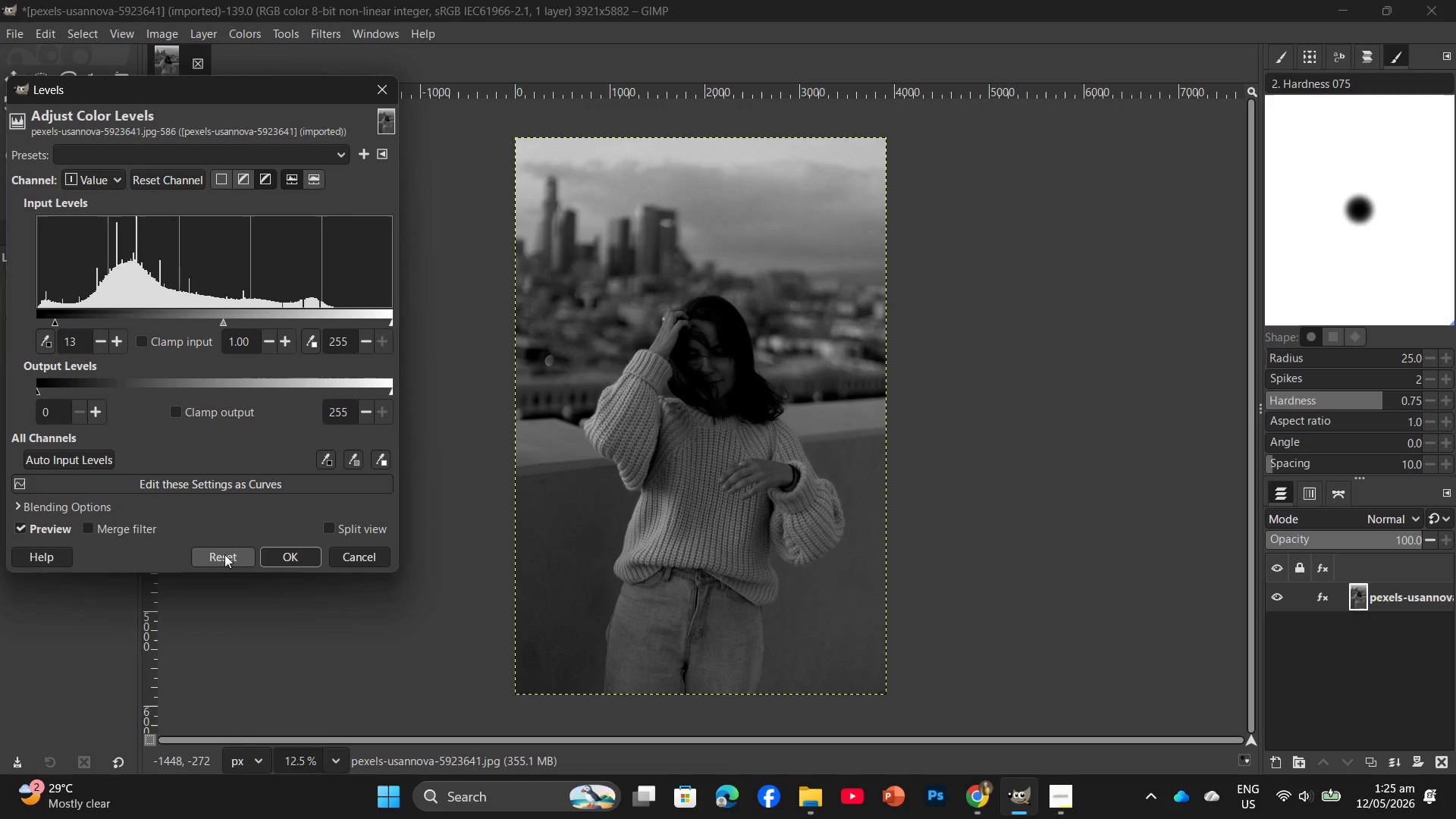 
left_click([281, 560])
 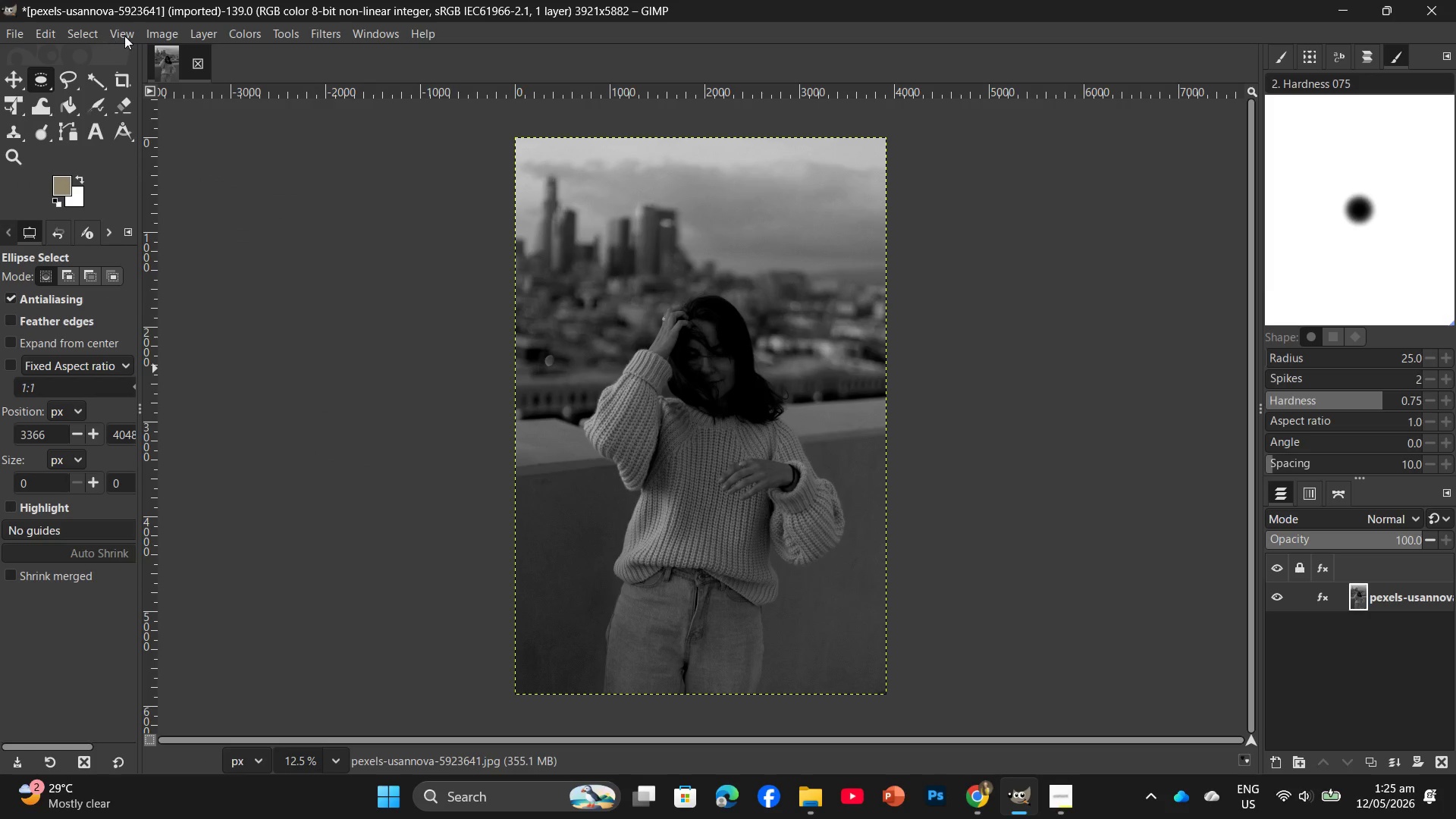 
left_click([165, 36])
 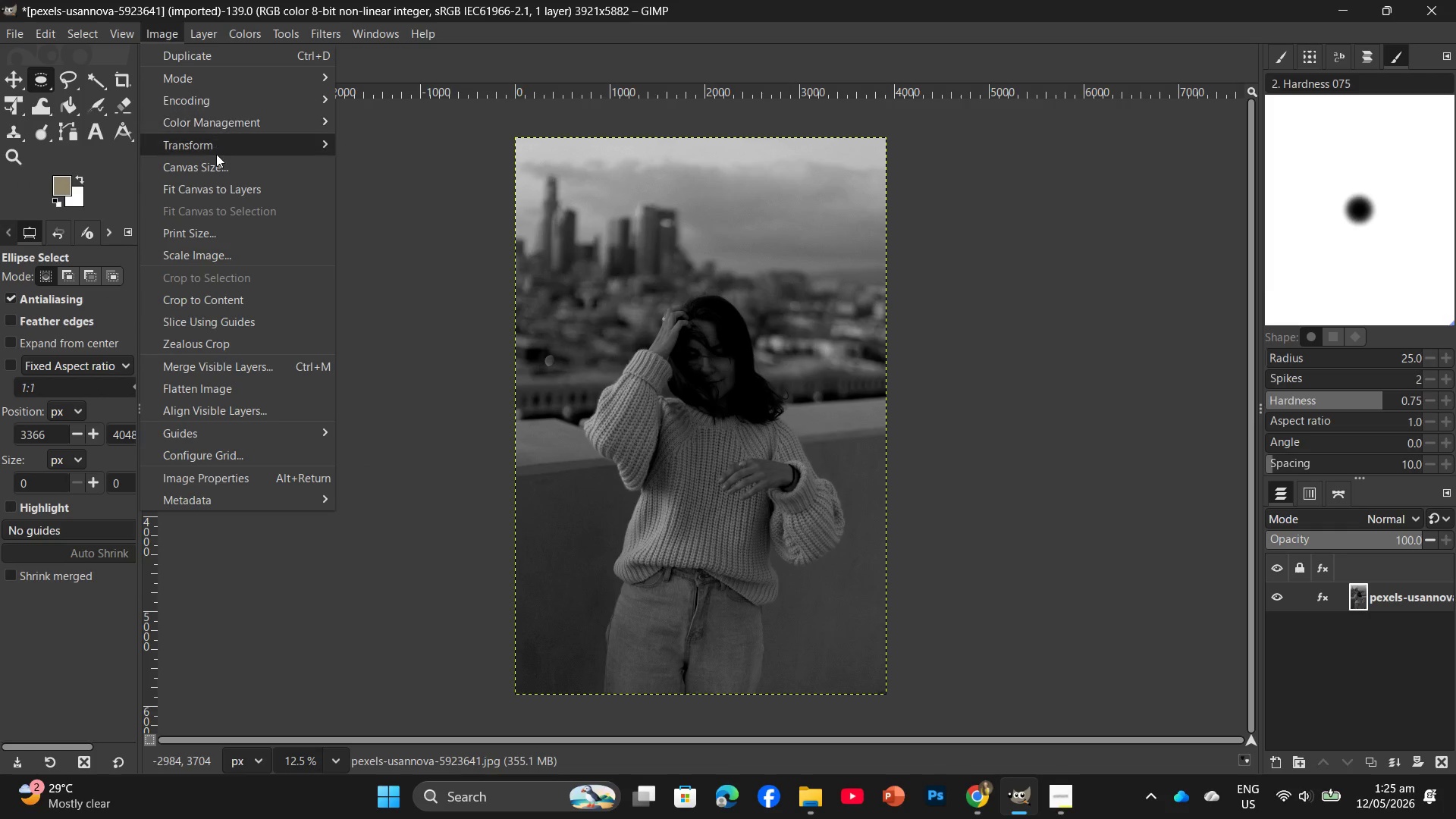 
left_click([215, 124])
 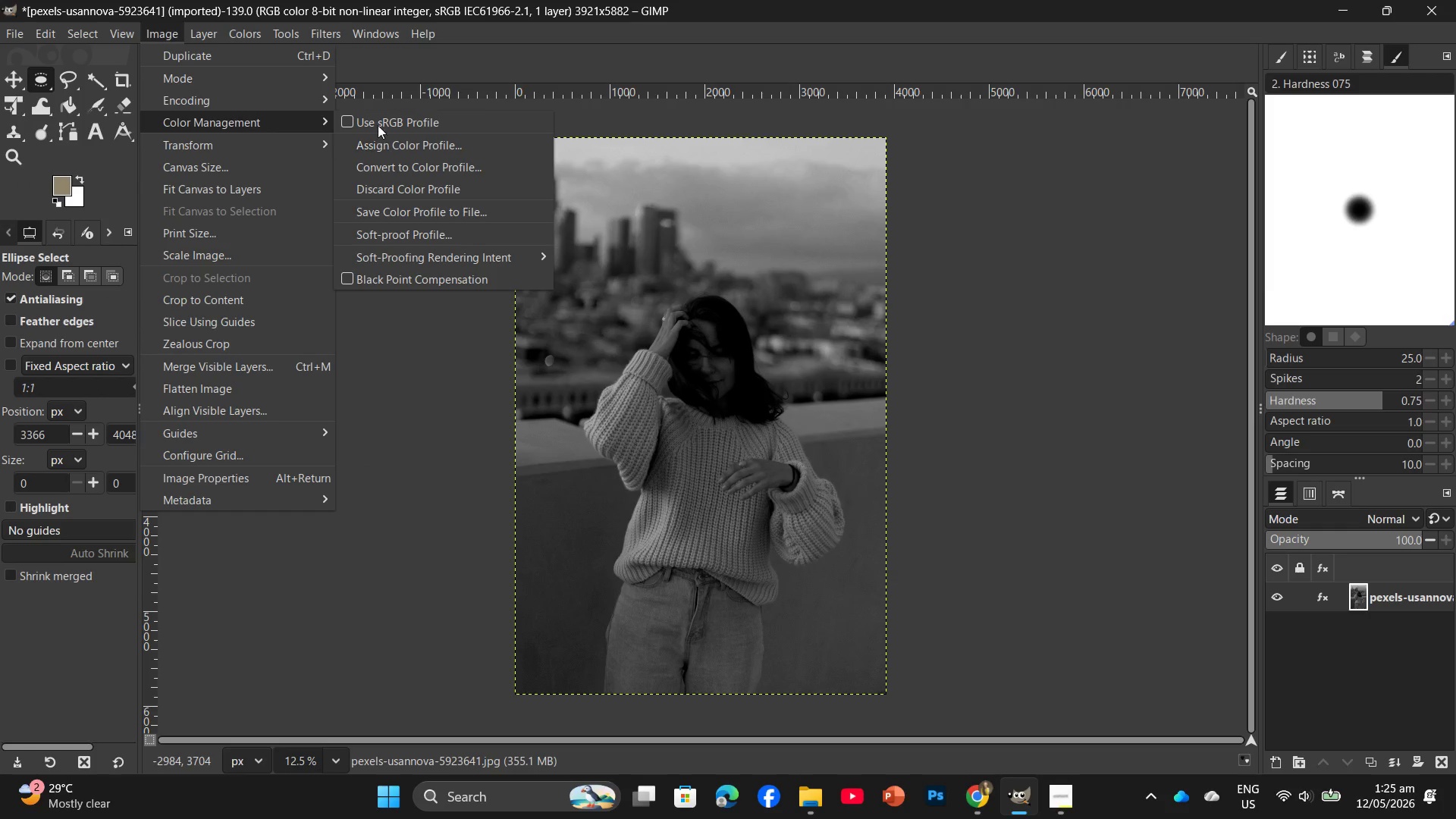 
left_click([378, 122])
 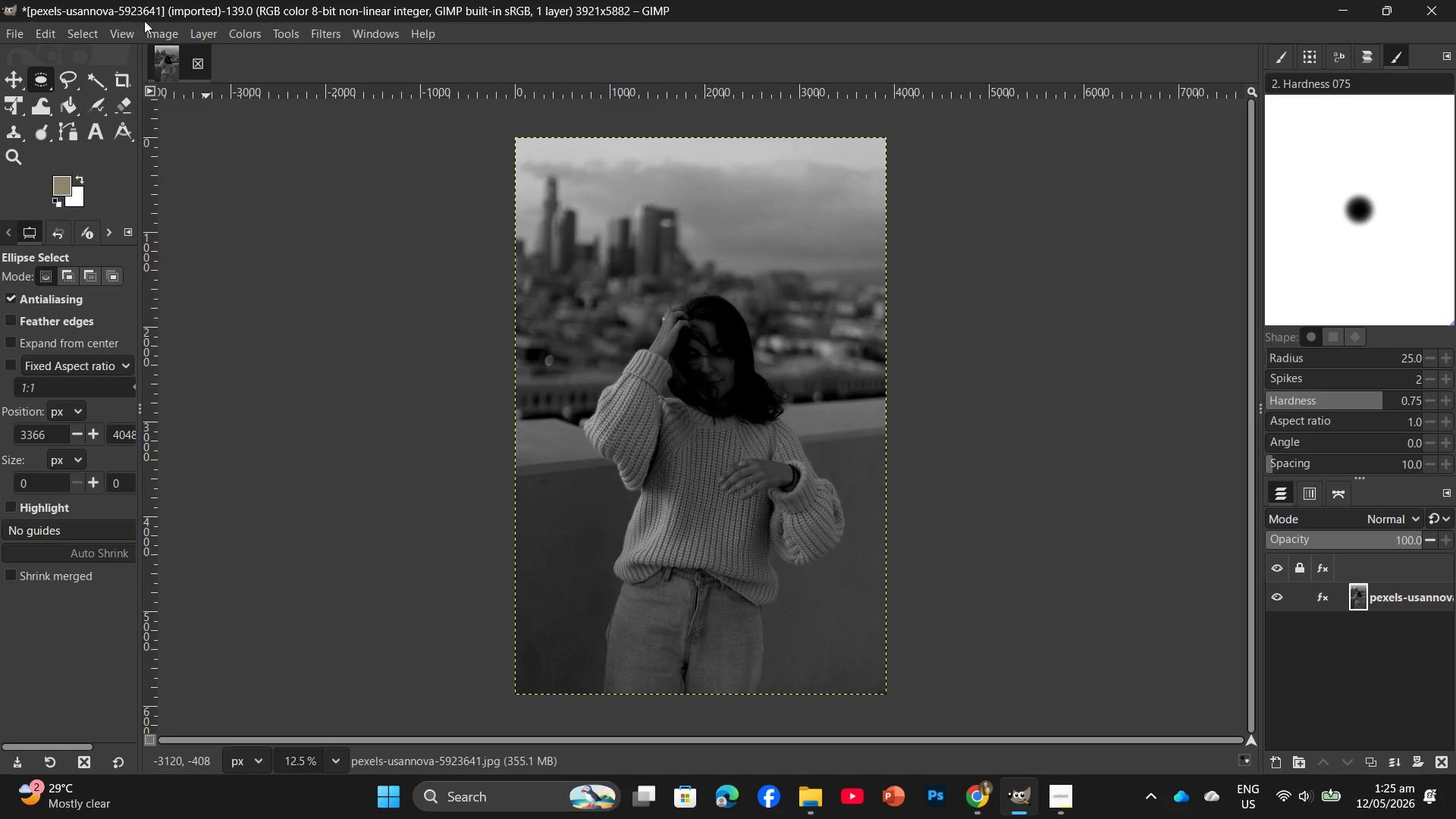 
left_click([153, 30])
 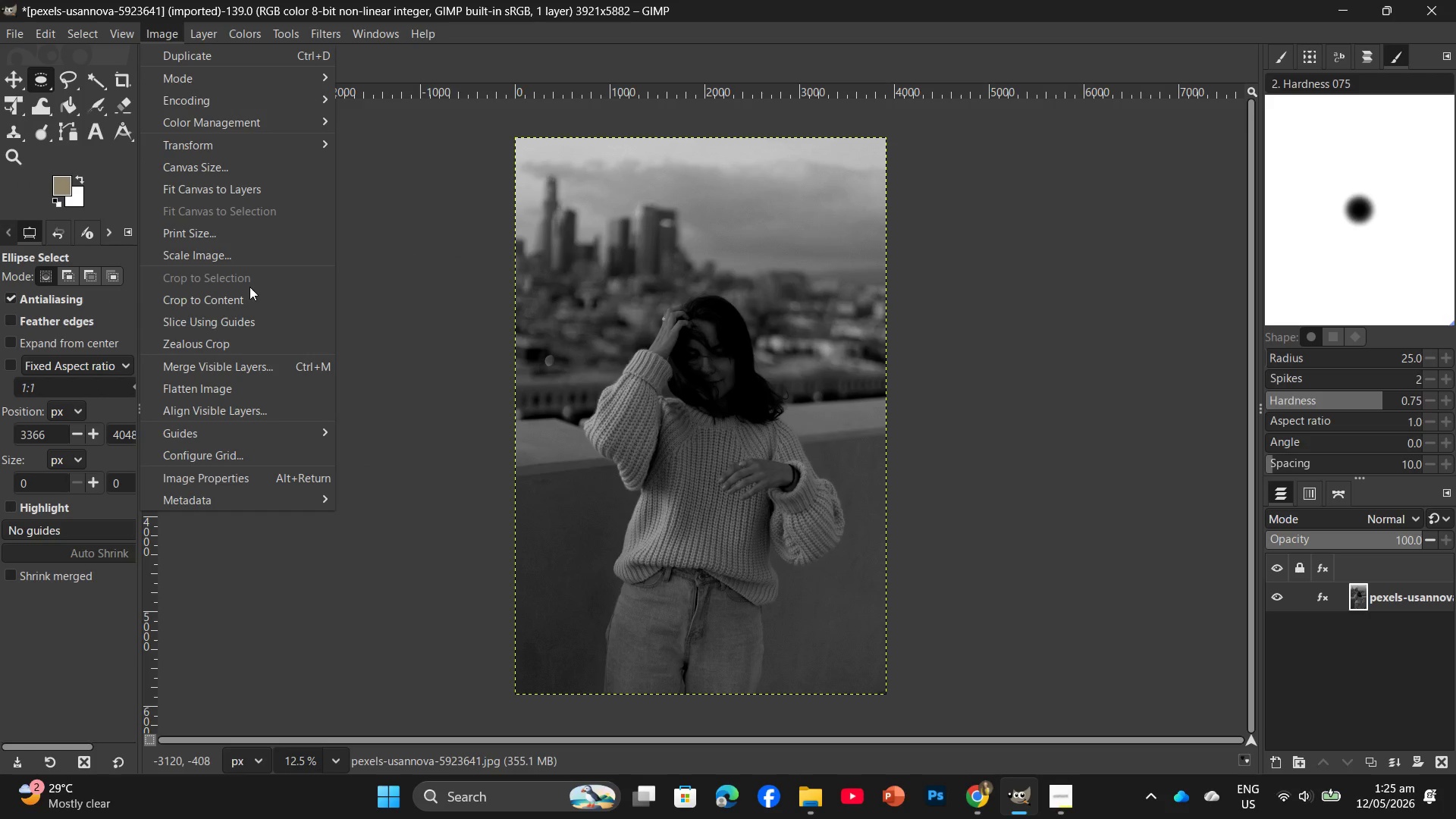 
left_click([231, 254])
 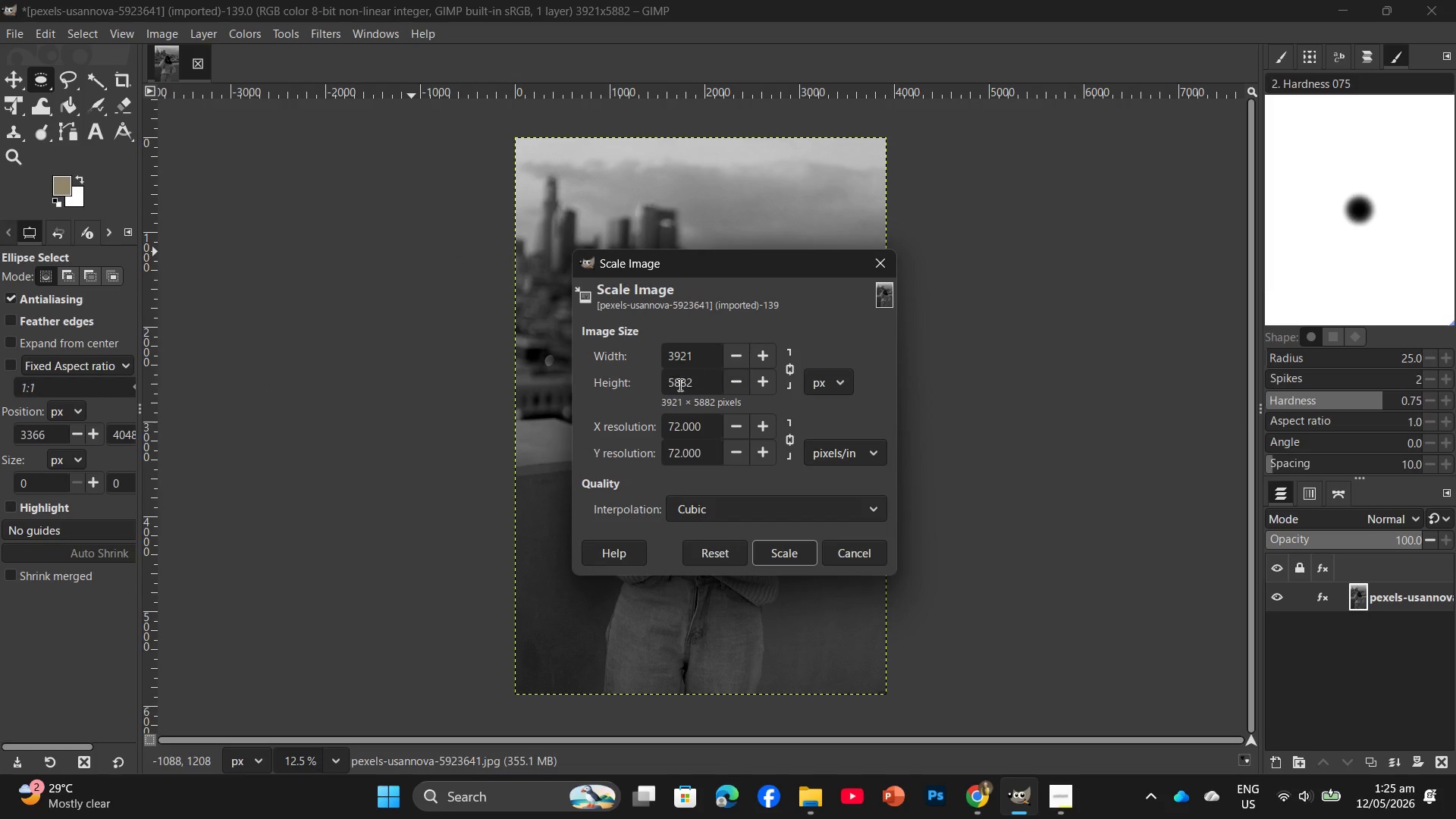 
left_click_drag(start_coordinate=[701, 388], to_coordinate=[620, 385])
 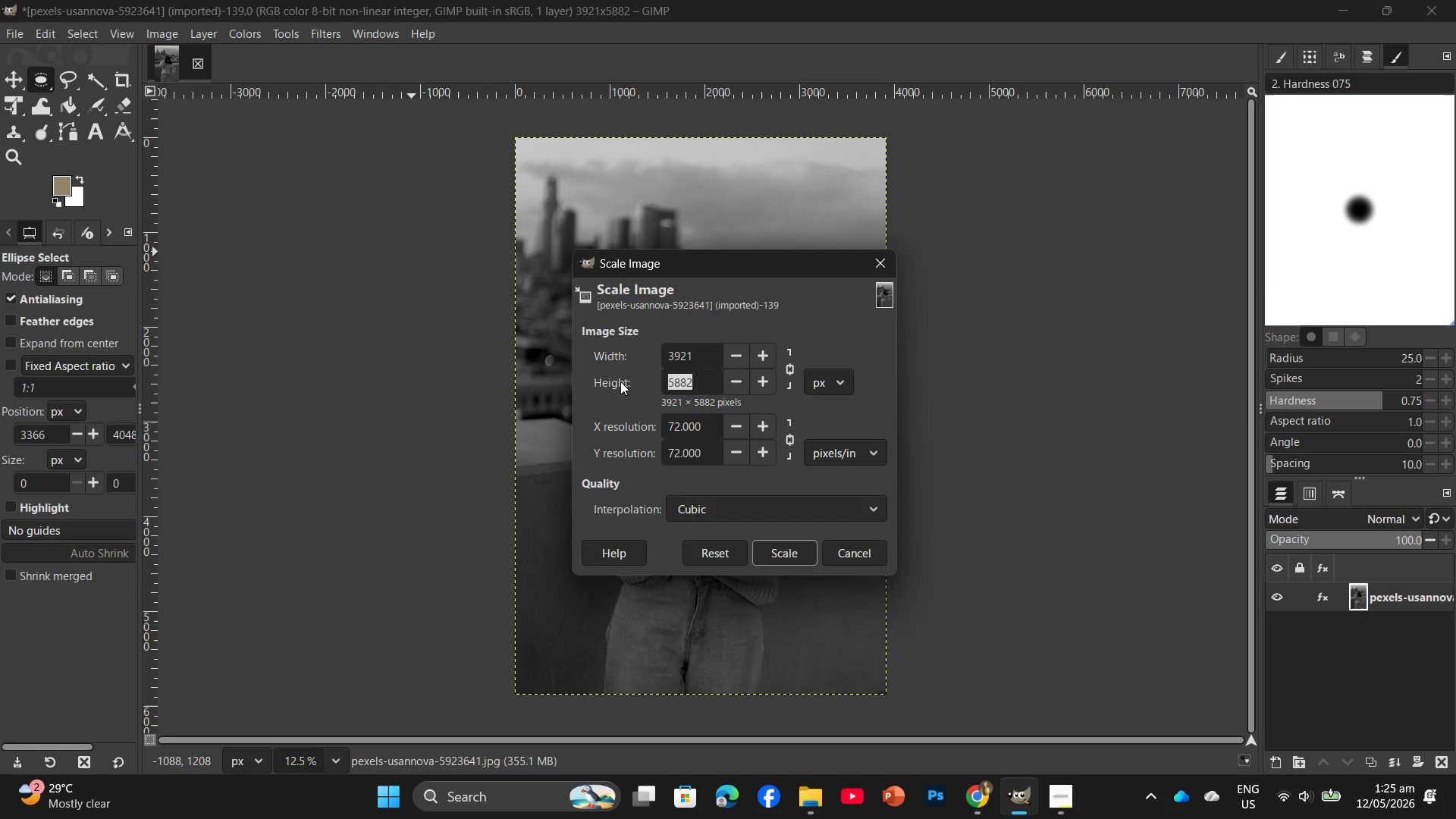 
key(Numpad2)
 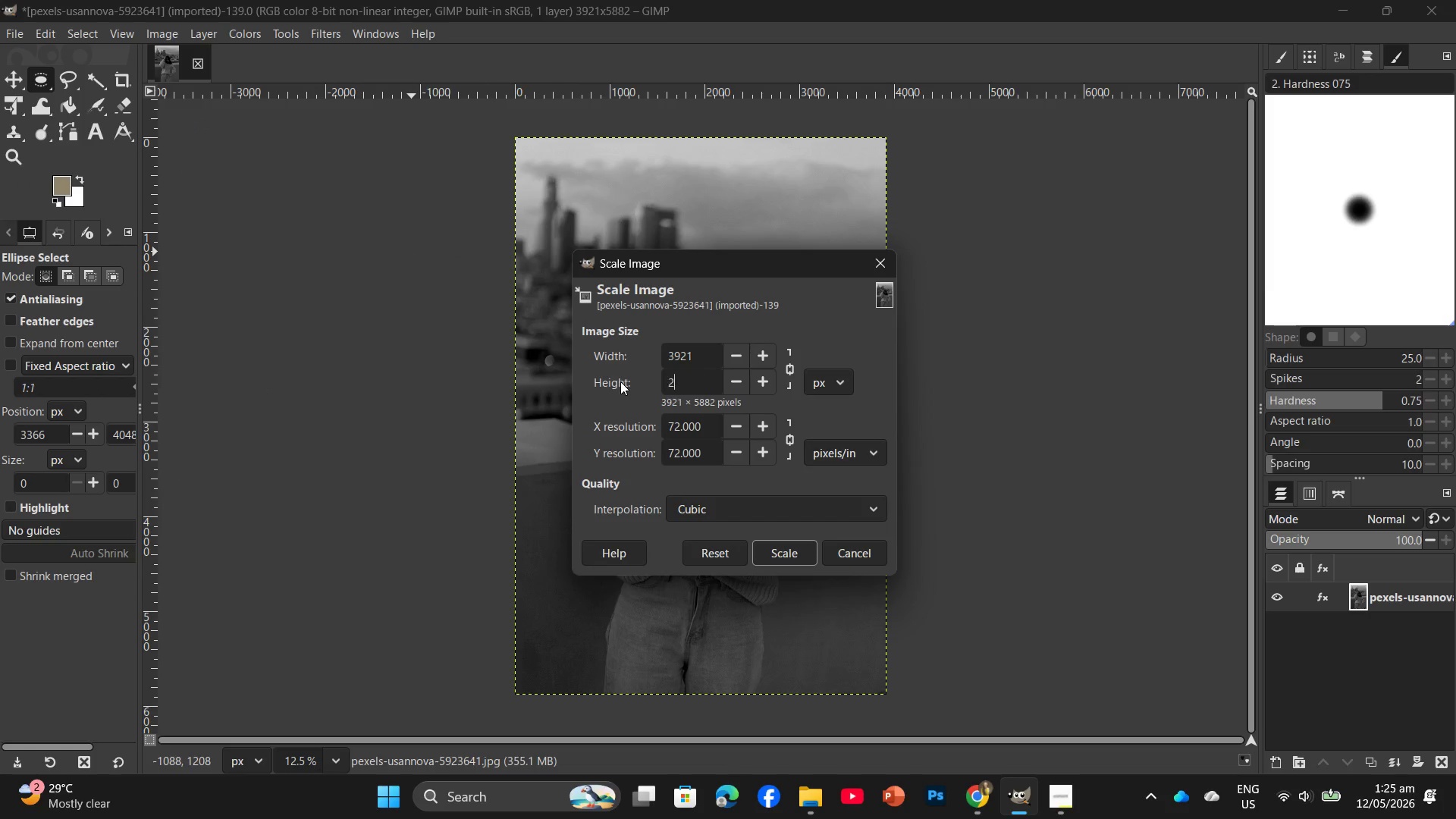 
key(Numpad0)
 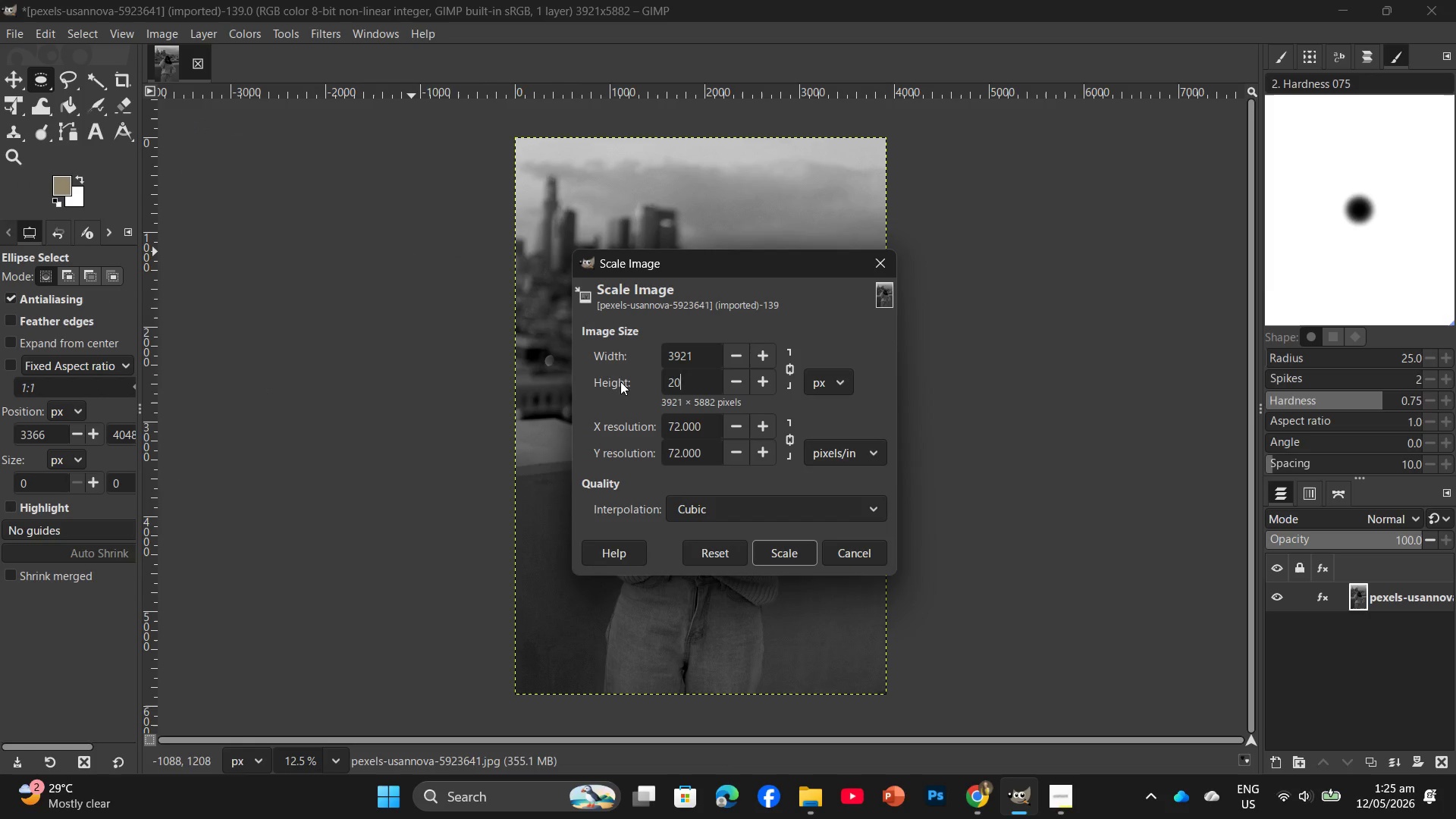 
key(Numpad0)
 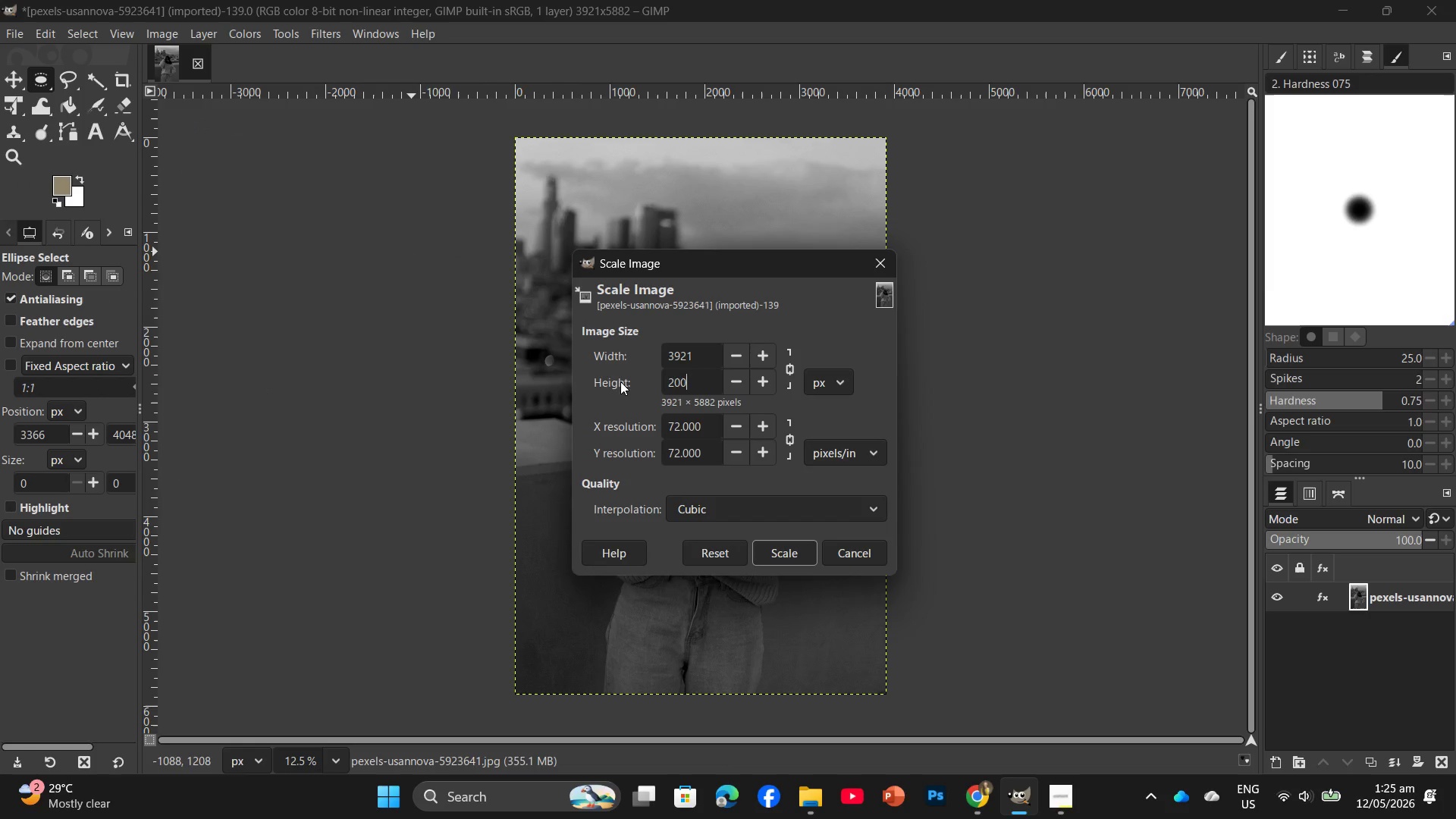 
key(Numpad0)
 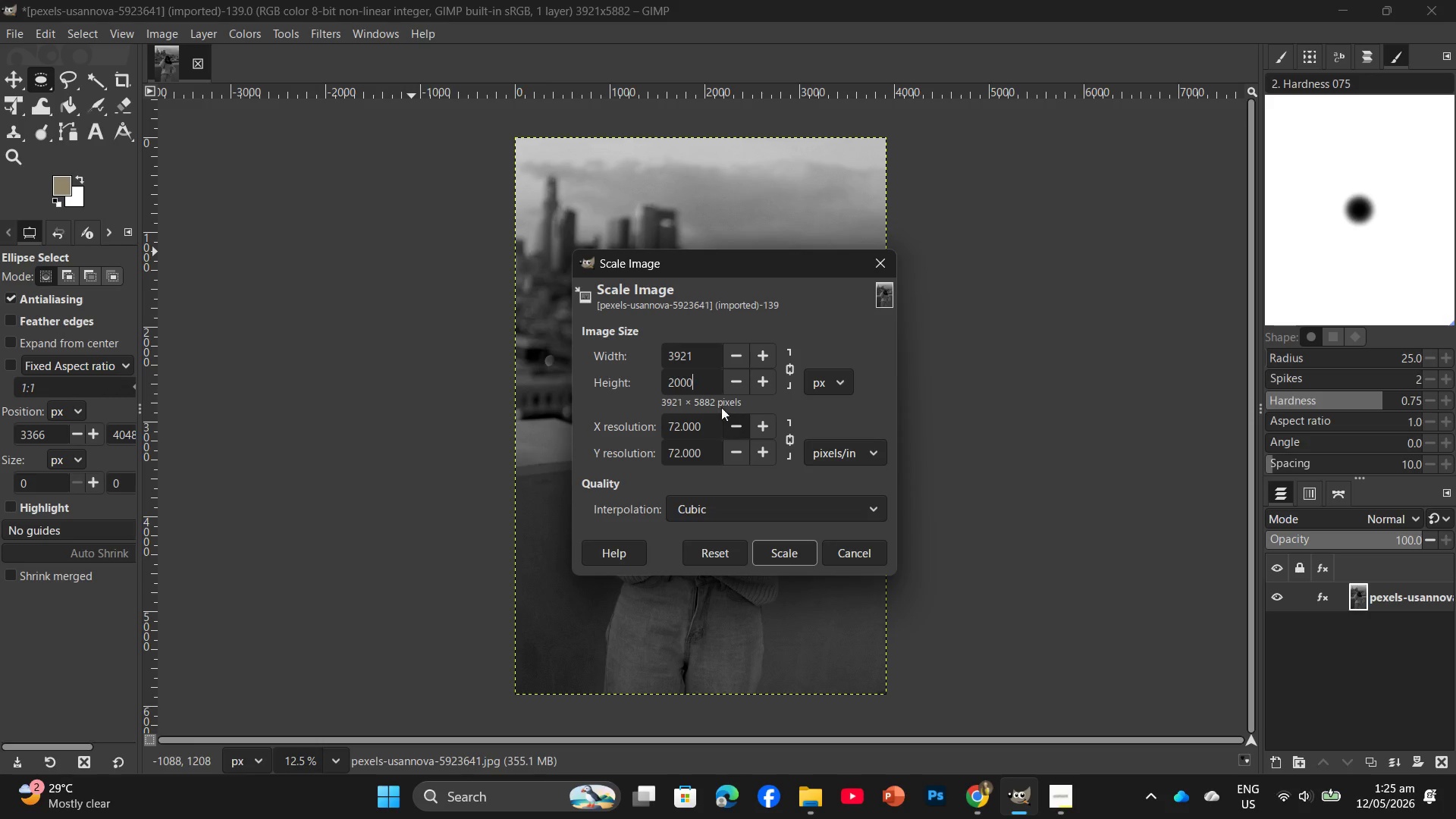 
left_click_drag(start_coordinate=[706, 433], to_coordinate=[647, 438])
 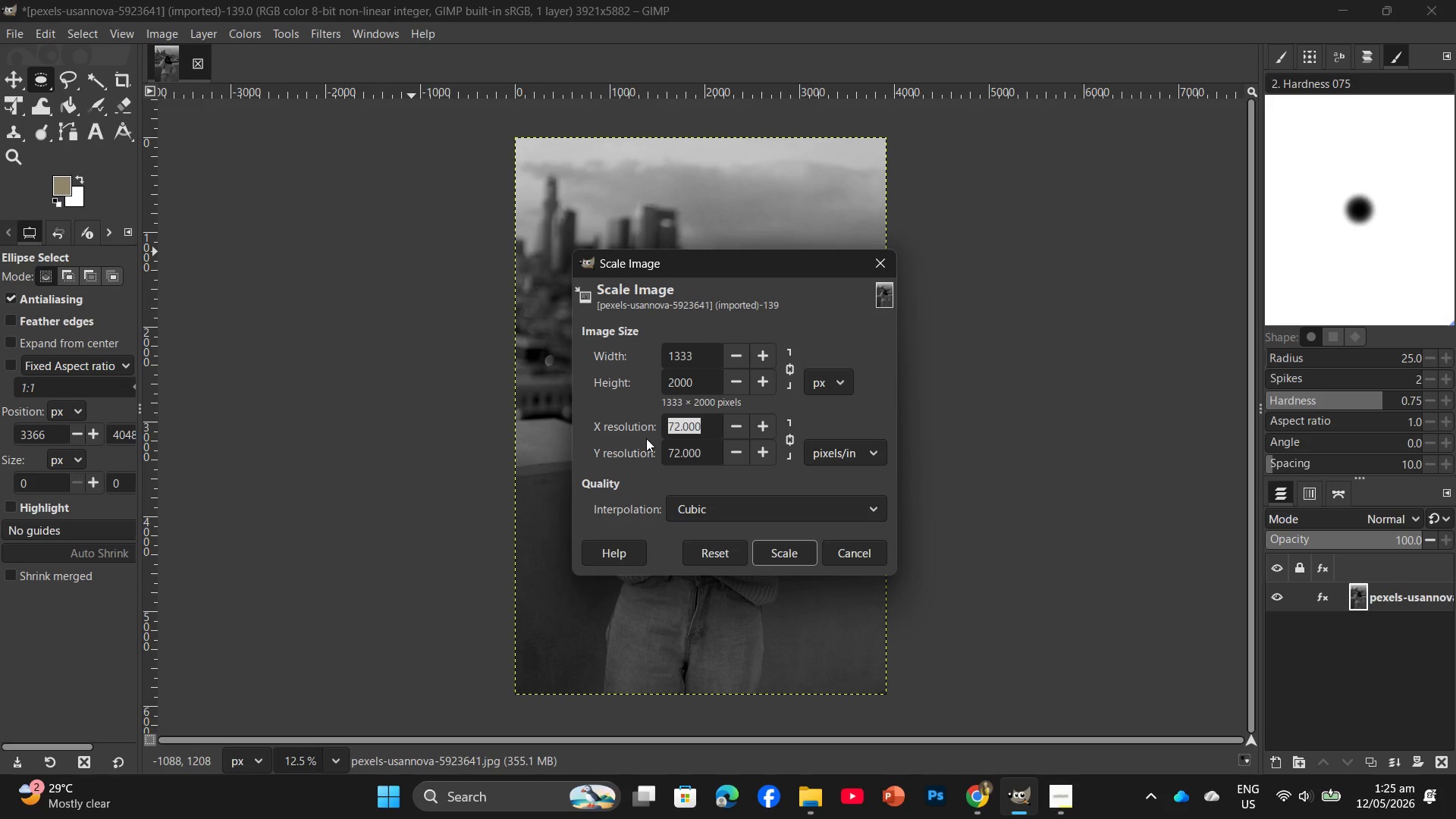 
key(Numpad3)
 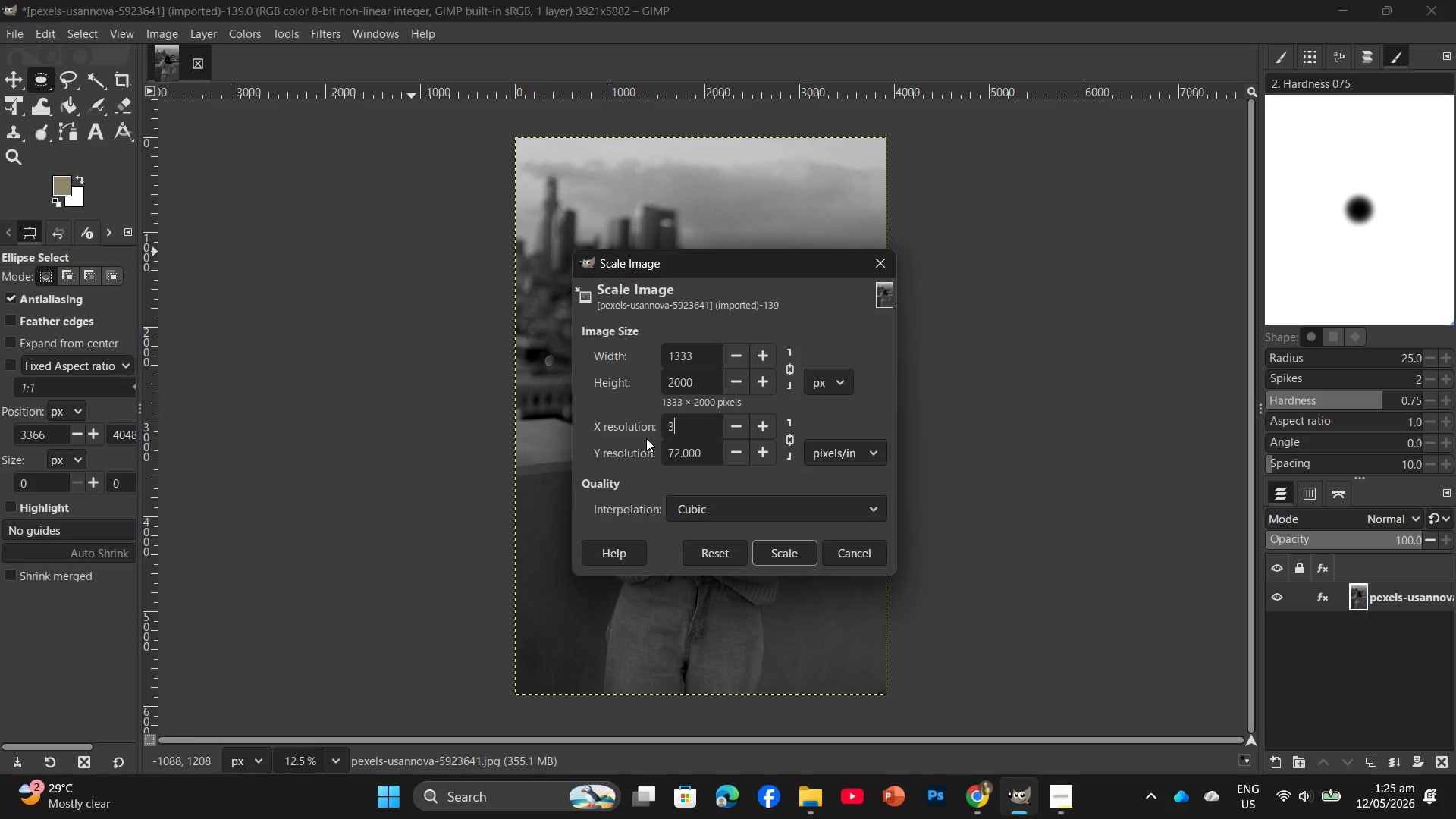 
key(Numpad0)
 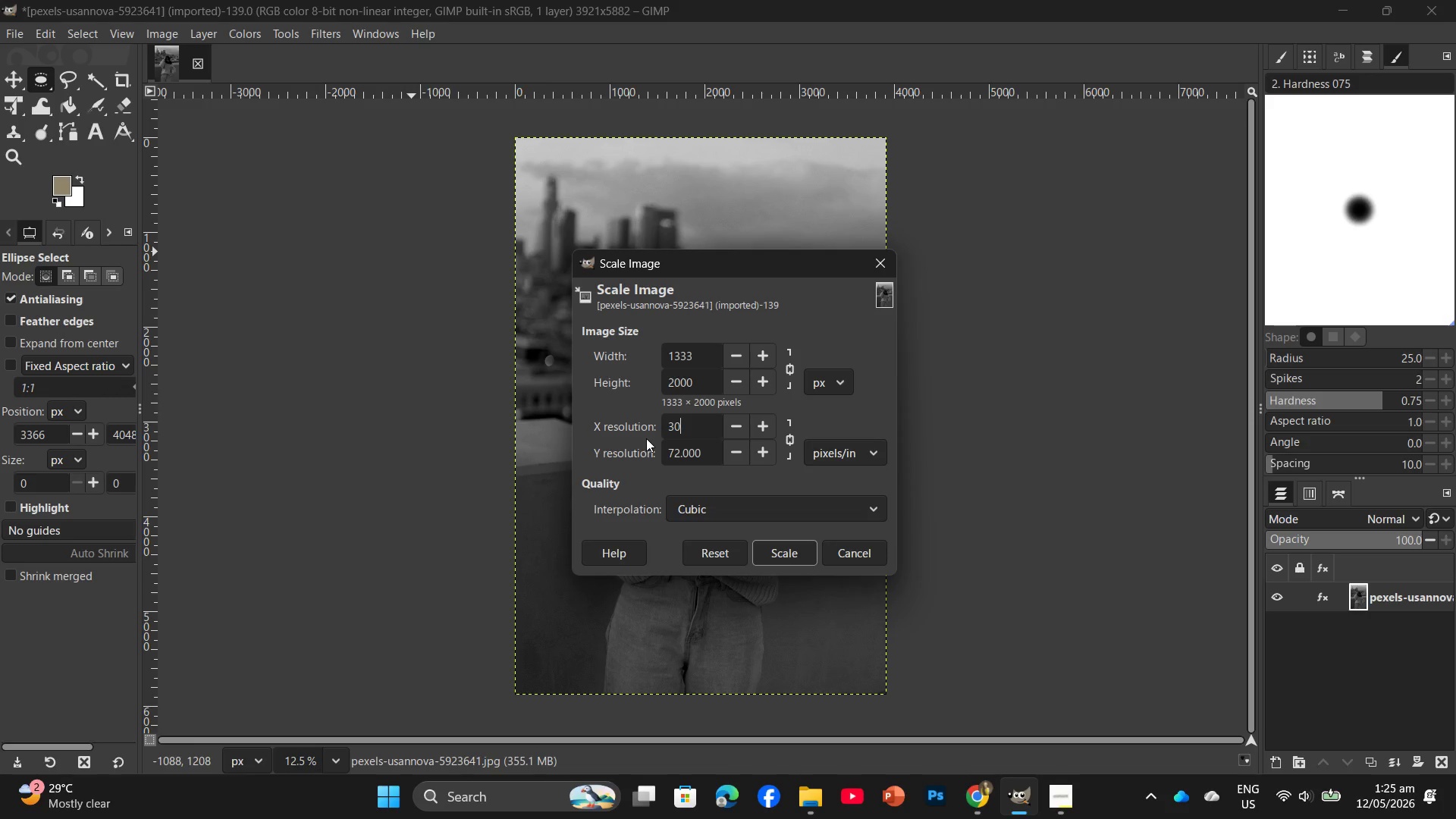 
key(Numpad0)
 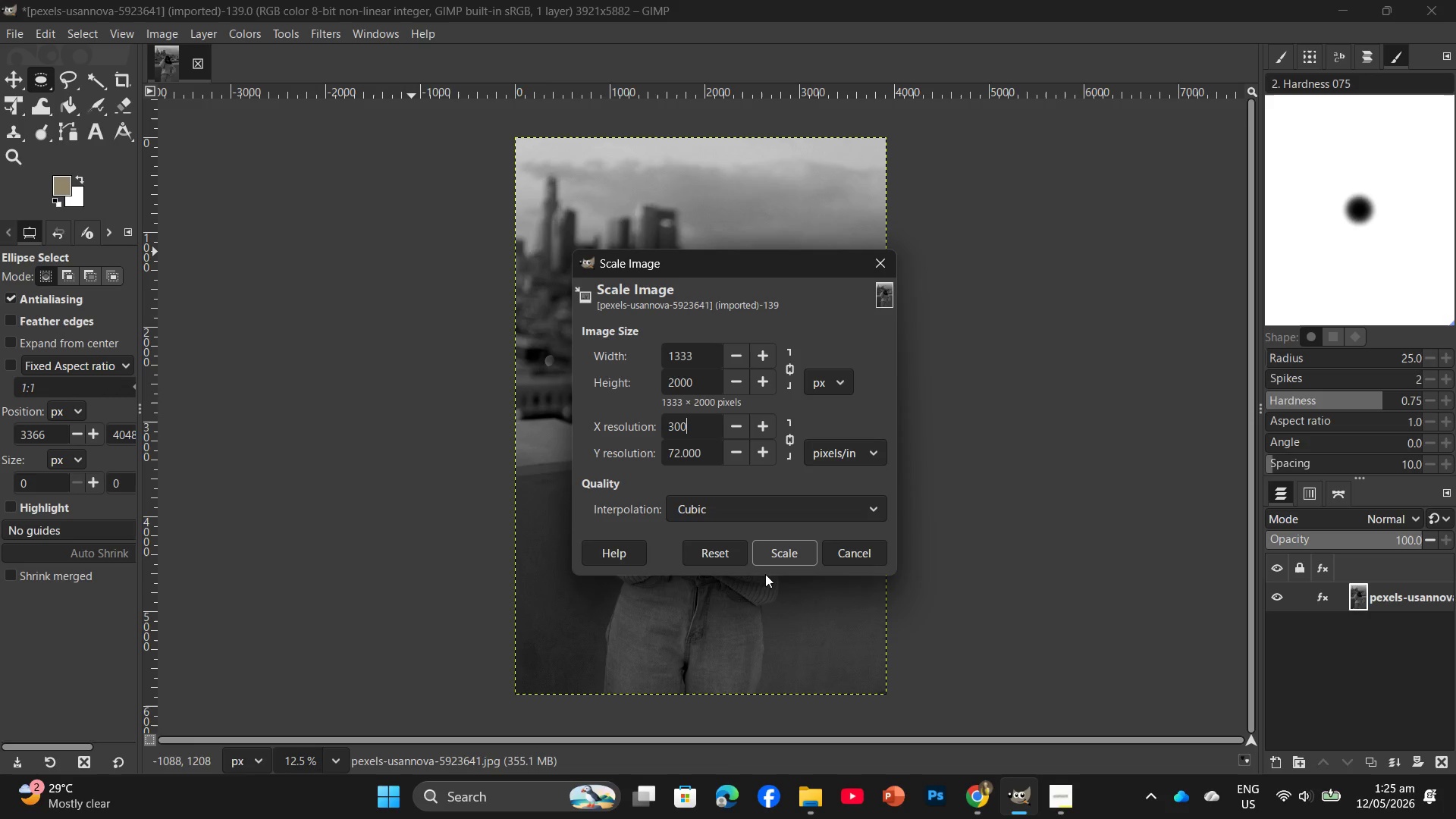 
left_click([777, 556])
 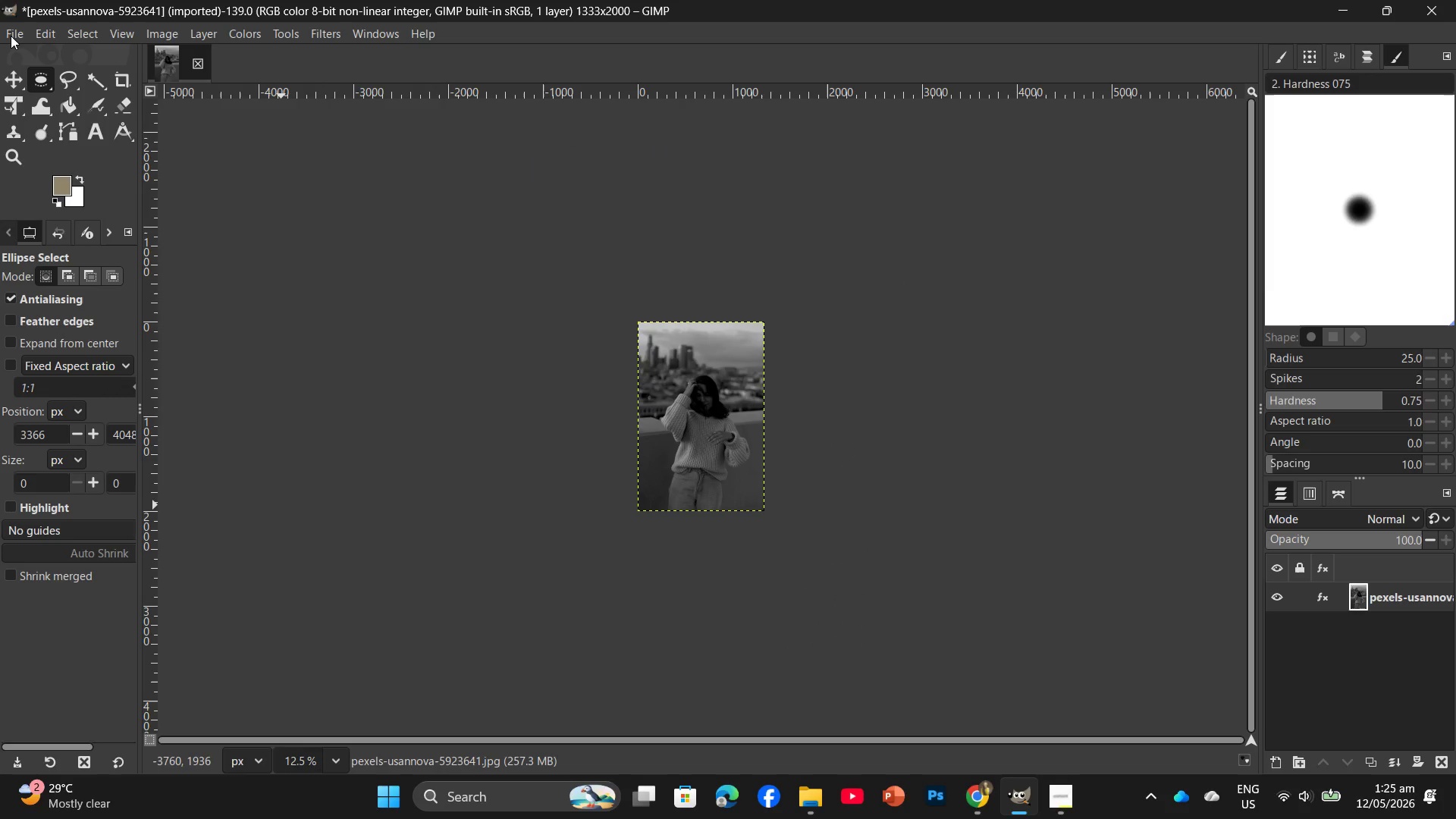 
wait(10.28)
 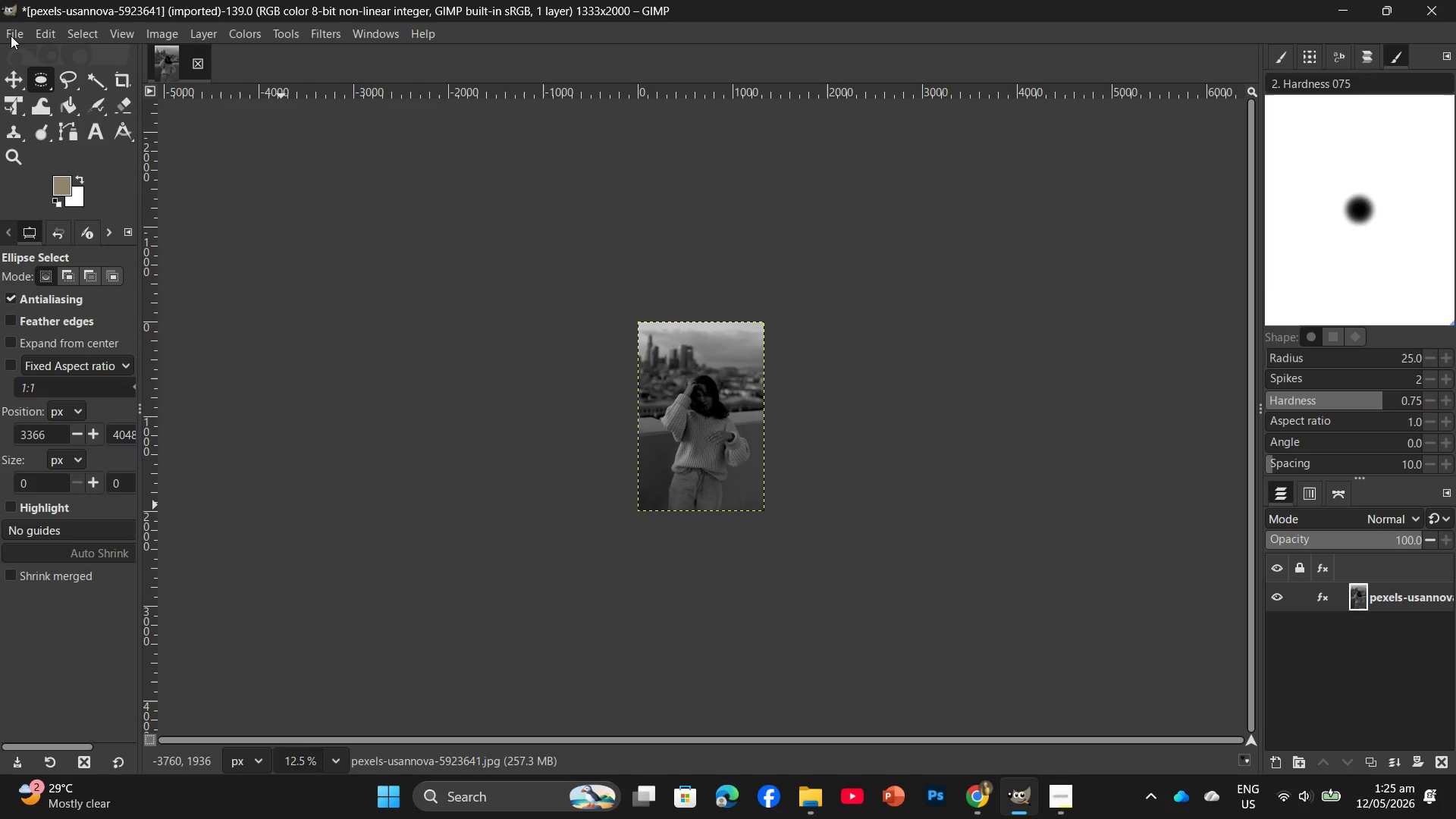 
left_click([1064, 801])
 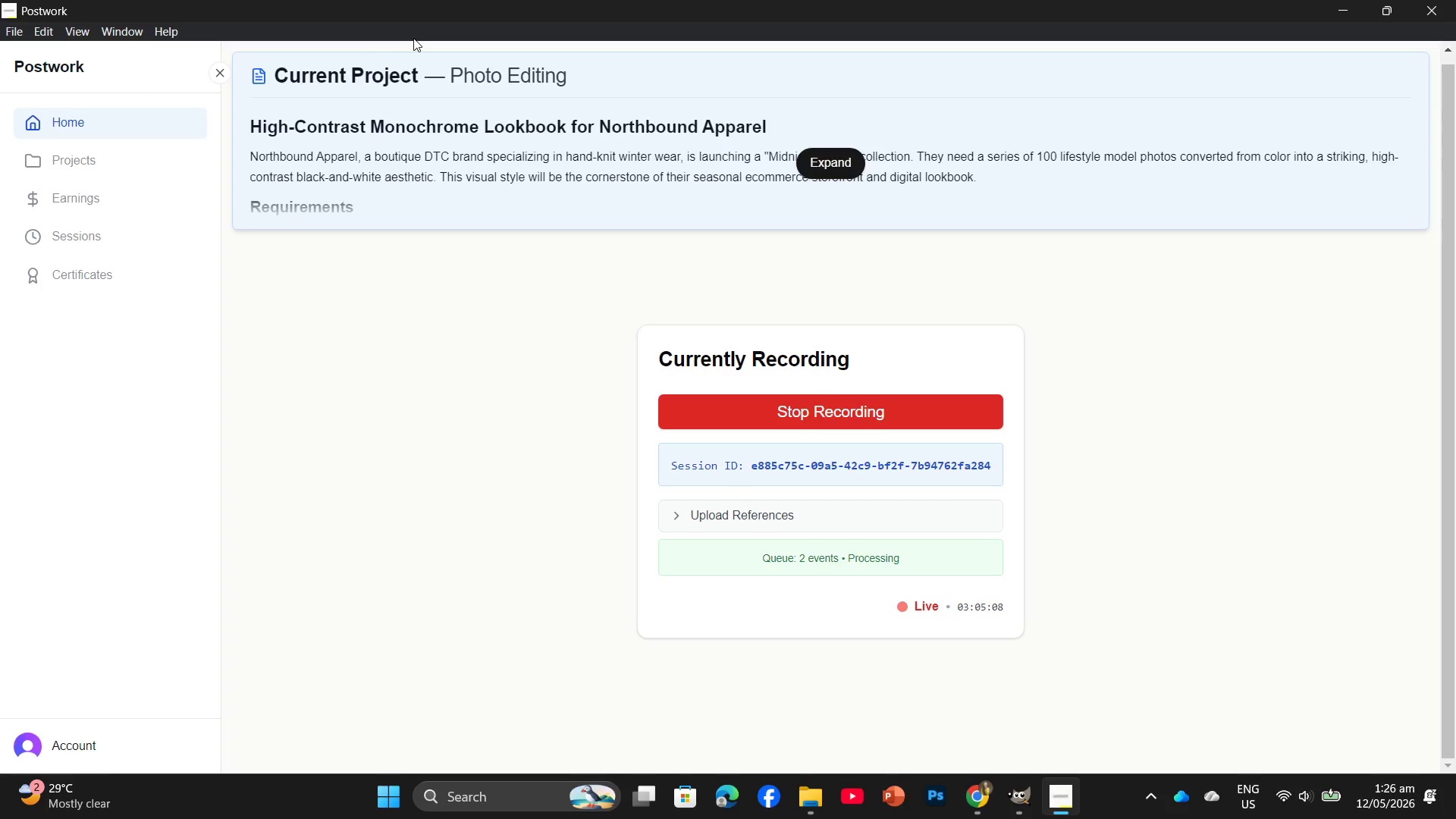 
wait(34.36)
 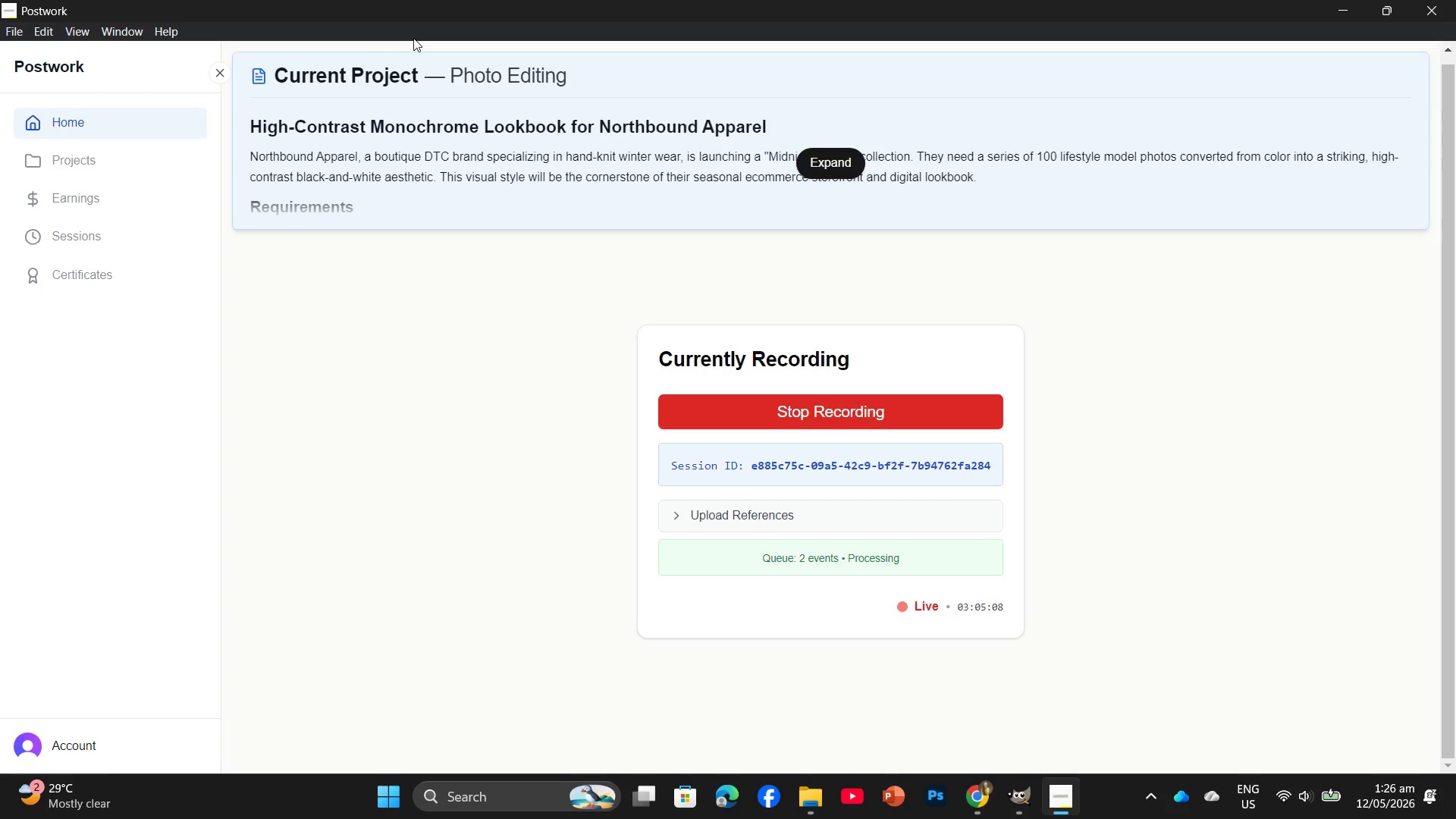 
left_click([1, 29])
 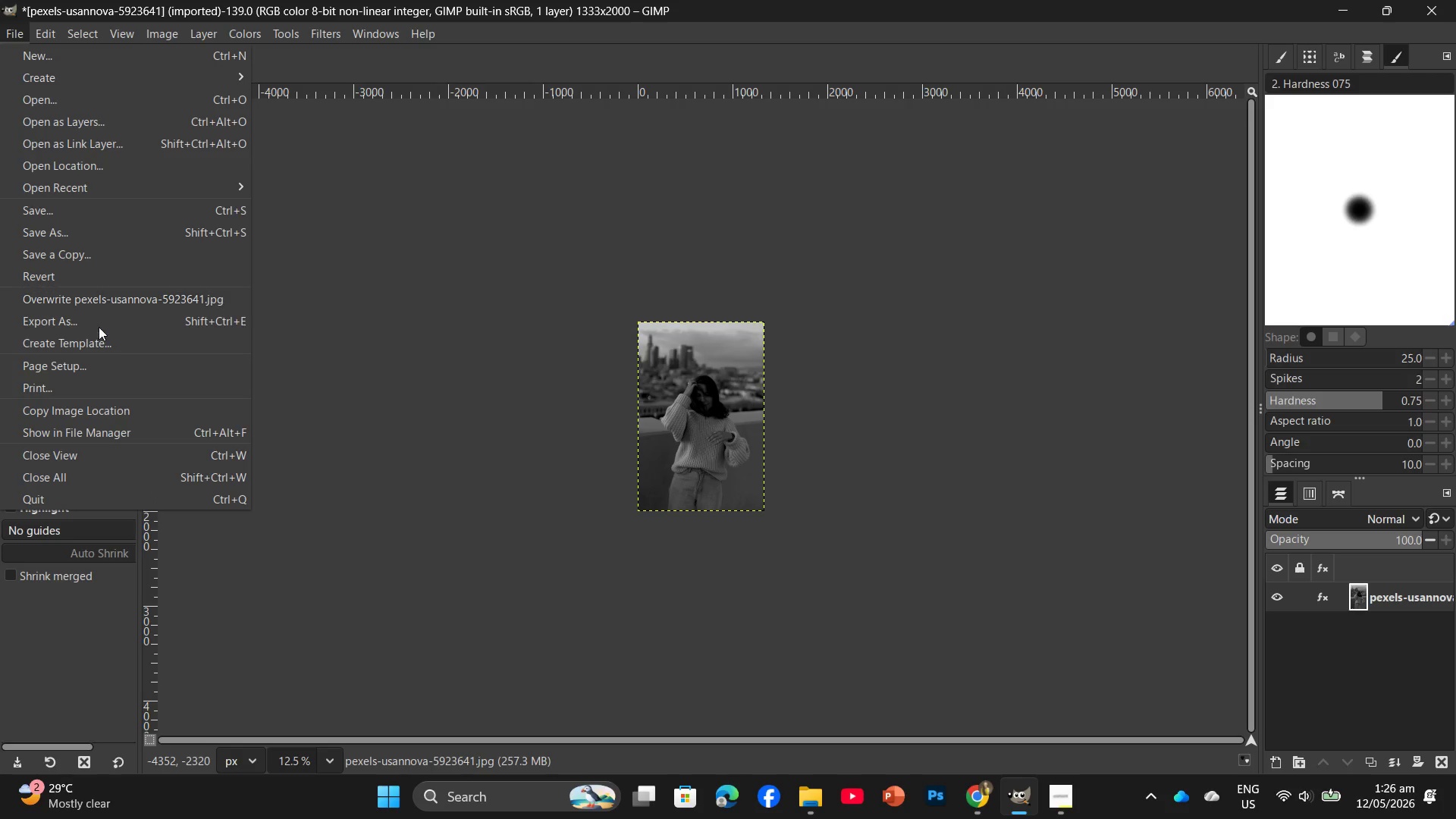 
left_click([98, 330])
 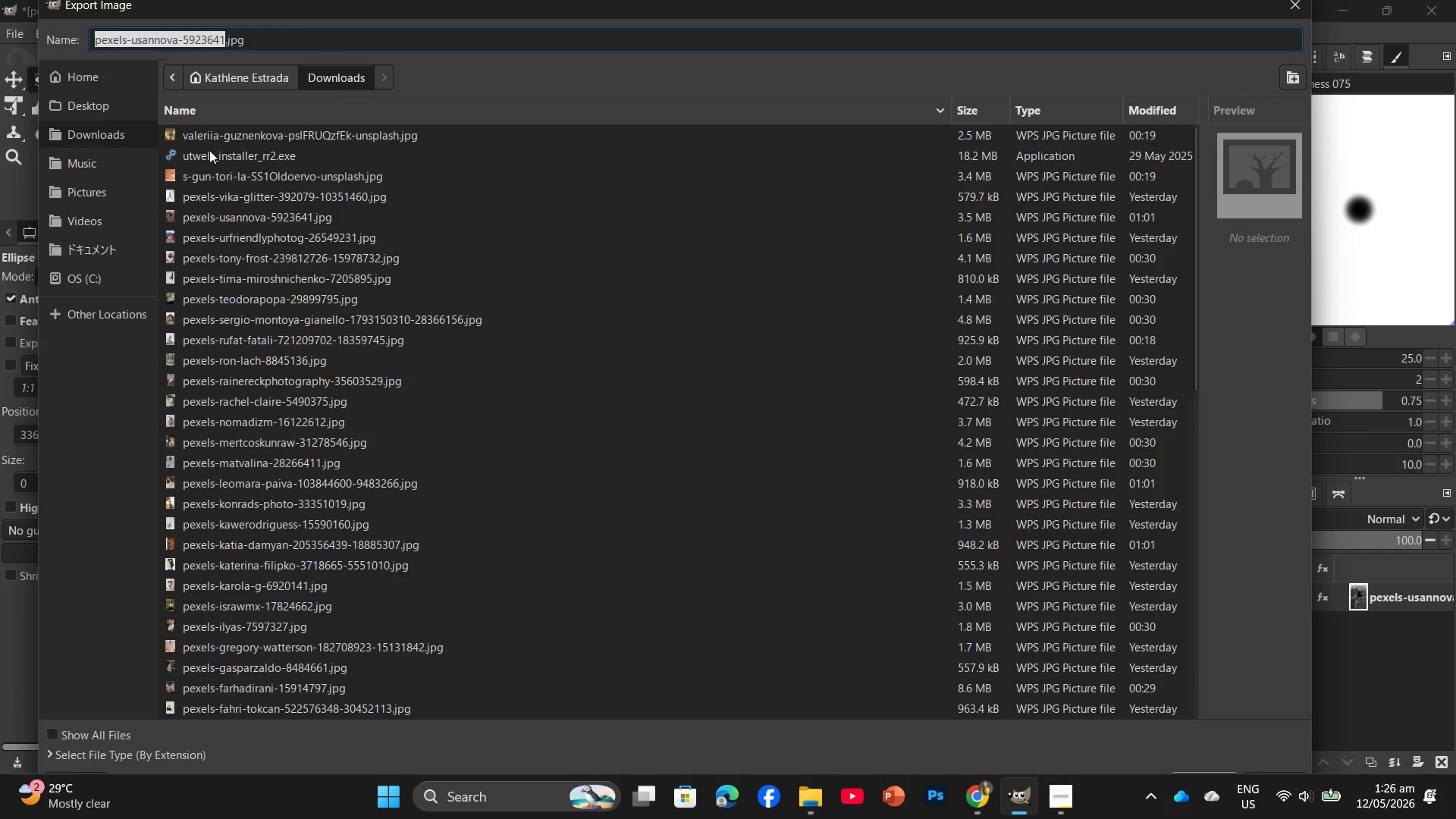 
left_click([96, 106])
 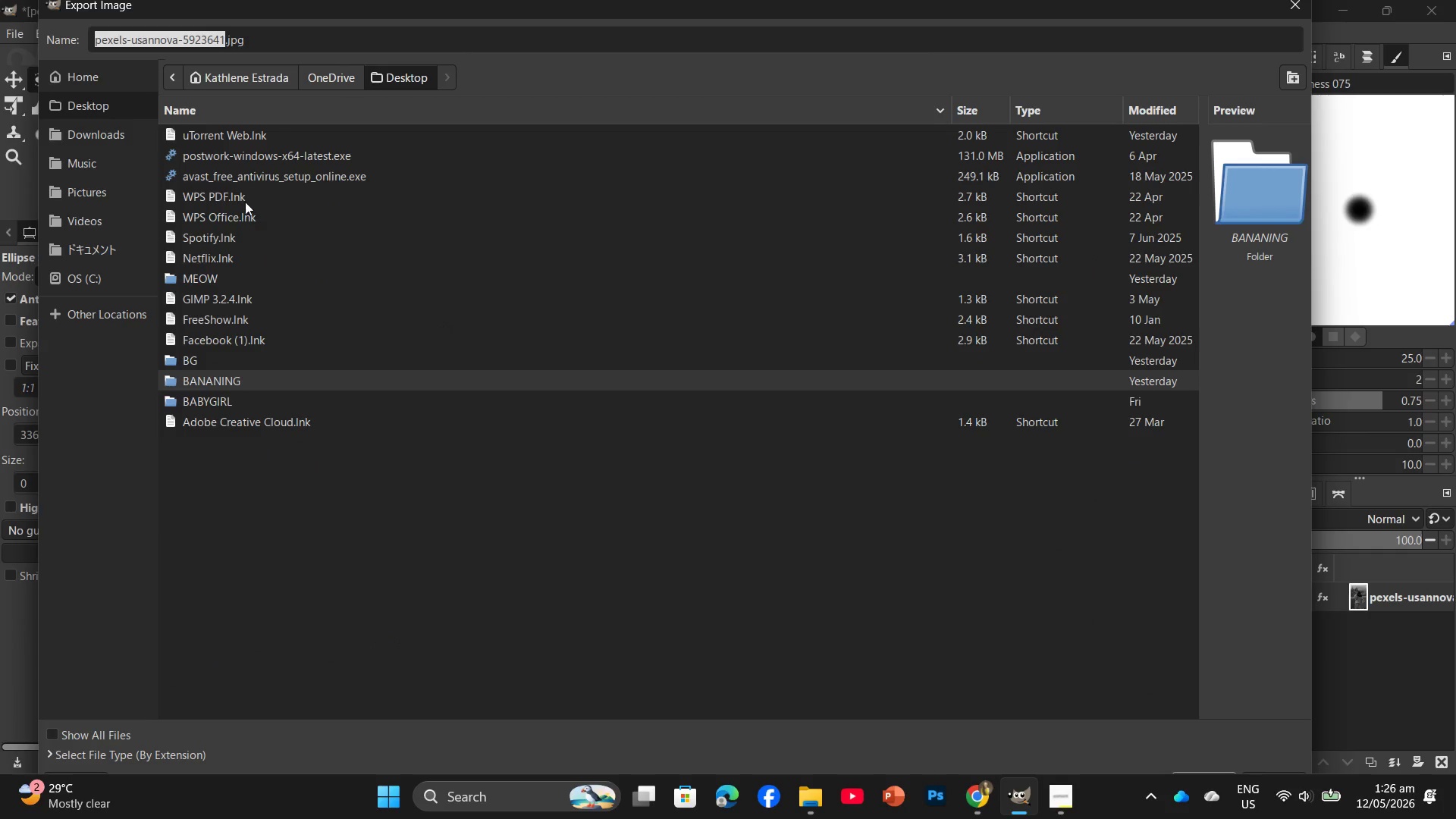 
double_click([235, 378])
 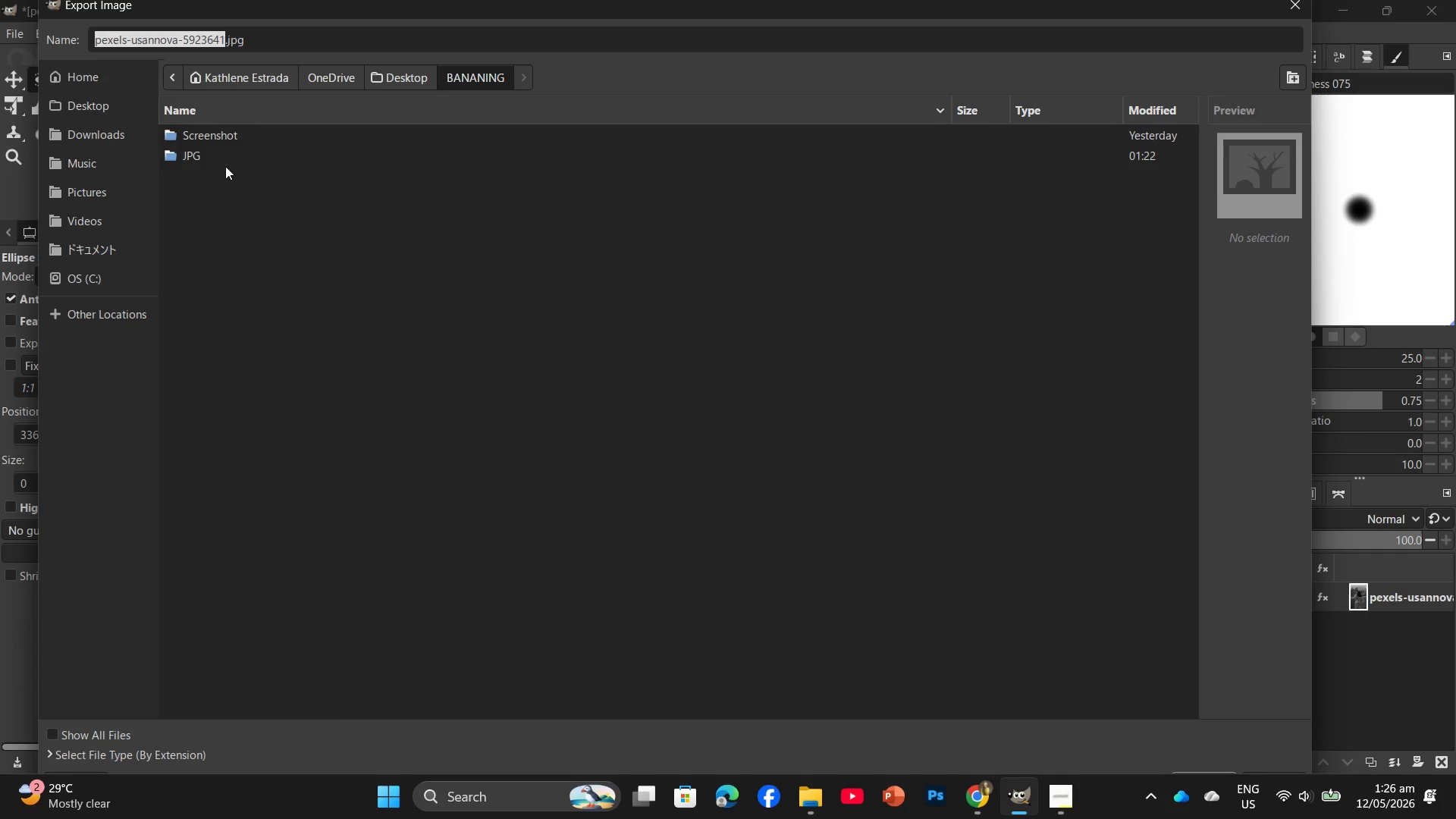 
double_click([225, 166])
 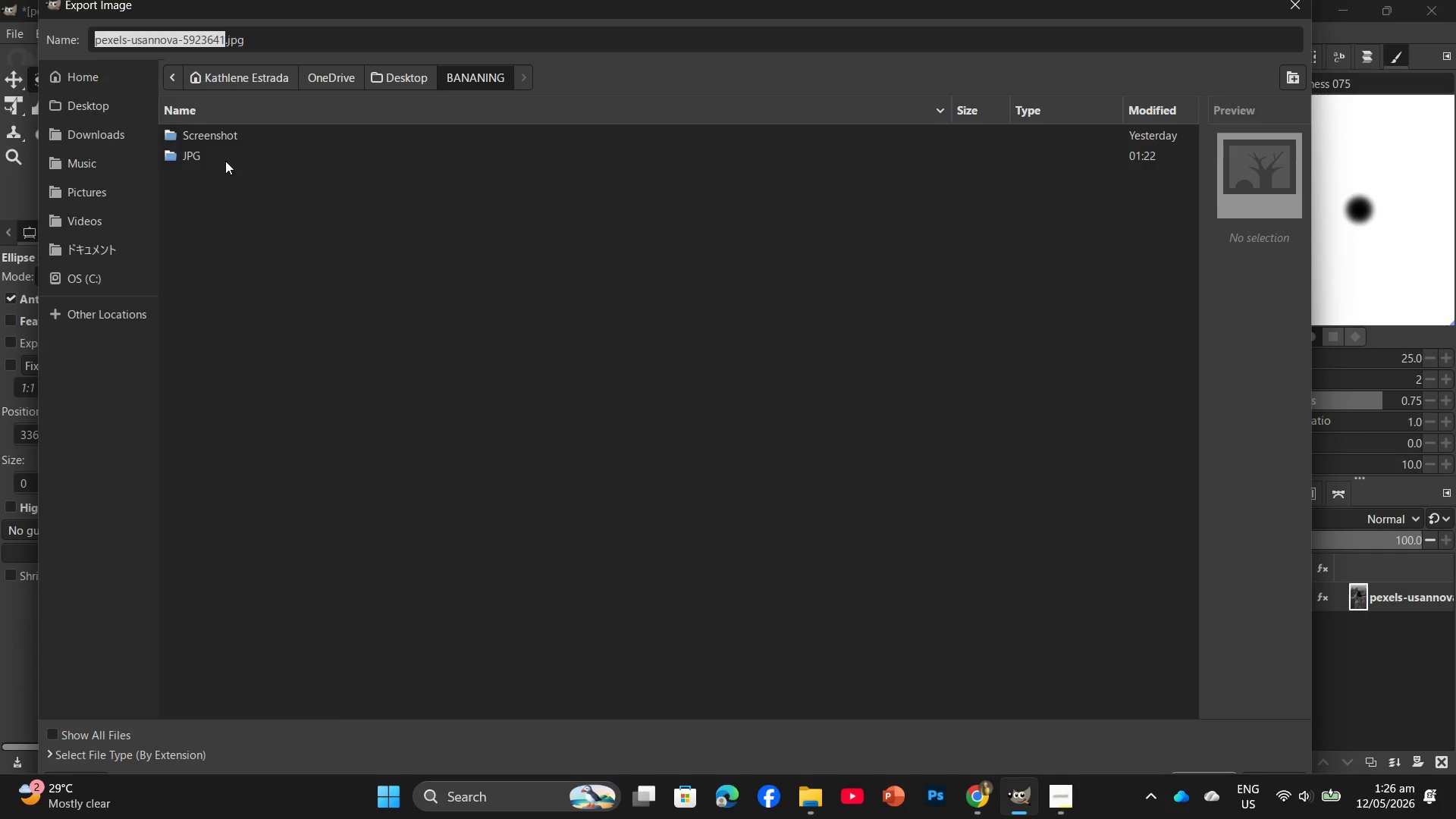 
triple_click([225, 161])
 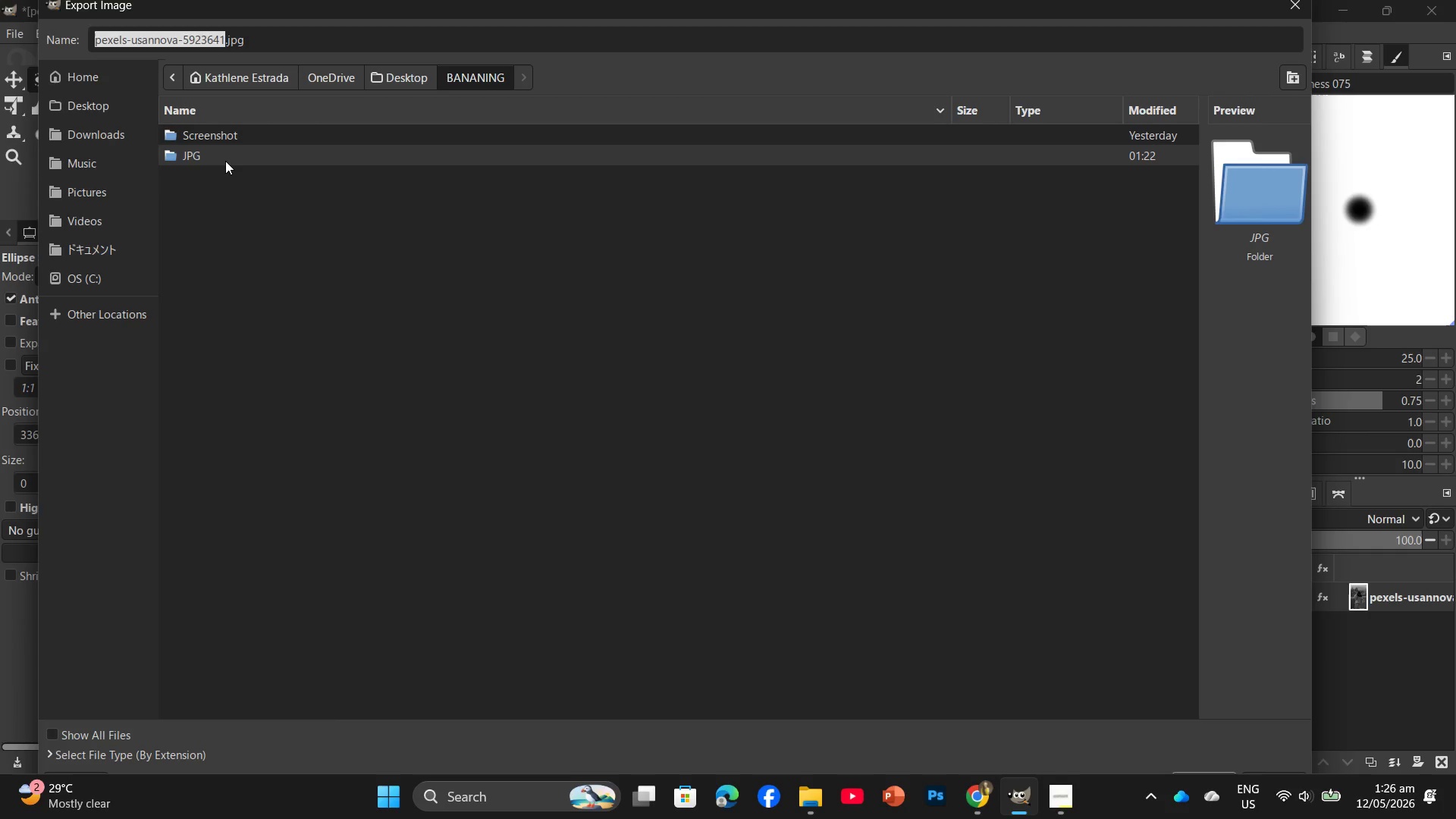 
triple_click([225, 161])
 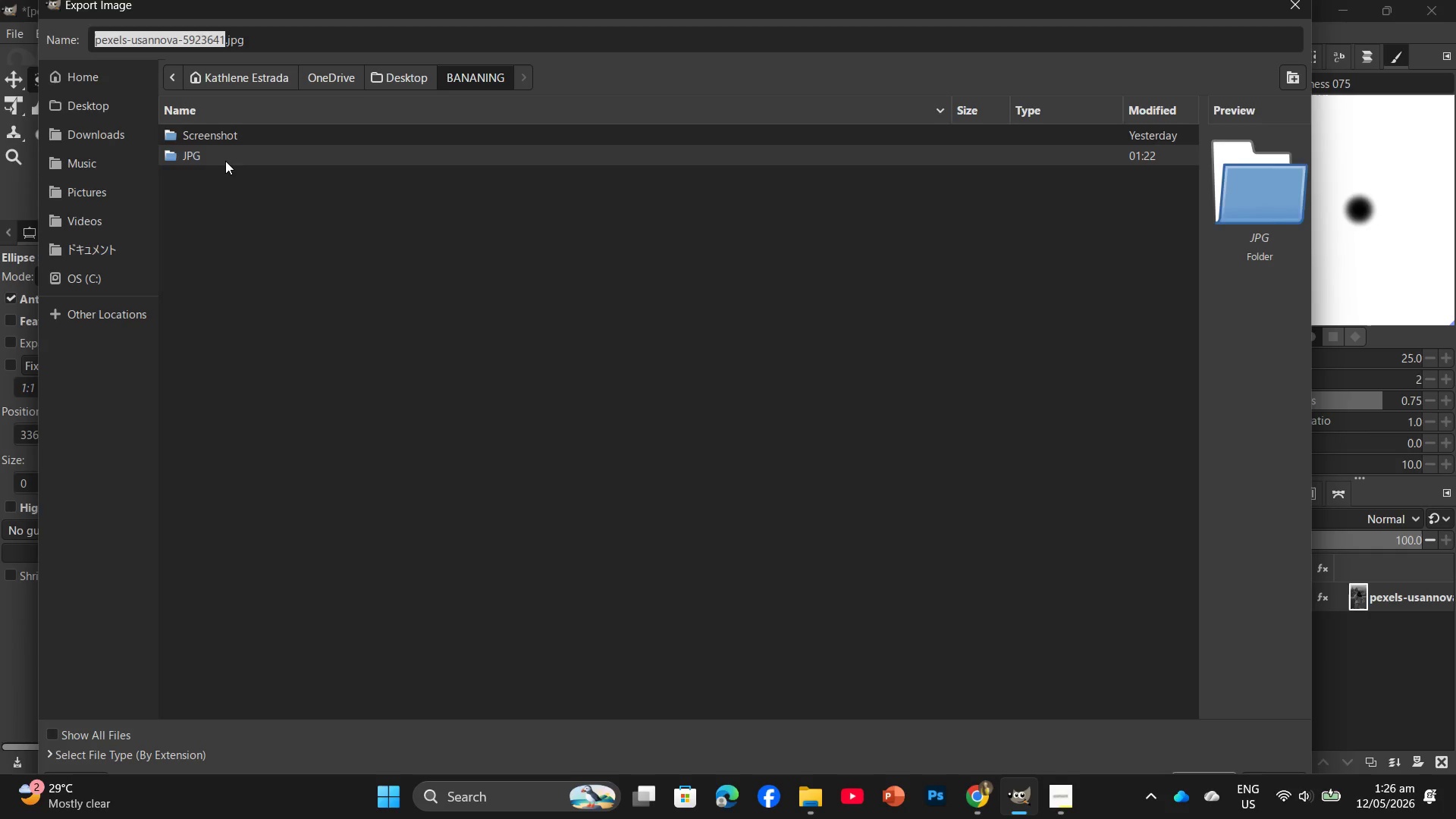 
triple_click([225, 161])
 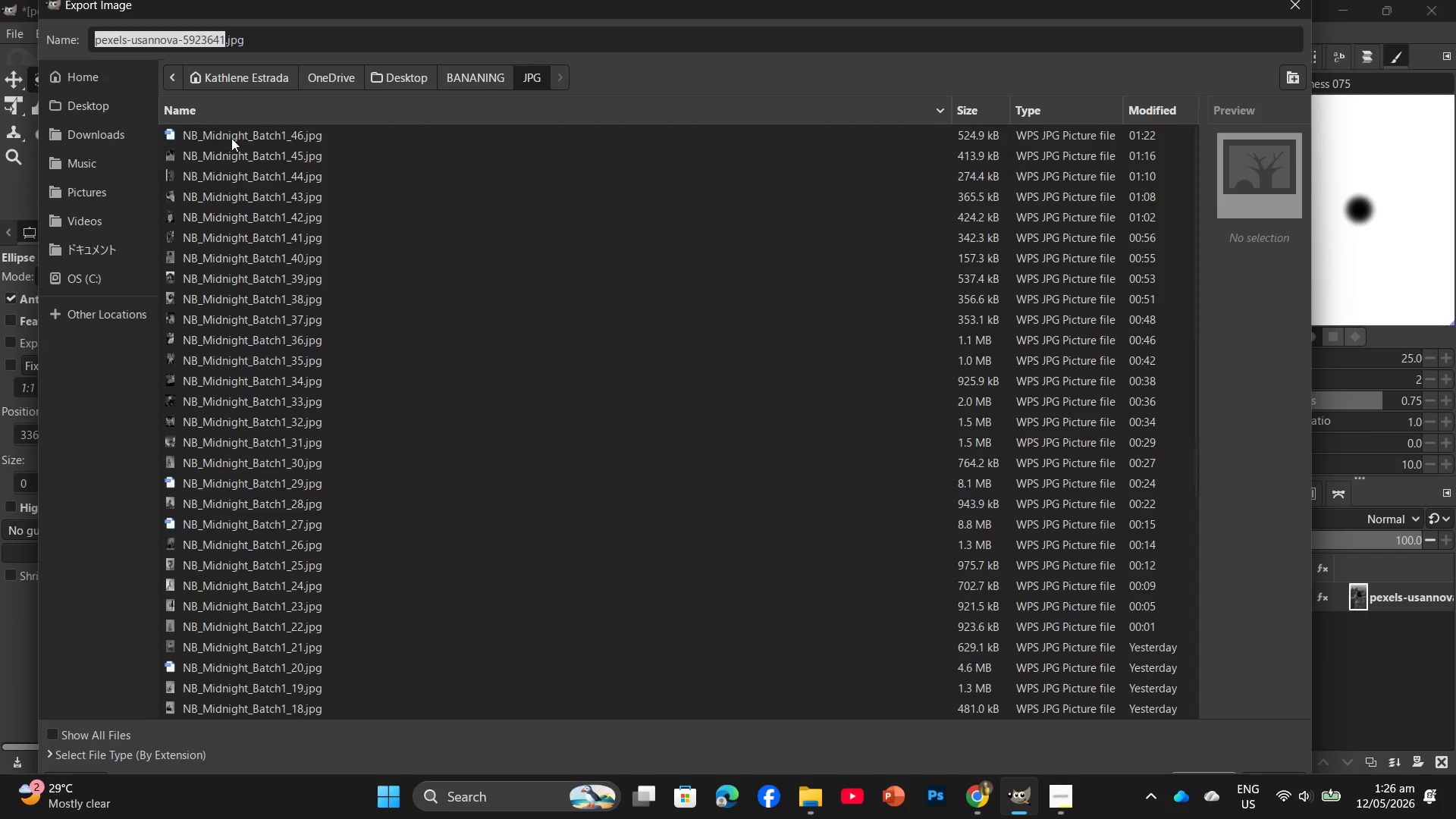 
left_click([231, 138])
 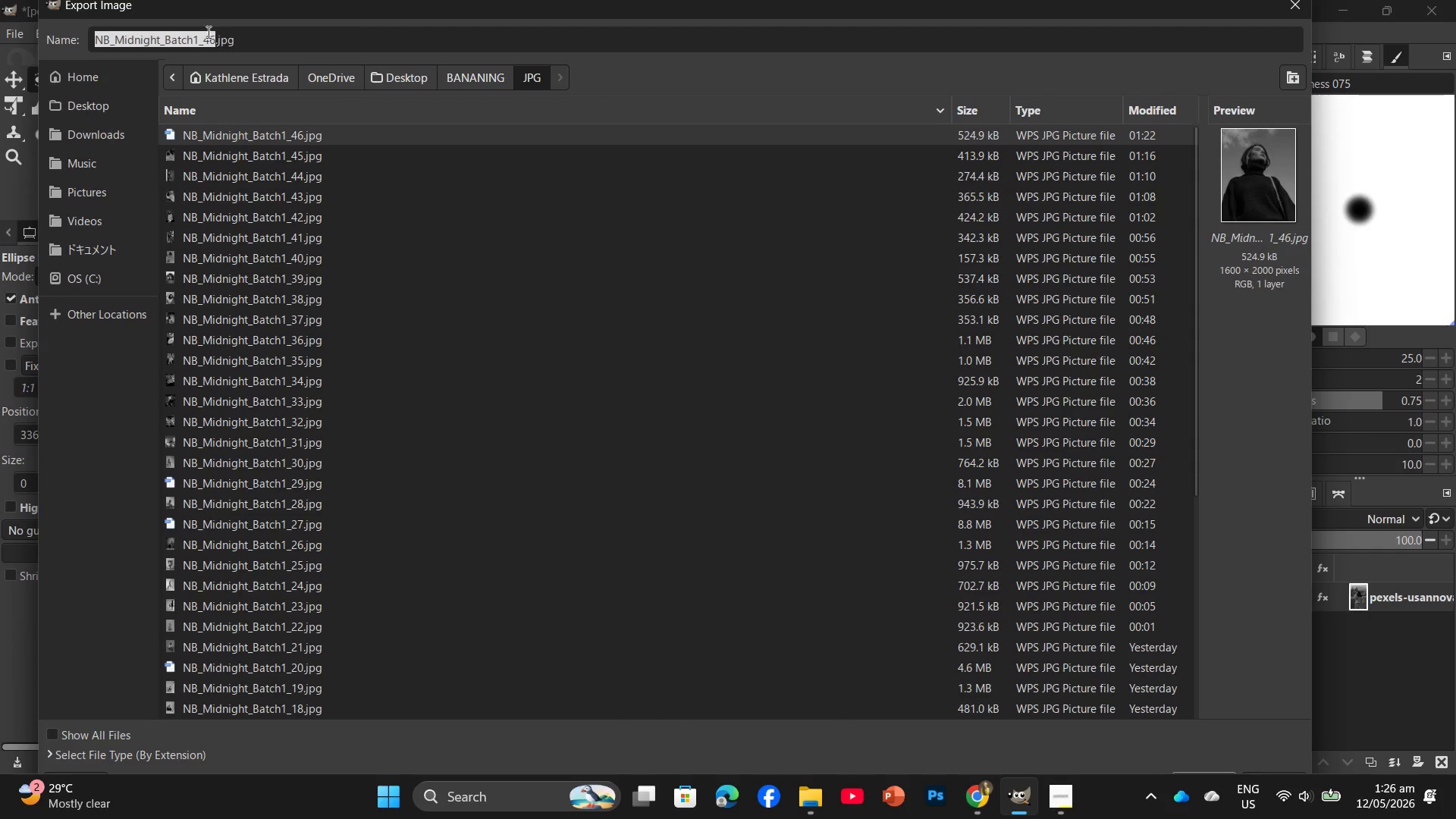 
left_click([212, 36])
 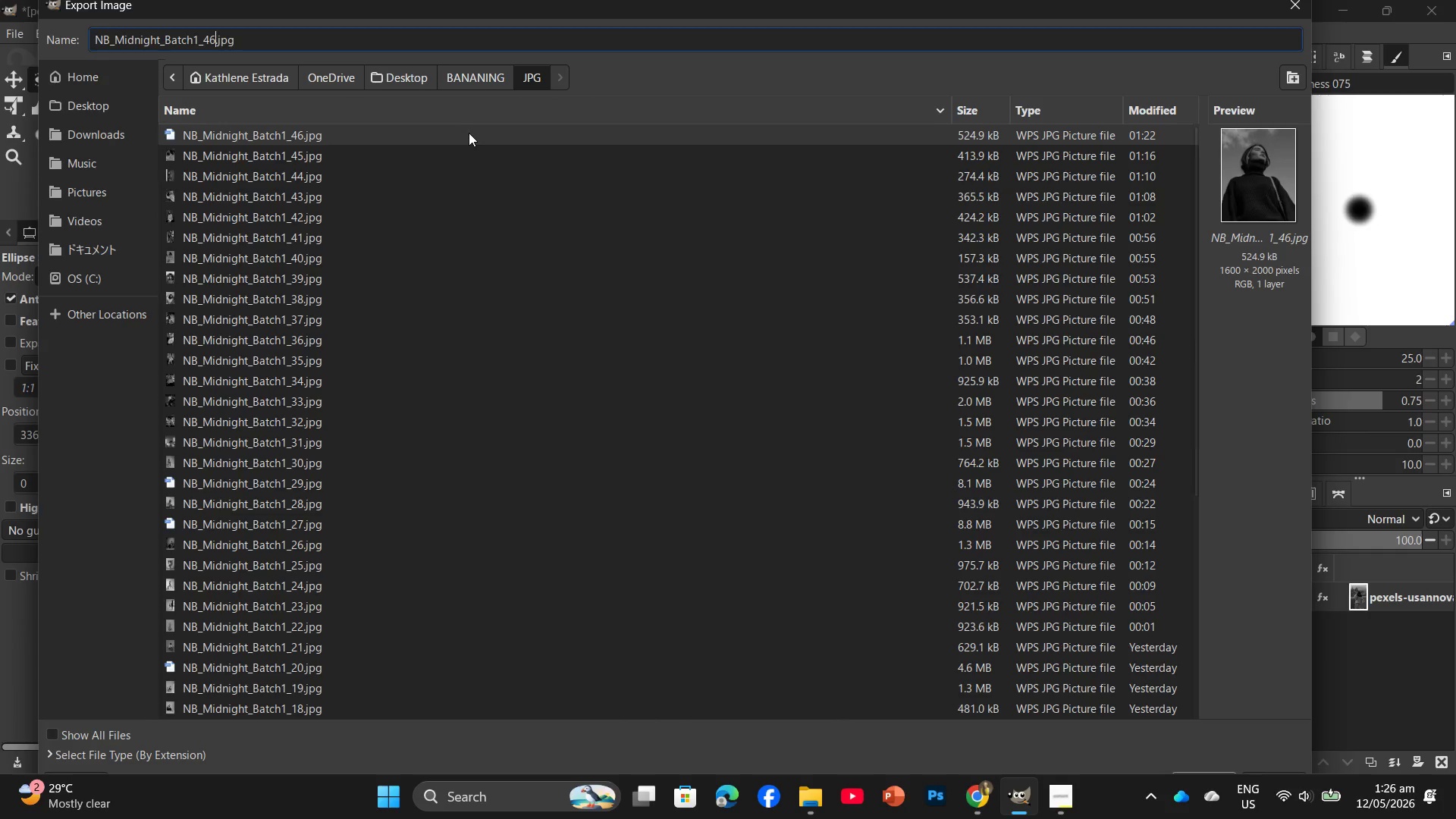 
key(Backspace)
 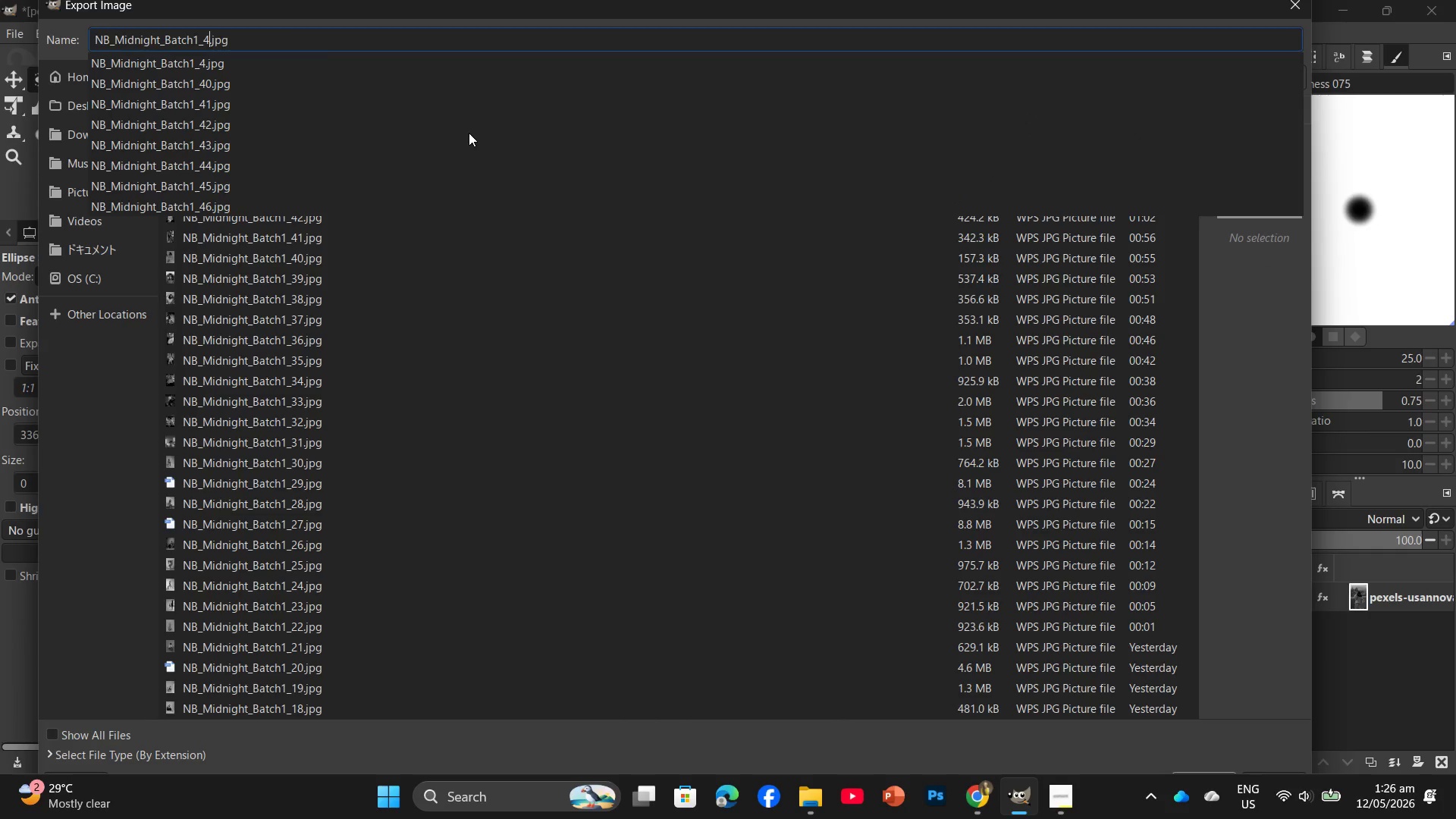 
key(Numpad7)
 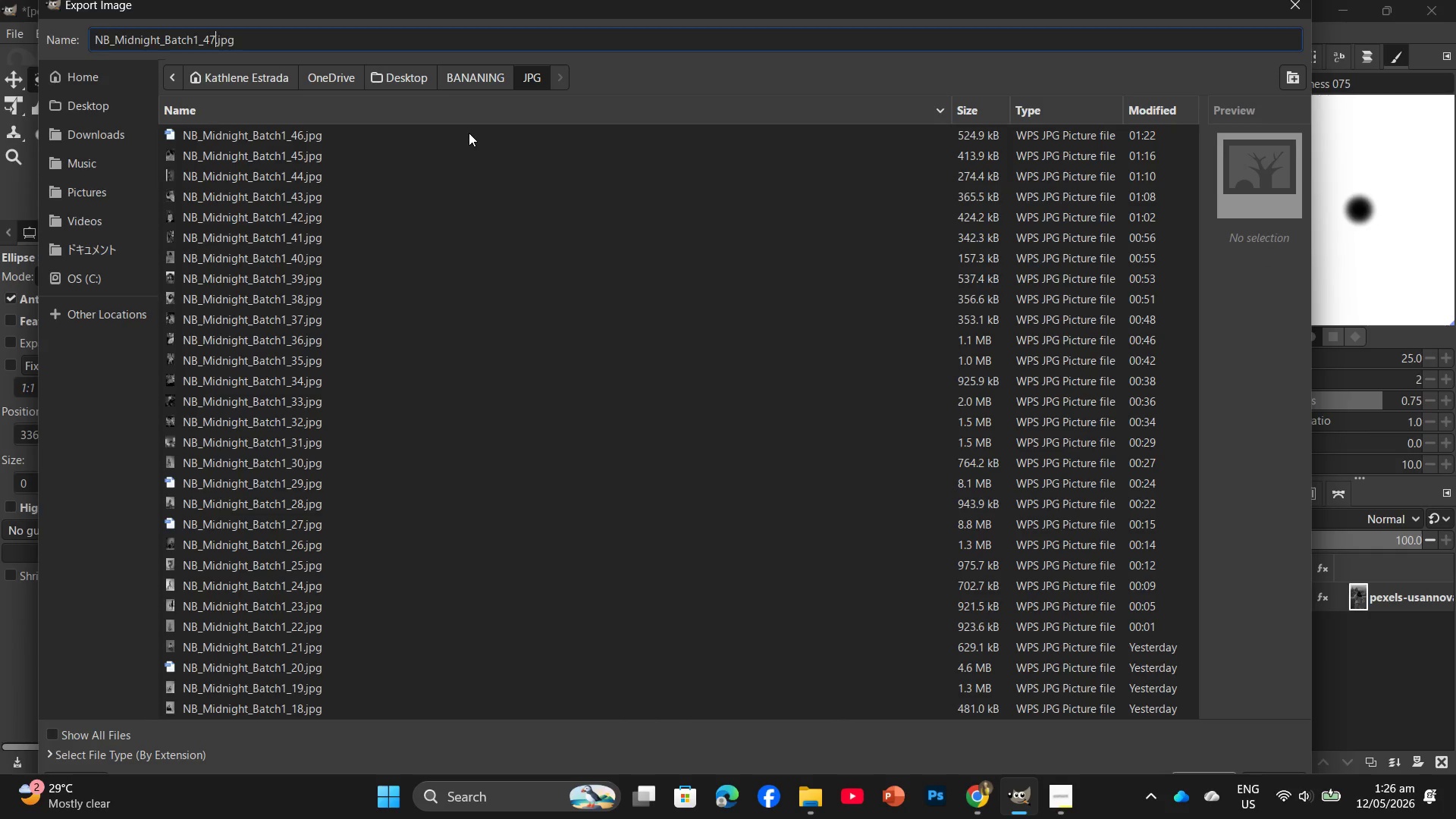 
key(Enter)
 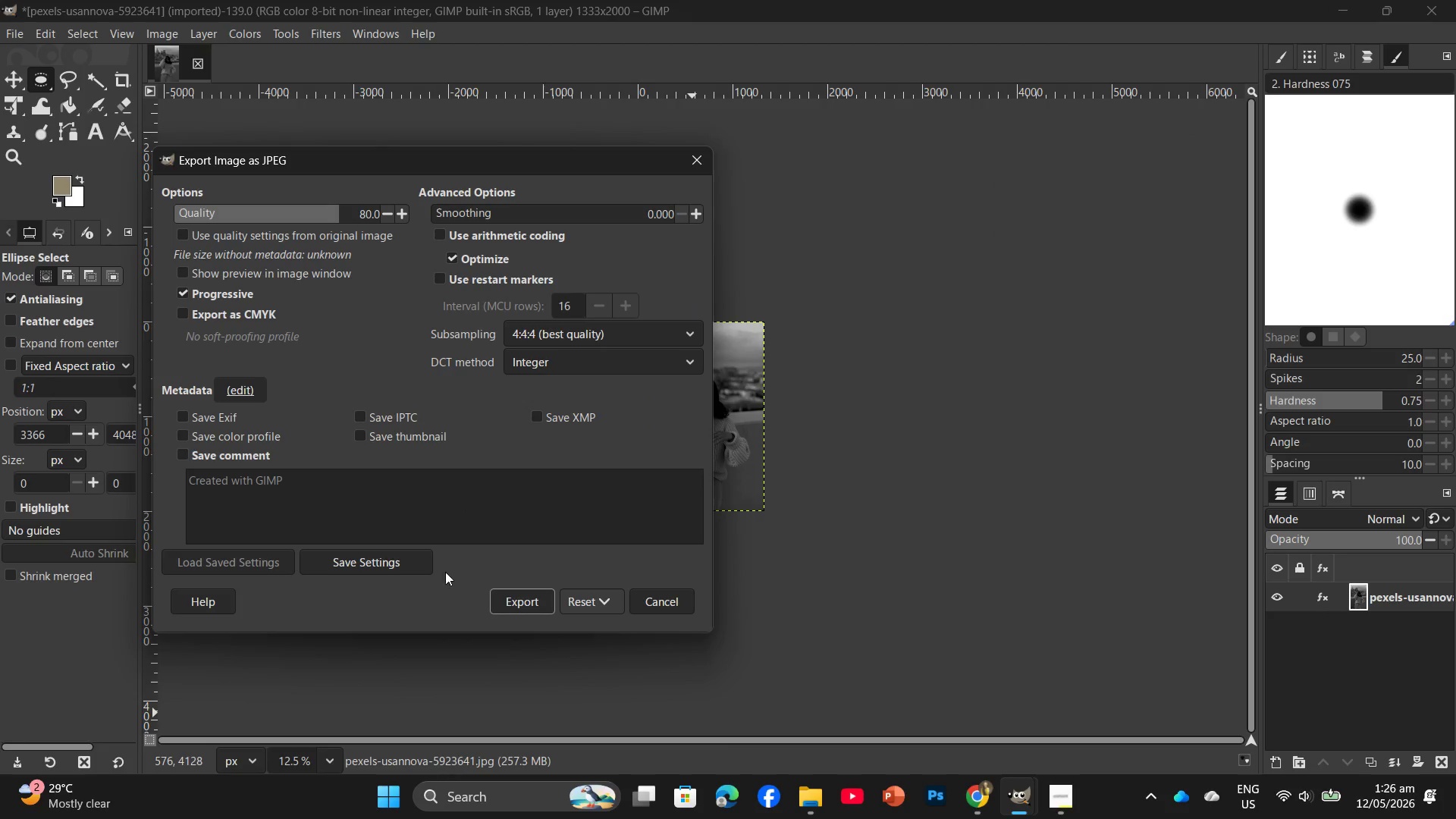 
left_click([507, 607])
 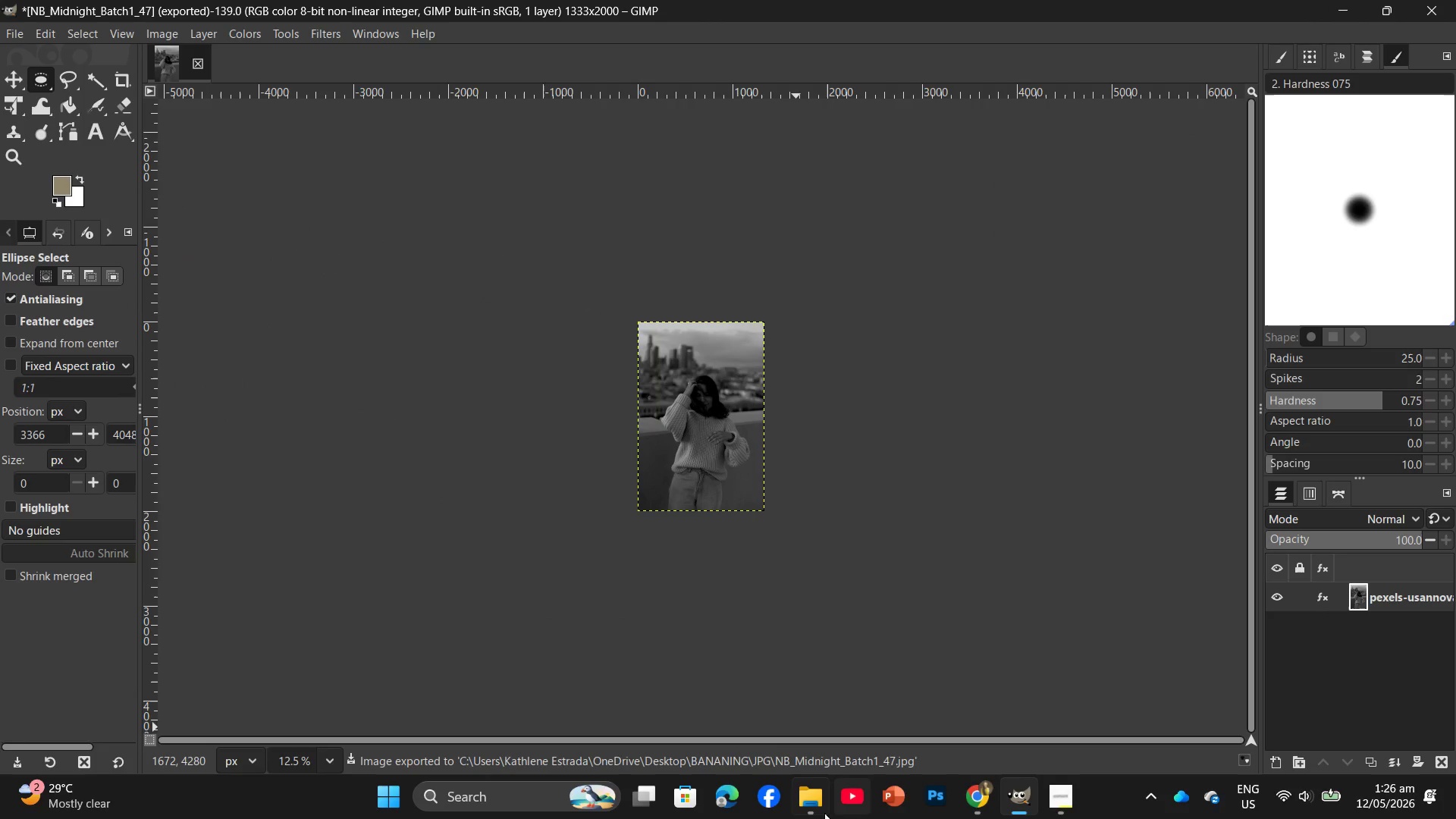 
left_click([812, 813])
 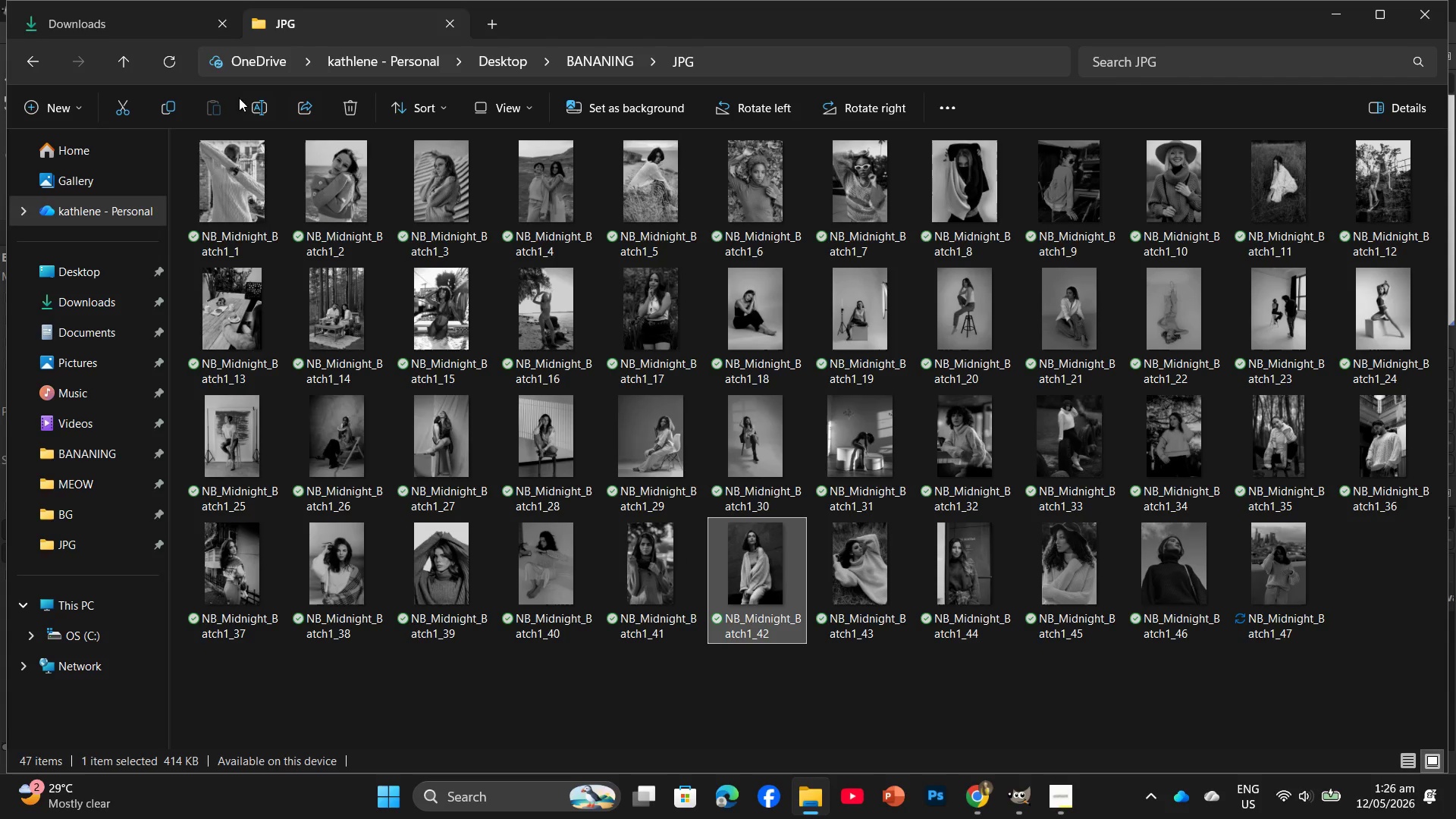 
left_click([94, 10])
 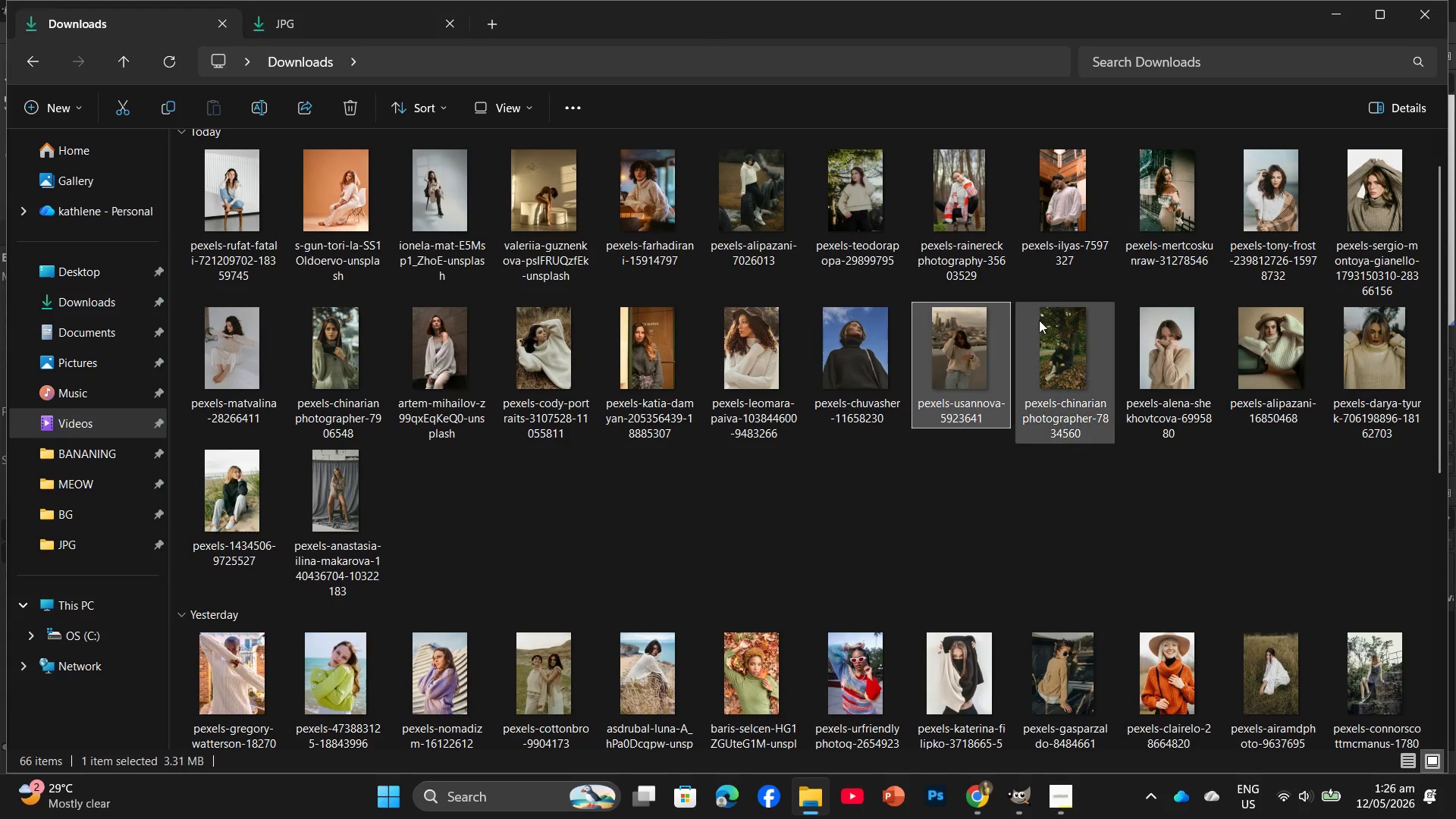 
left_click_drag(start_coordinate=[1059, 353], to_coordinate=[228, 58])
 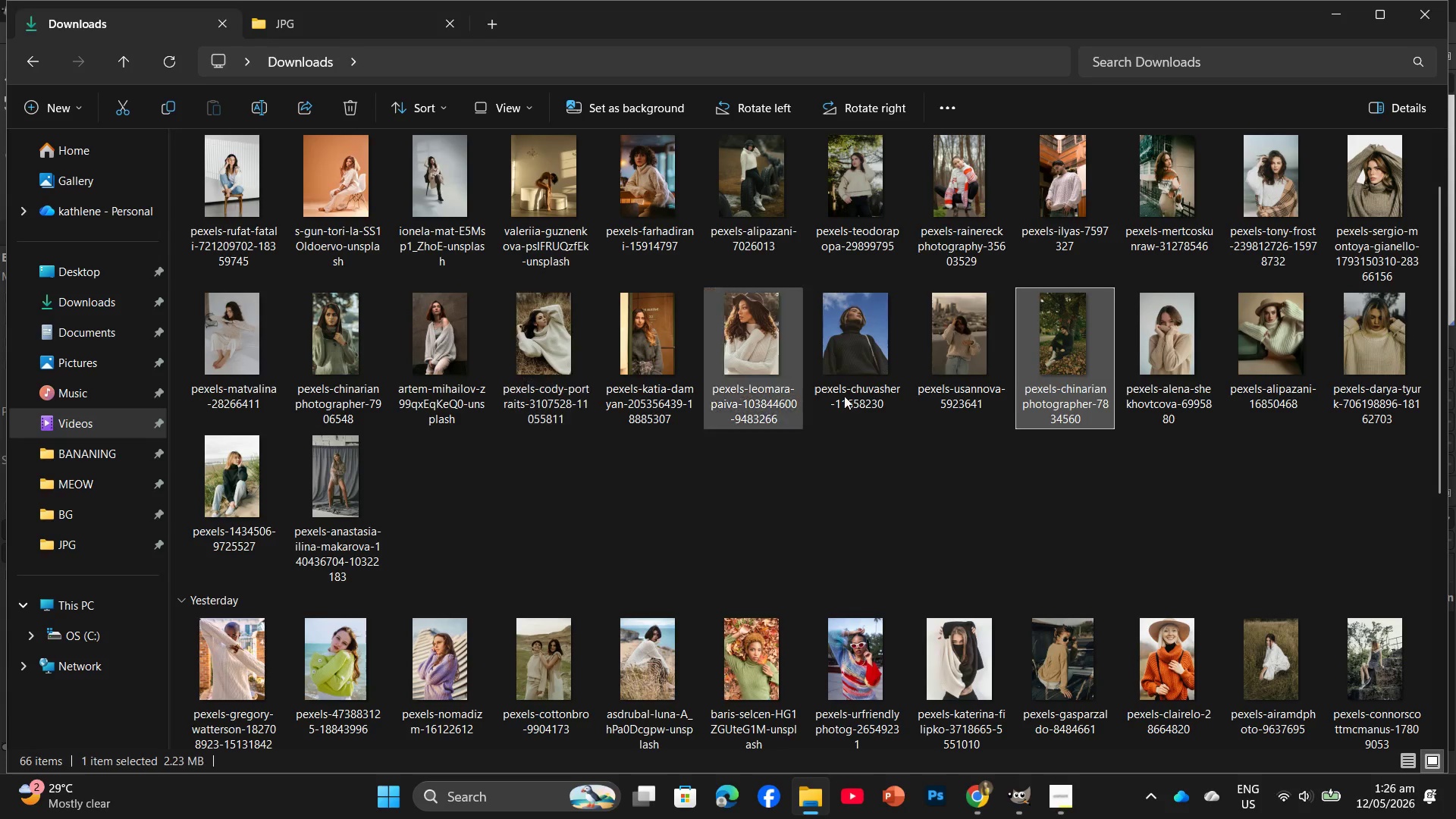 
left_click_drag(start_coordinate=[1153, 347], to_coordinate=[297, 61])
 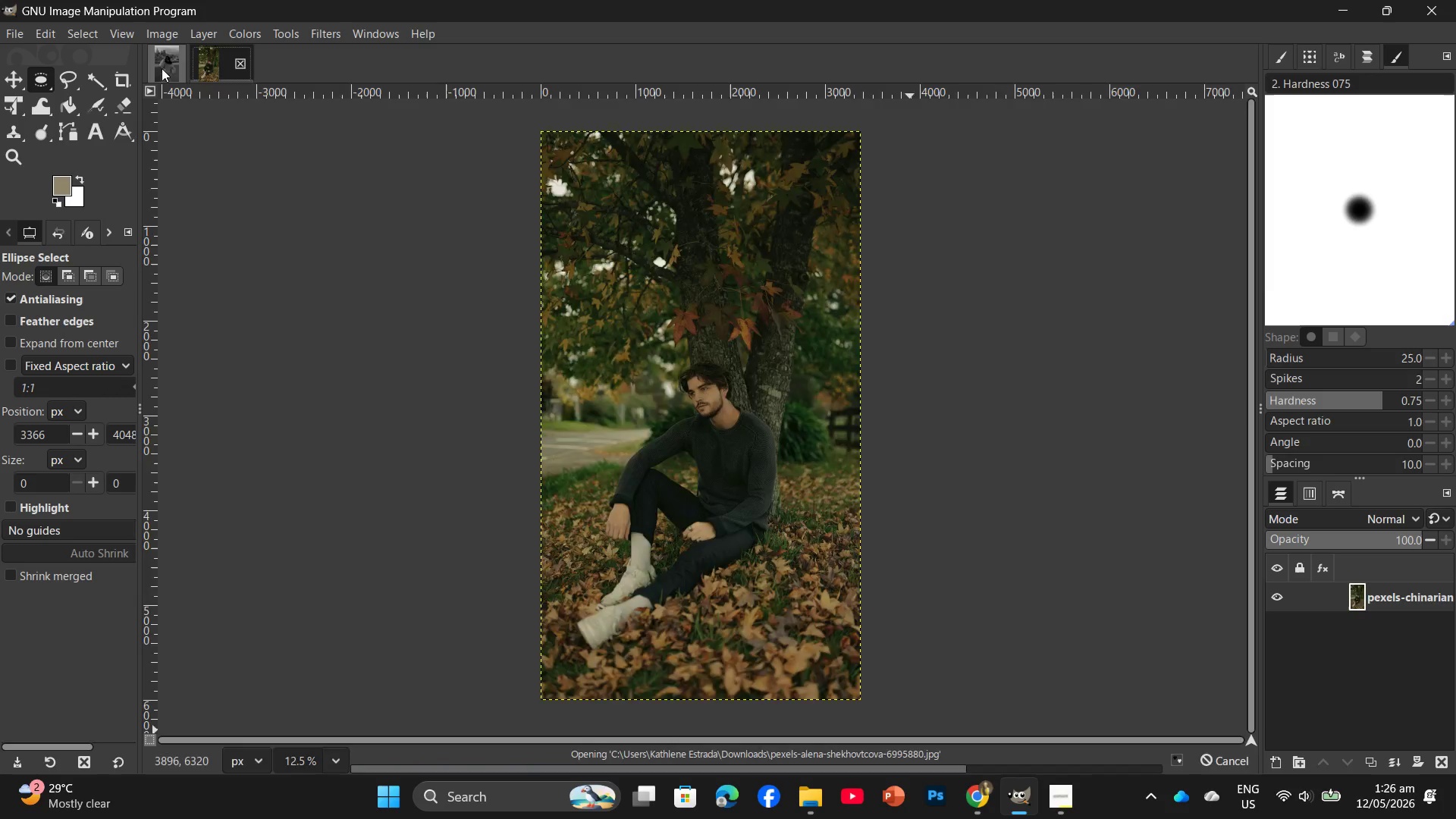 
left_click([165, 67])
 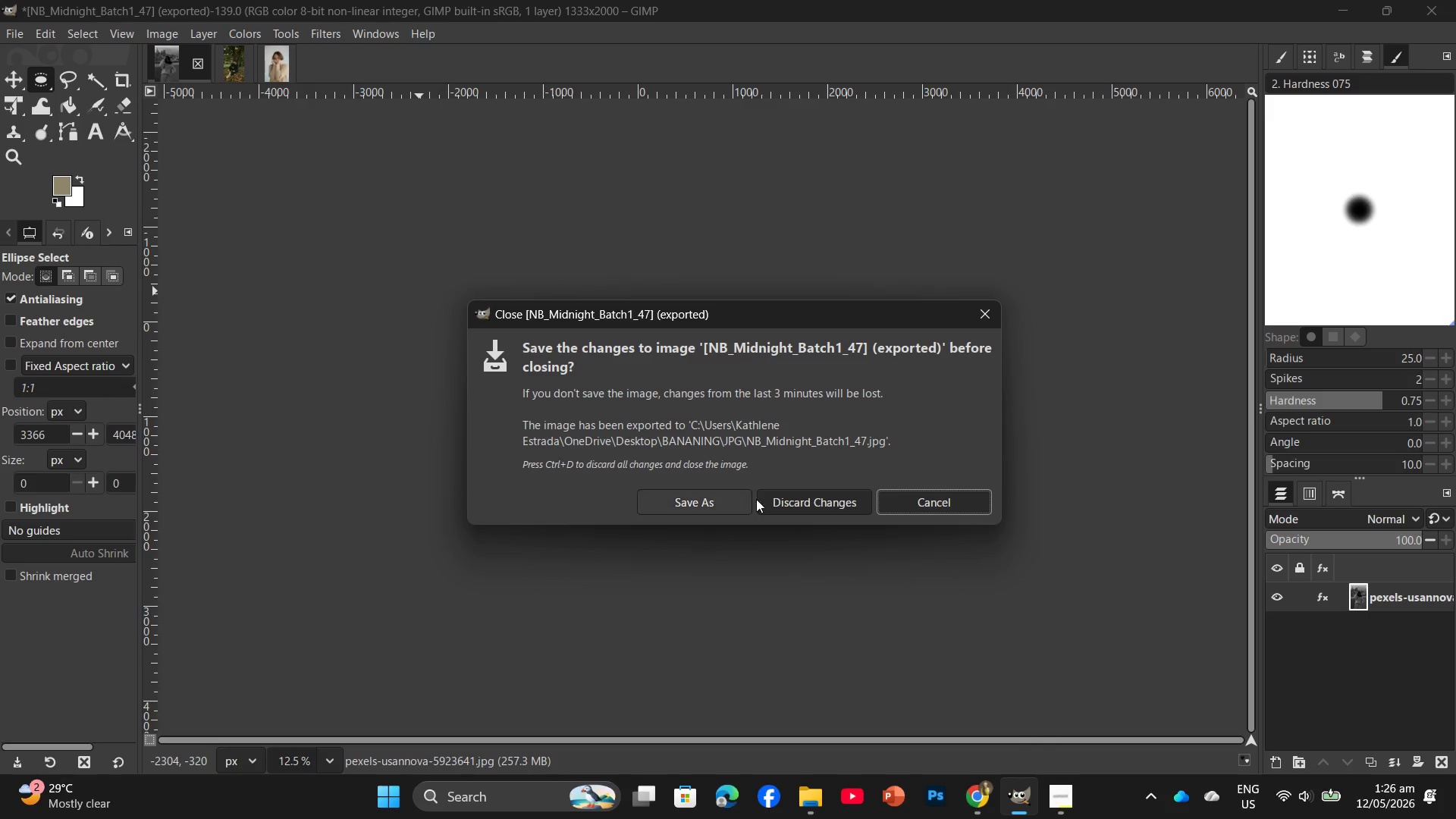 
left_click([793, 511])
 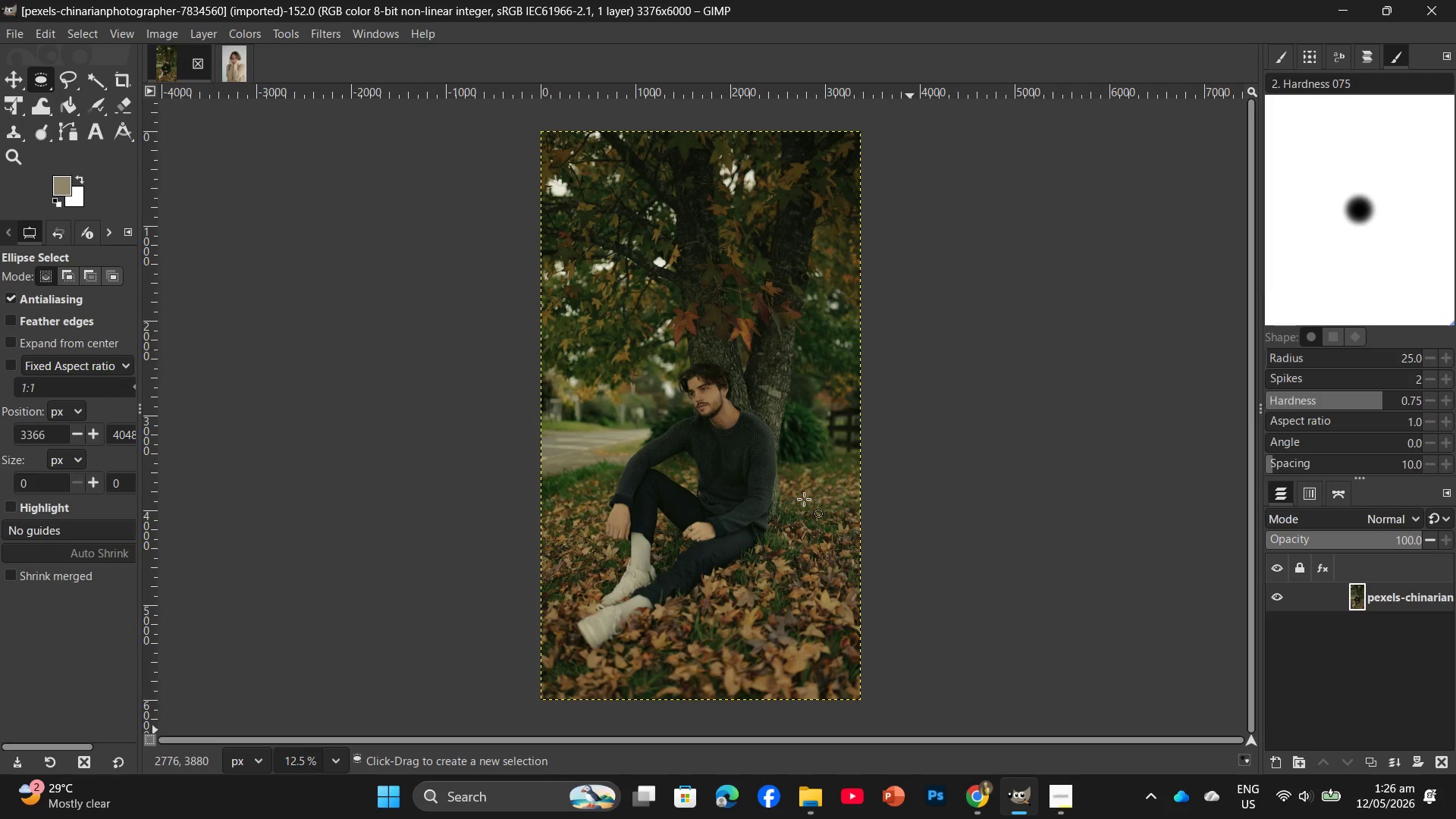 
wait(17.64)
 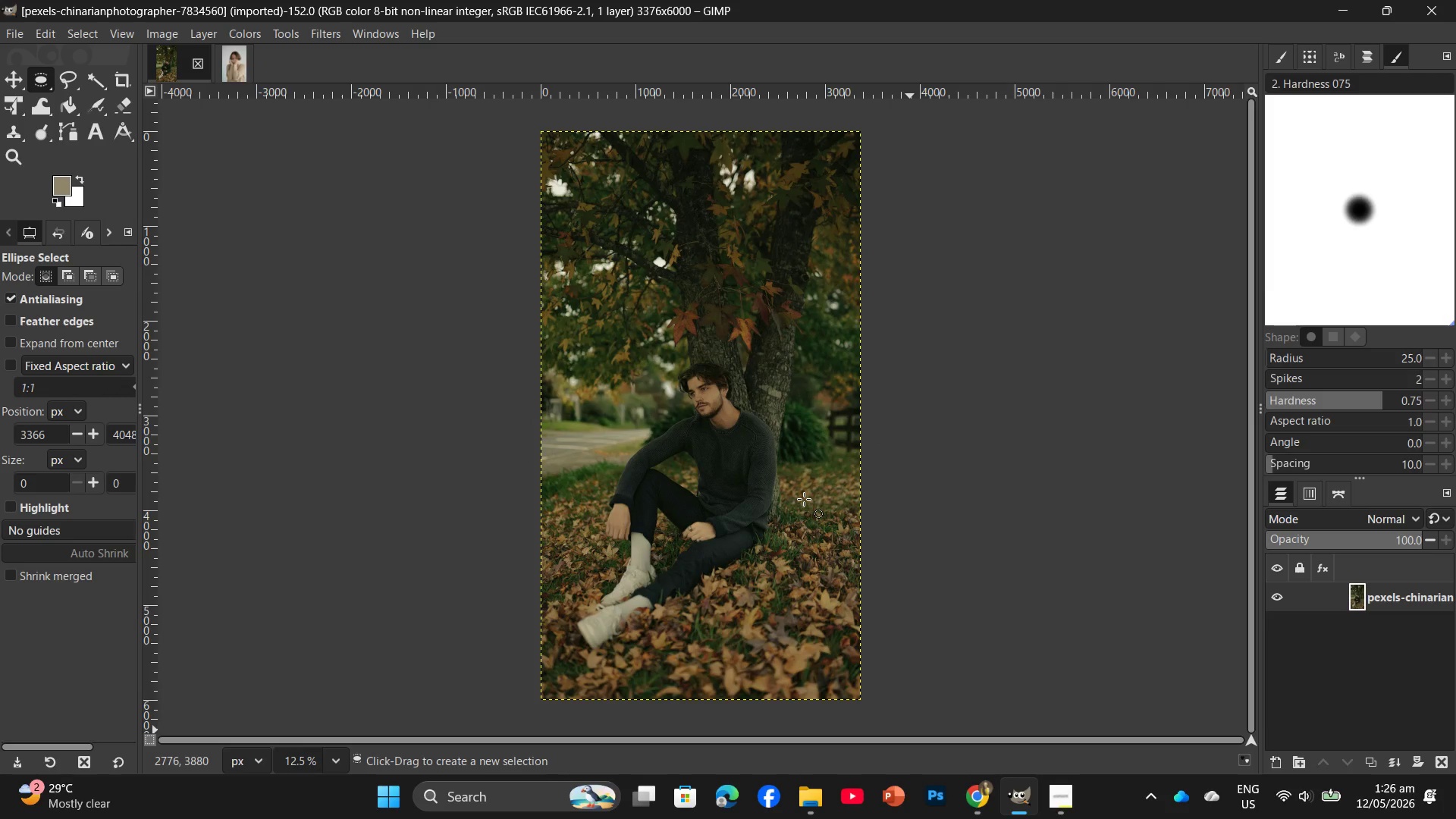 
left_click([789, 731])
 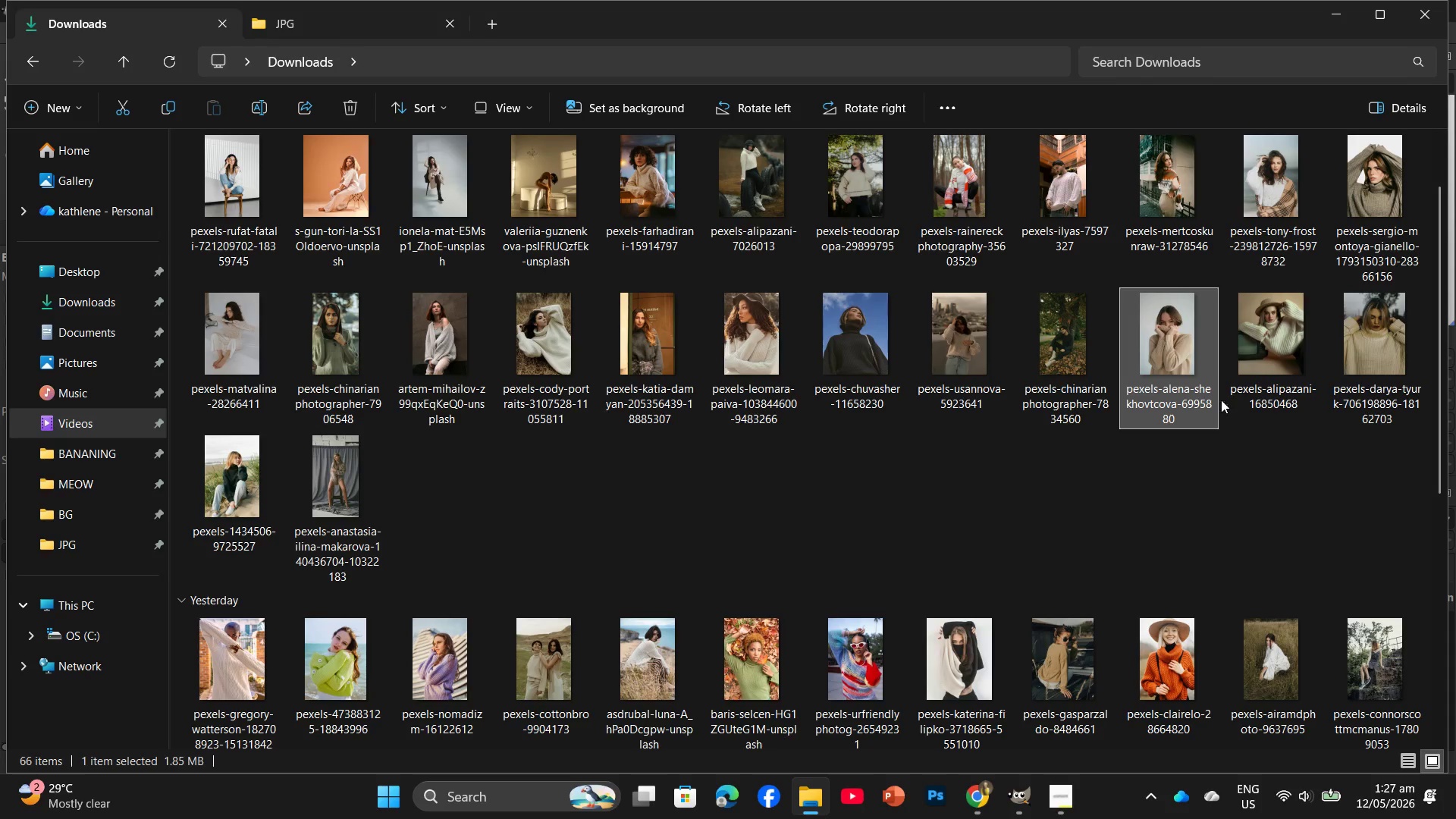 
left_click_drag(start_coordinate=[1253, 354], to_coordinate=[267, 67])
 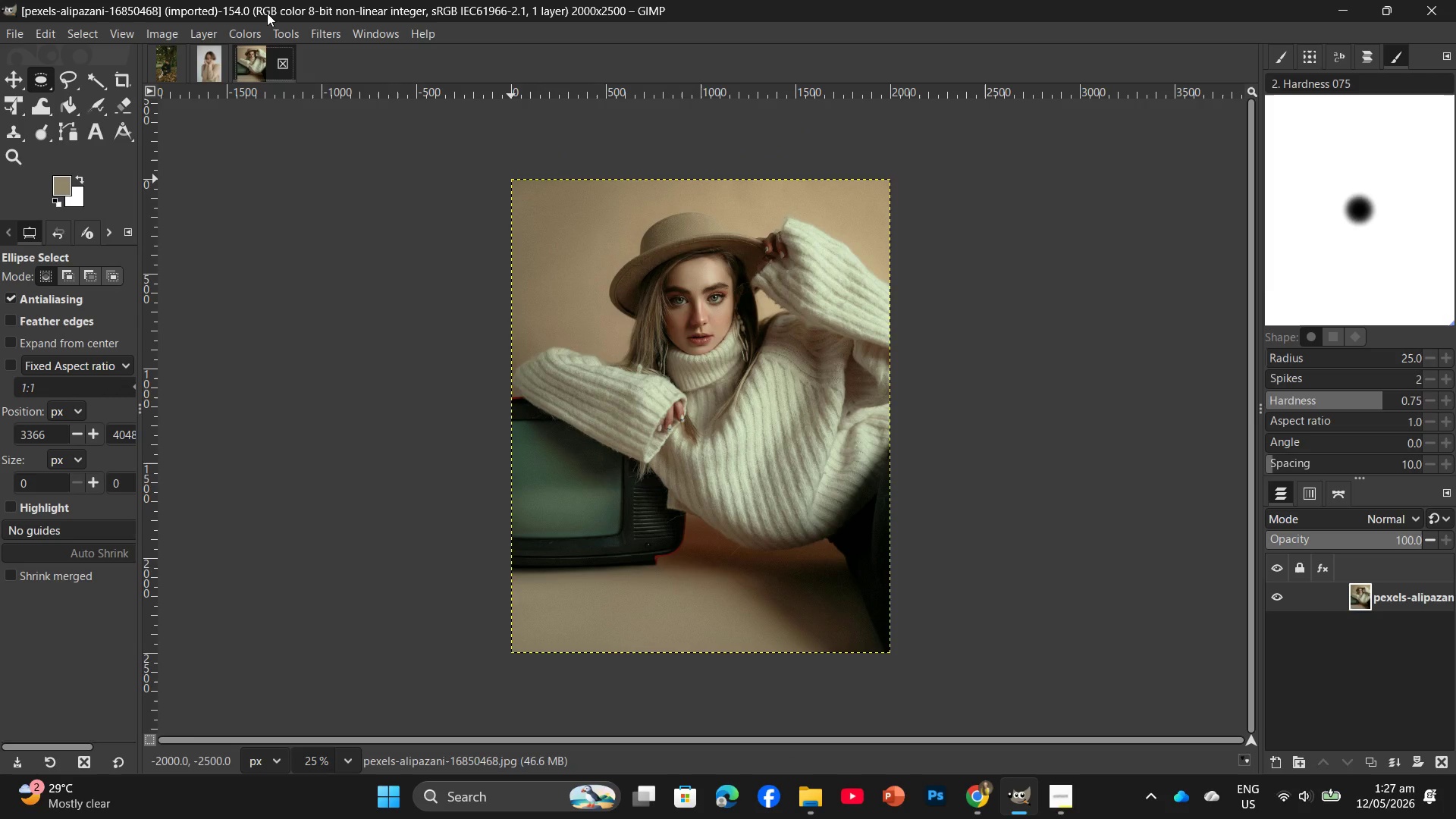 
wait(14.14)
 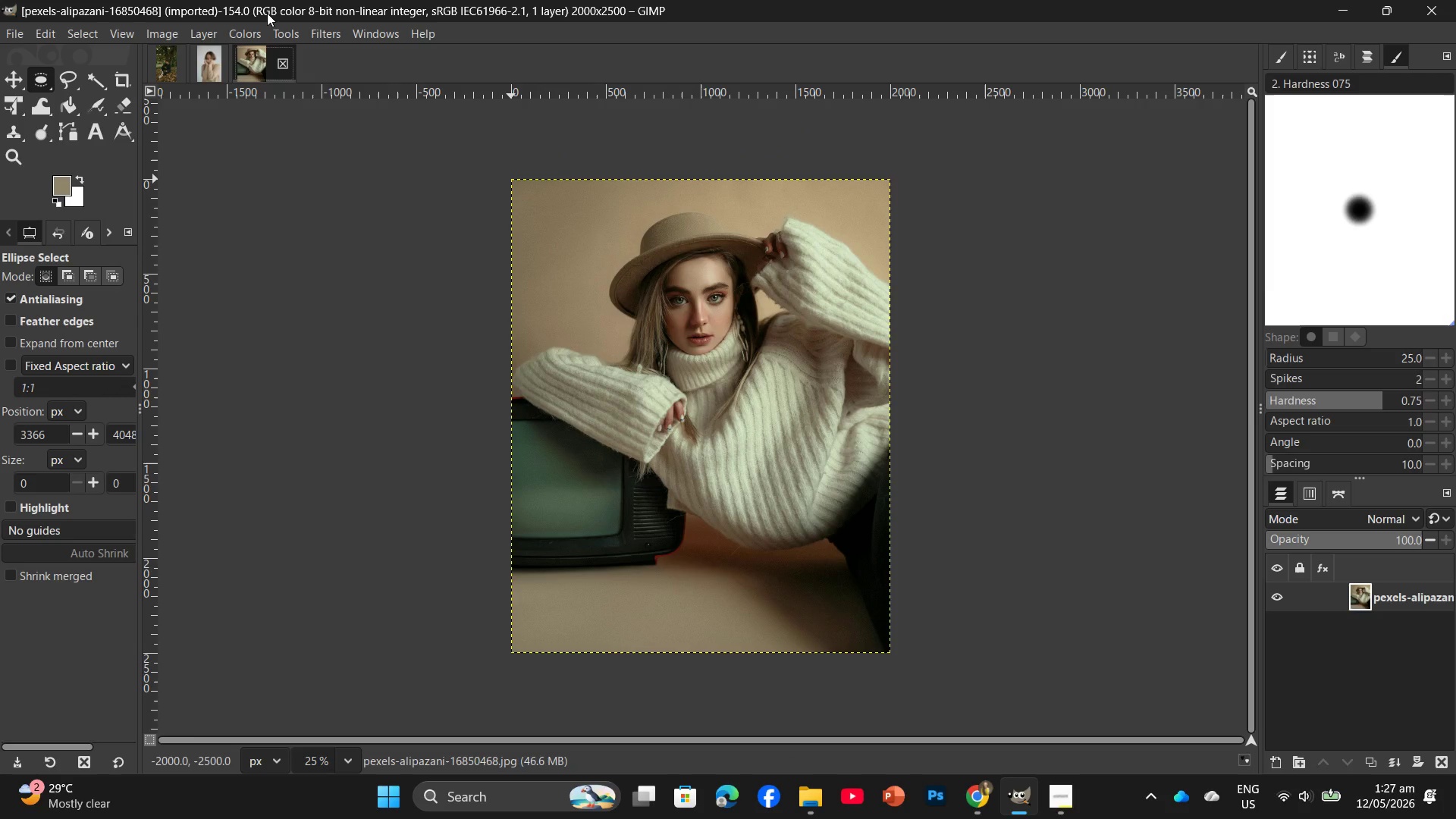 
left_click([981, 742])
 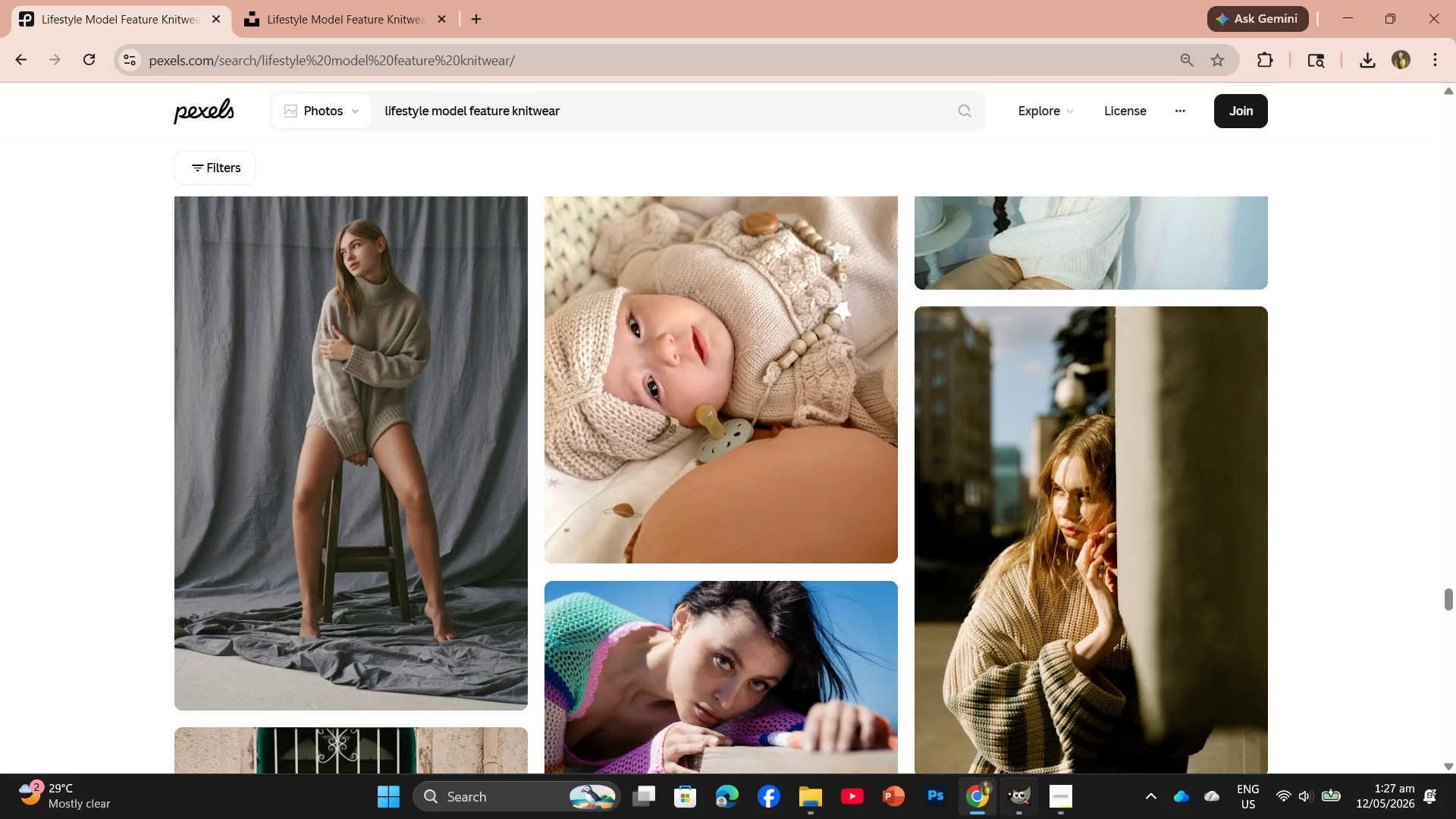 
left_click([1048, 810])